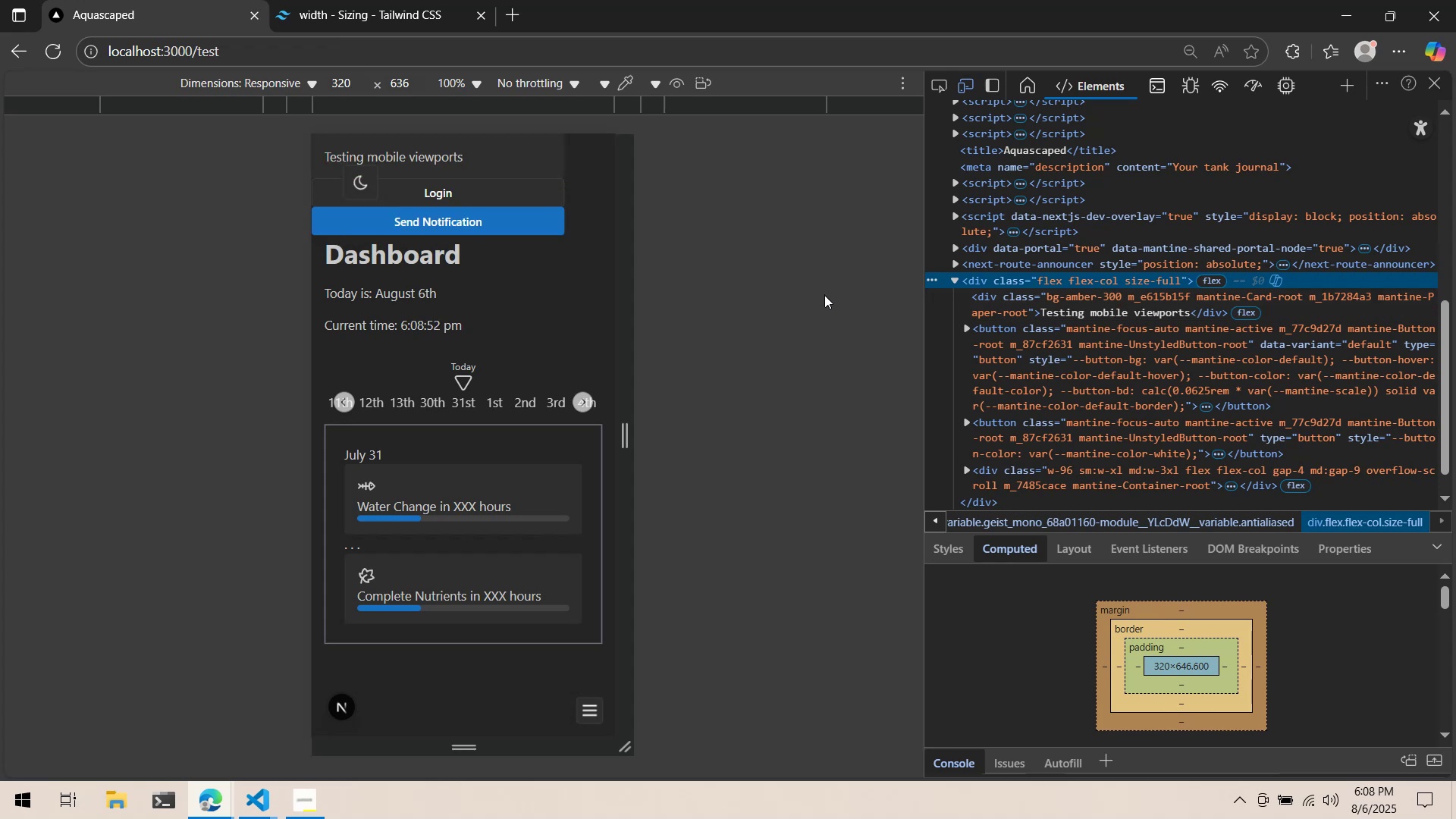 
key(Alt+Tab)
 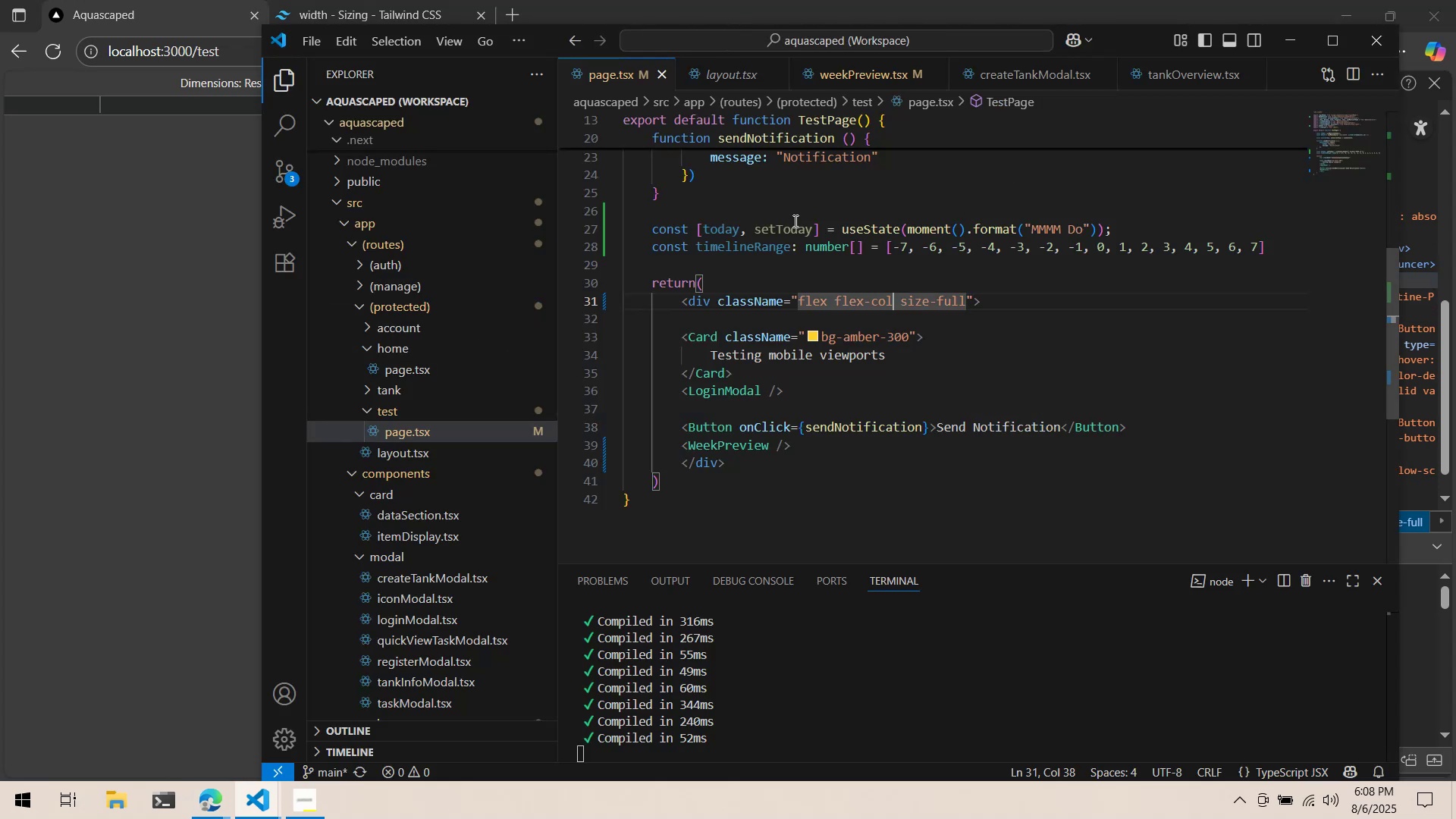 
scroll: coordinate [824, 355], scroll_direction: up, amount: 2.0
 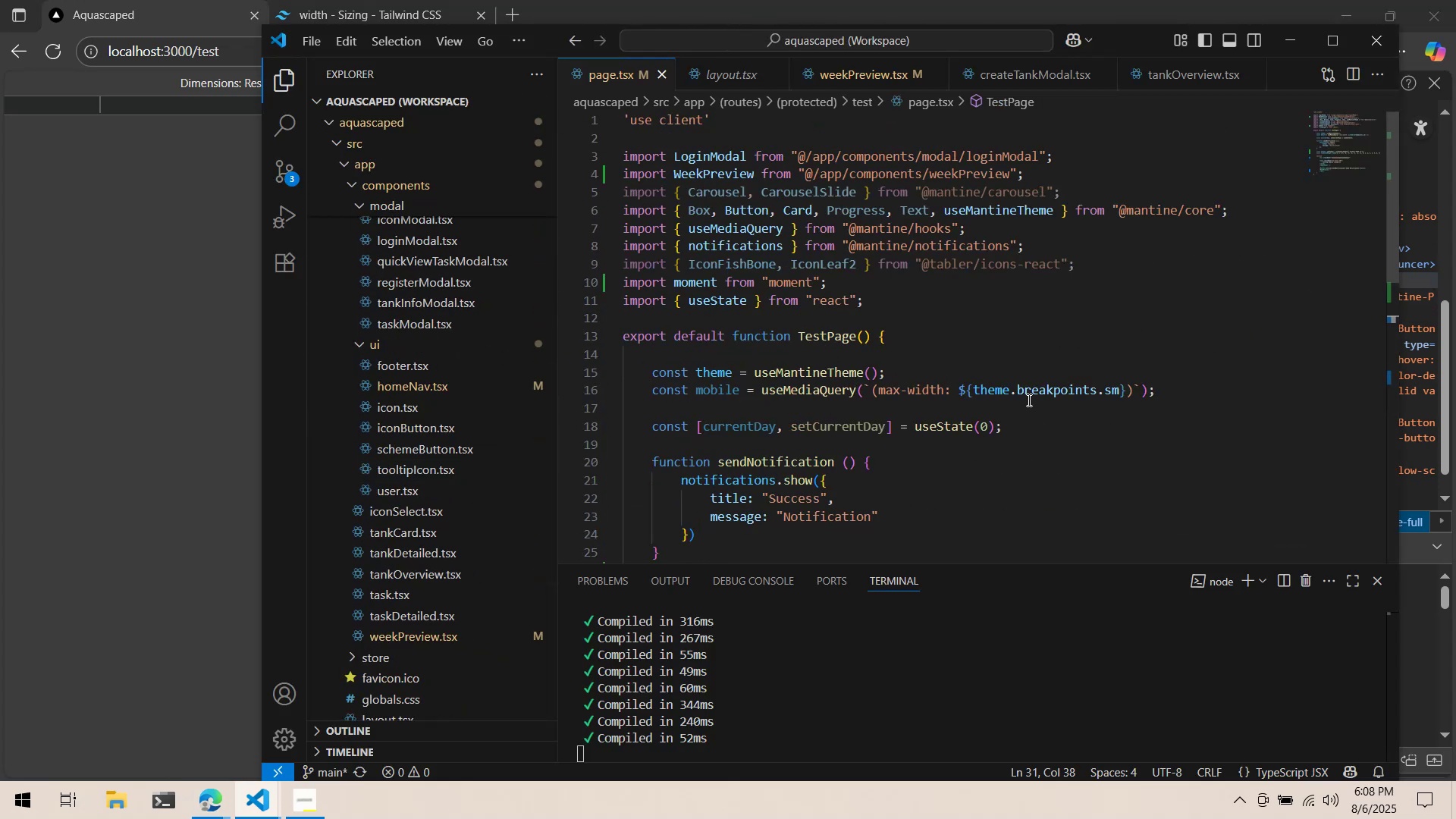 
left_click_drag(start_coordinate=[1029, 400], to_coordinate=[555, 373])
 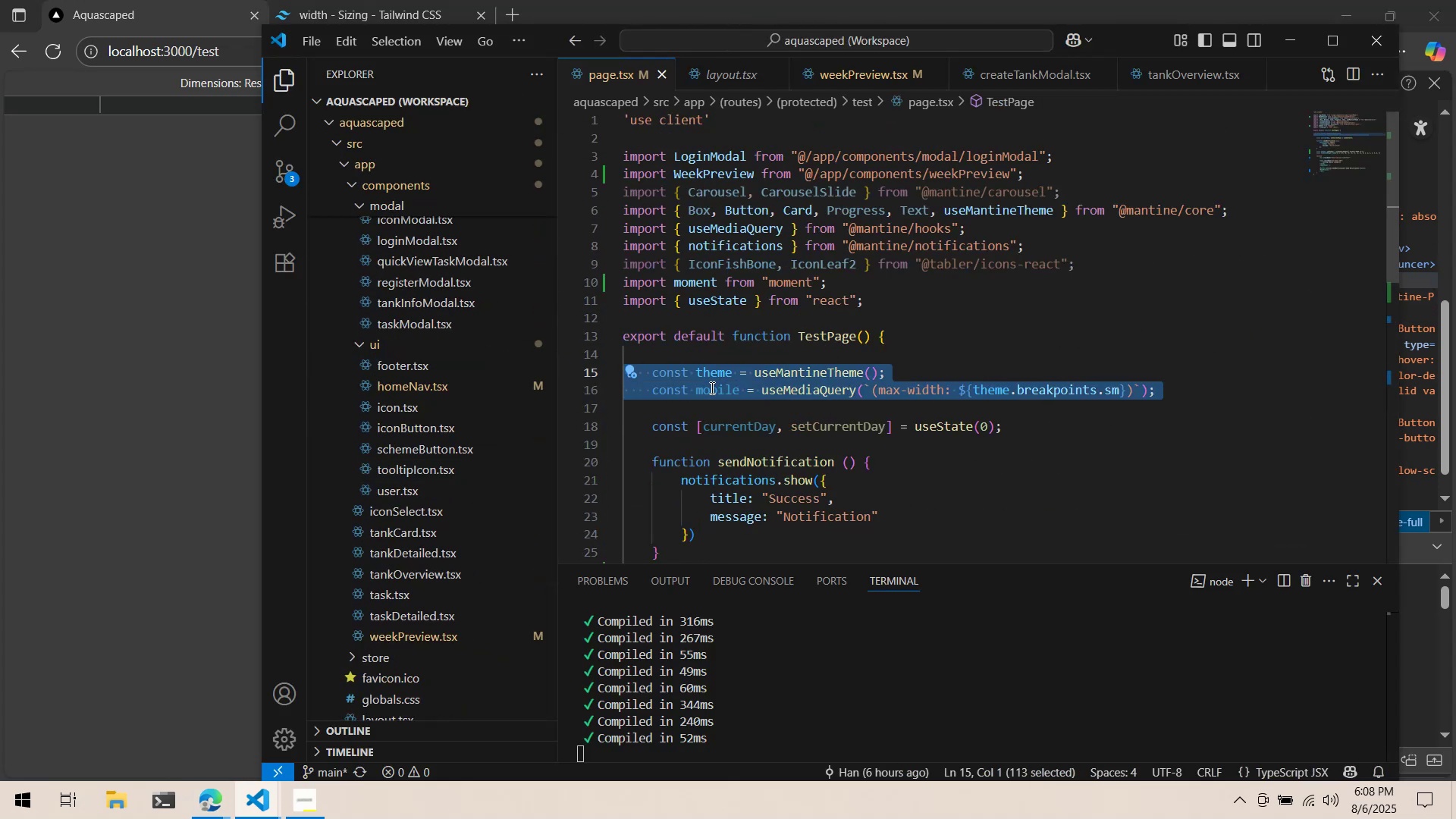 
key(Control+C)
 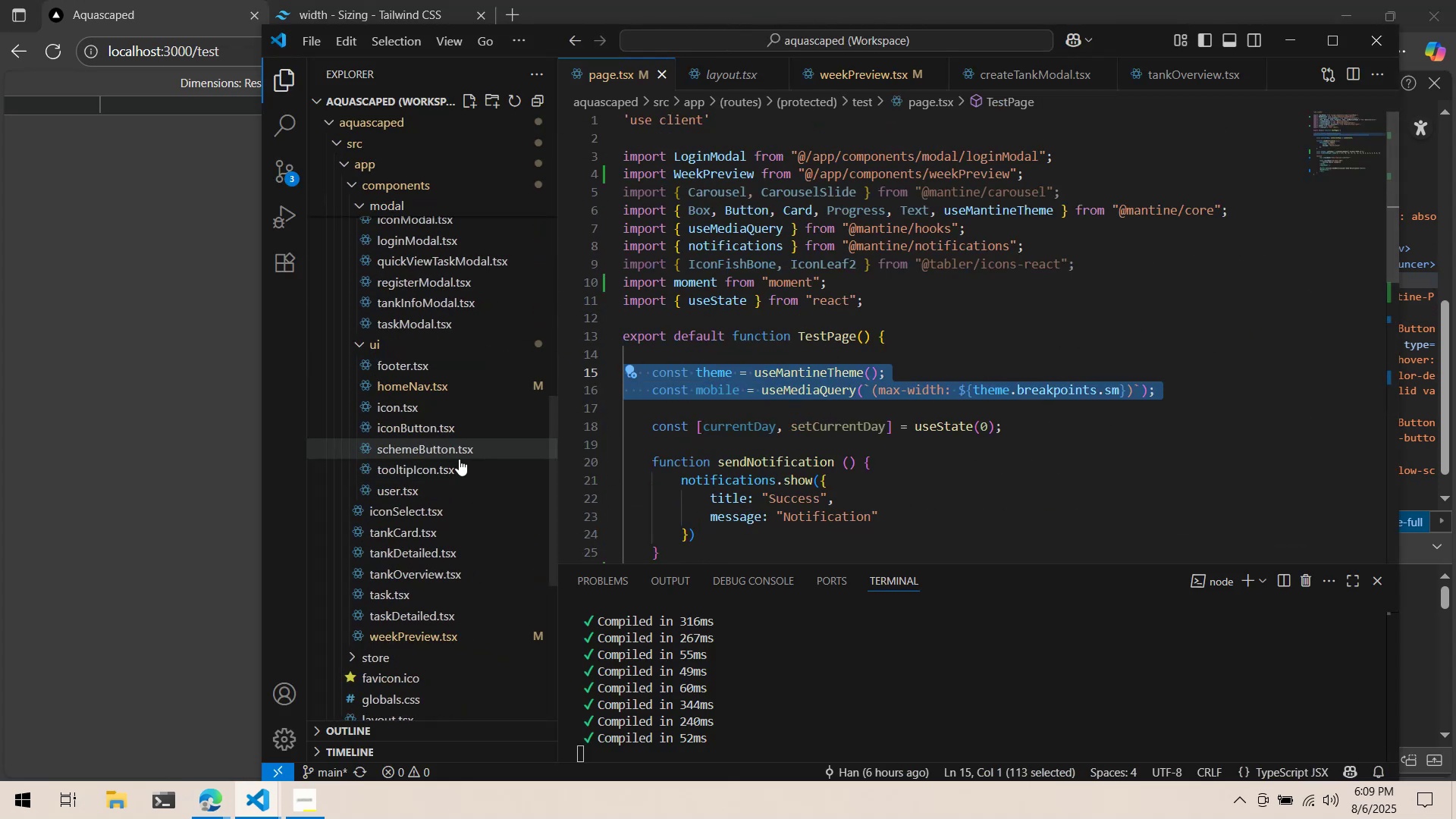 
scroll: coordinate [481, 460], scroll_direction: down, amount: 10.0
 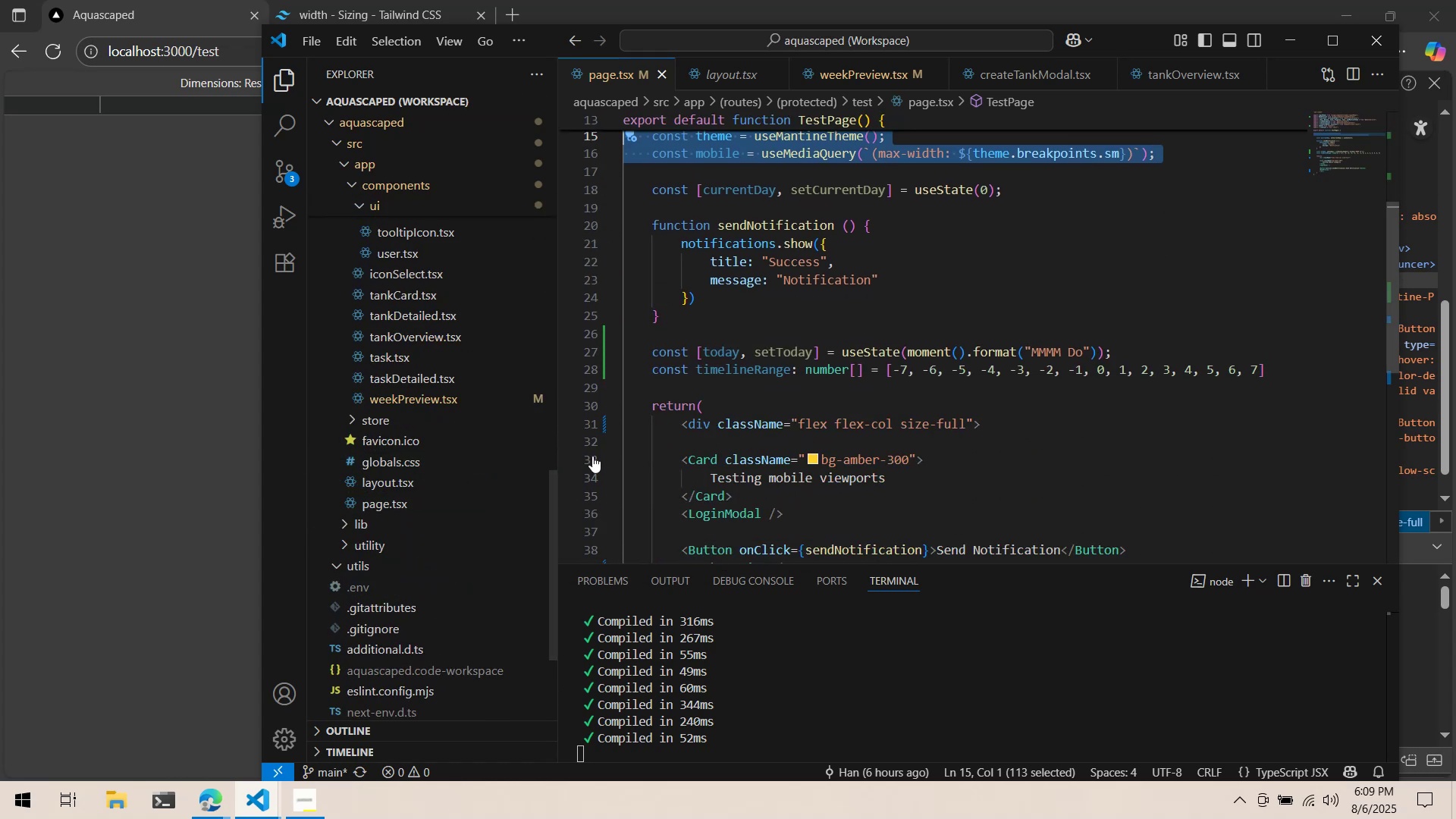 
scroll: coordinate [465, 472], scroll_direction: up, amount: 1.0
 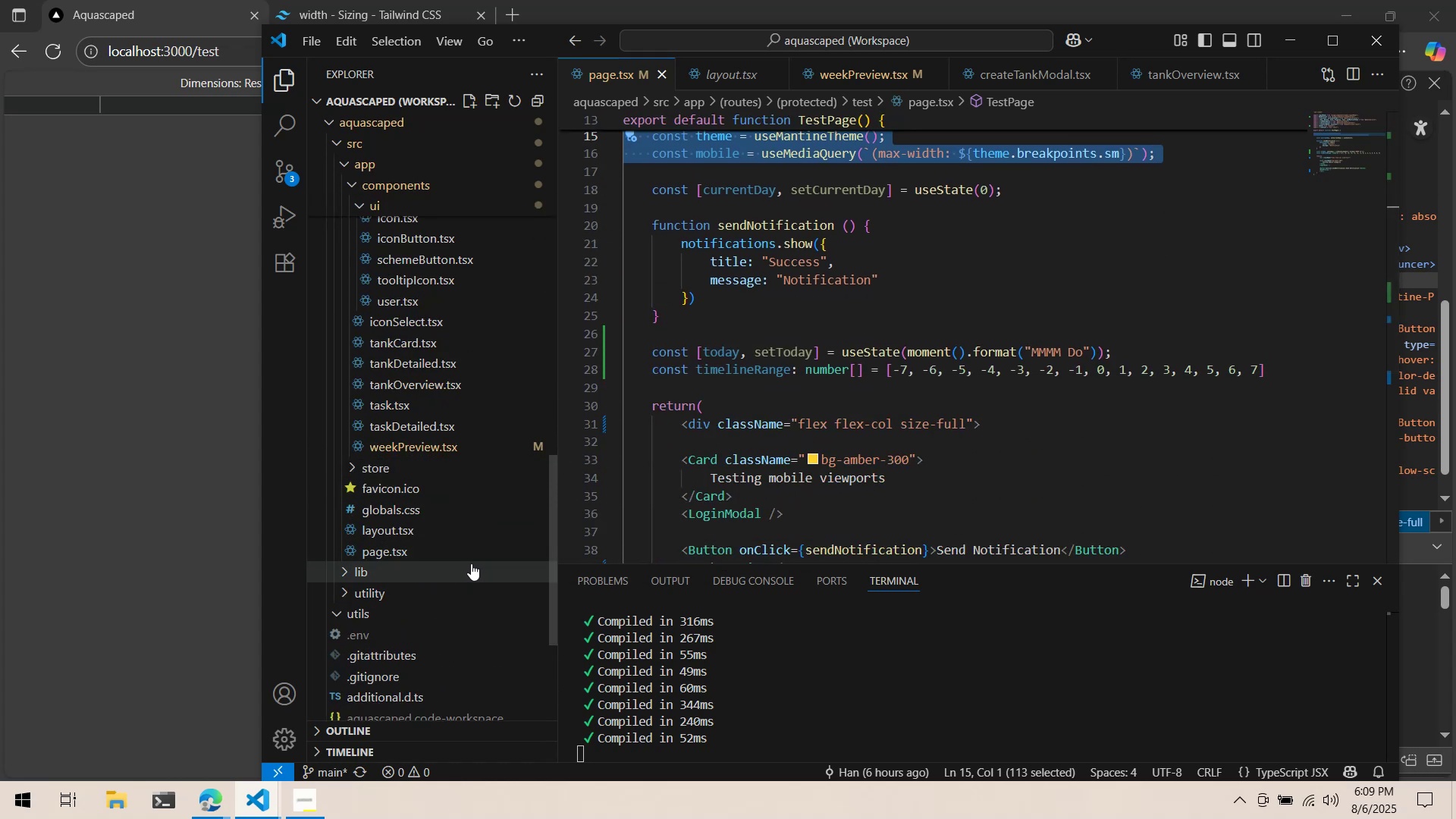 
left_click([479, 524])
 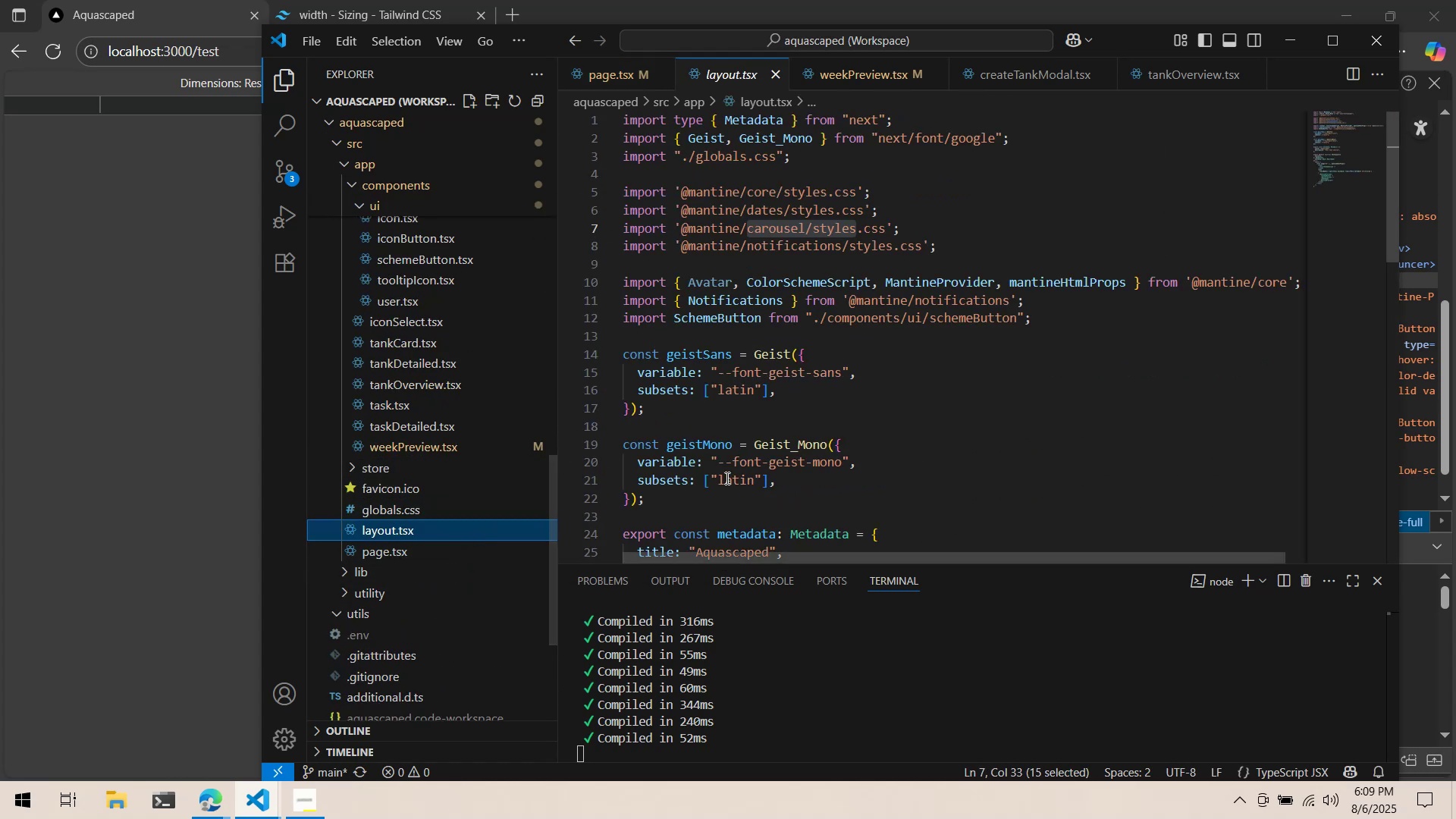 
scroll: coordinate [726, 478], scroll_direction: up, amount: 4.0
 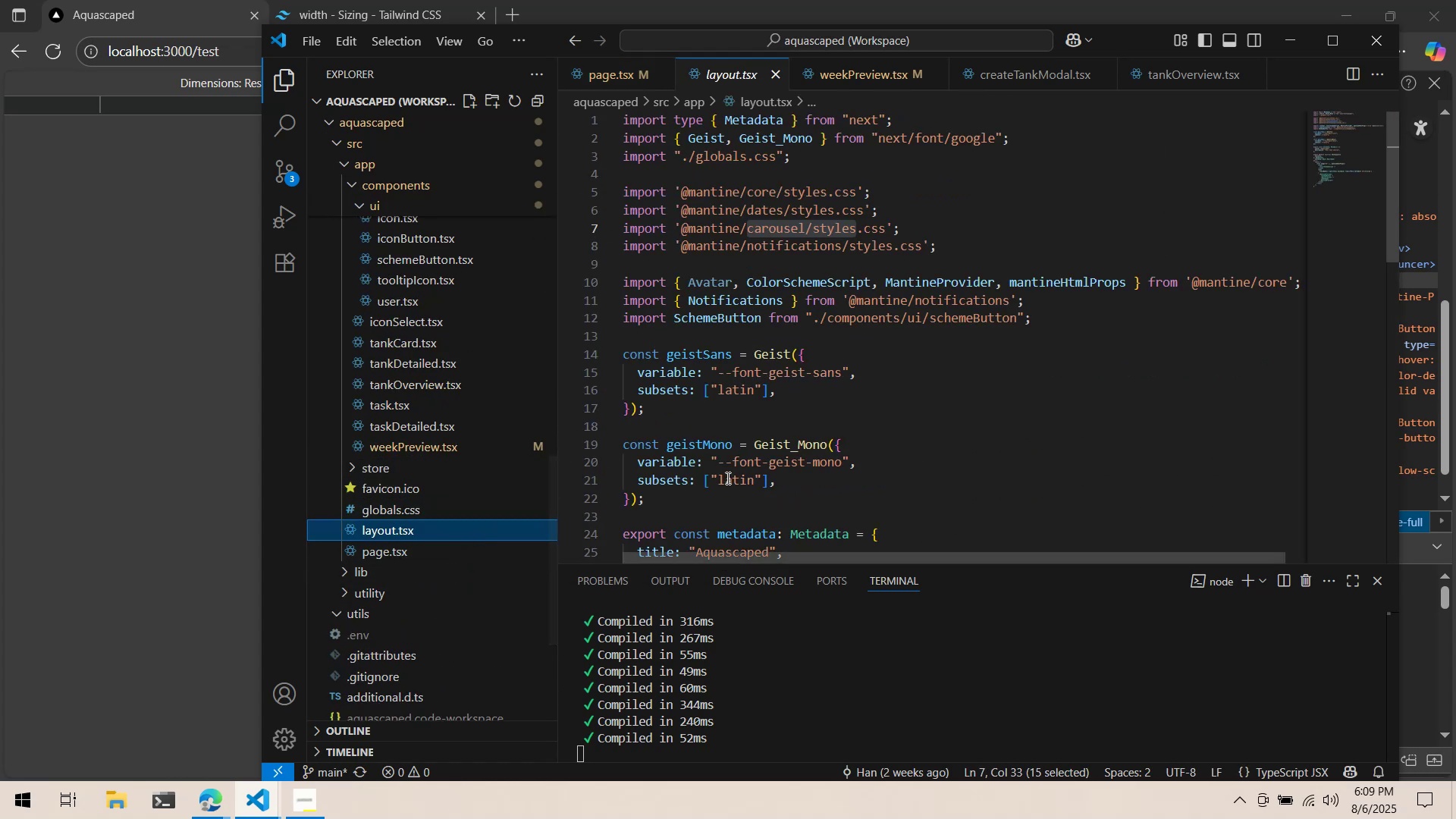 
left_click([726, 478])
 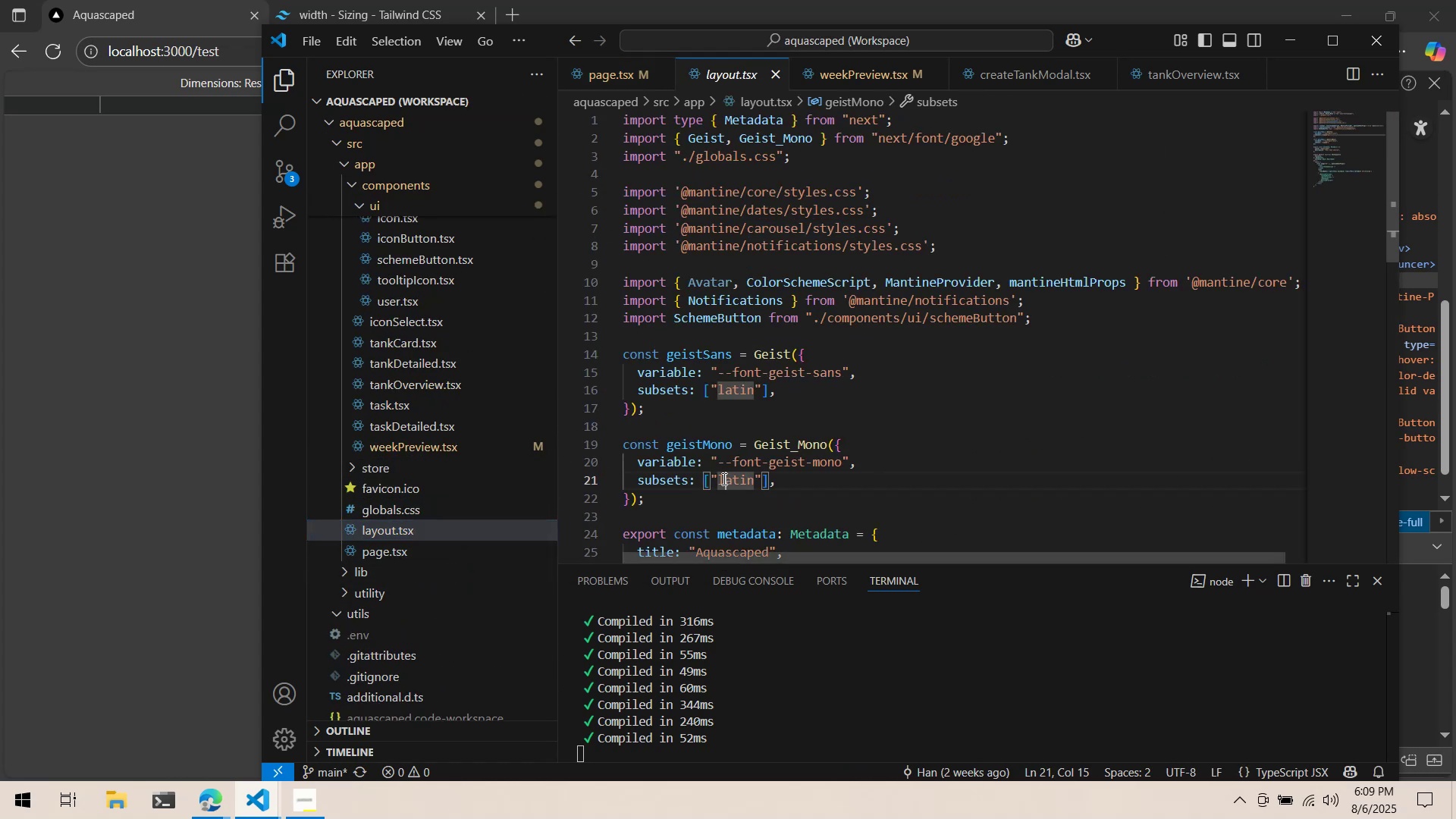 
key(Control+Shift+P)
 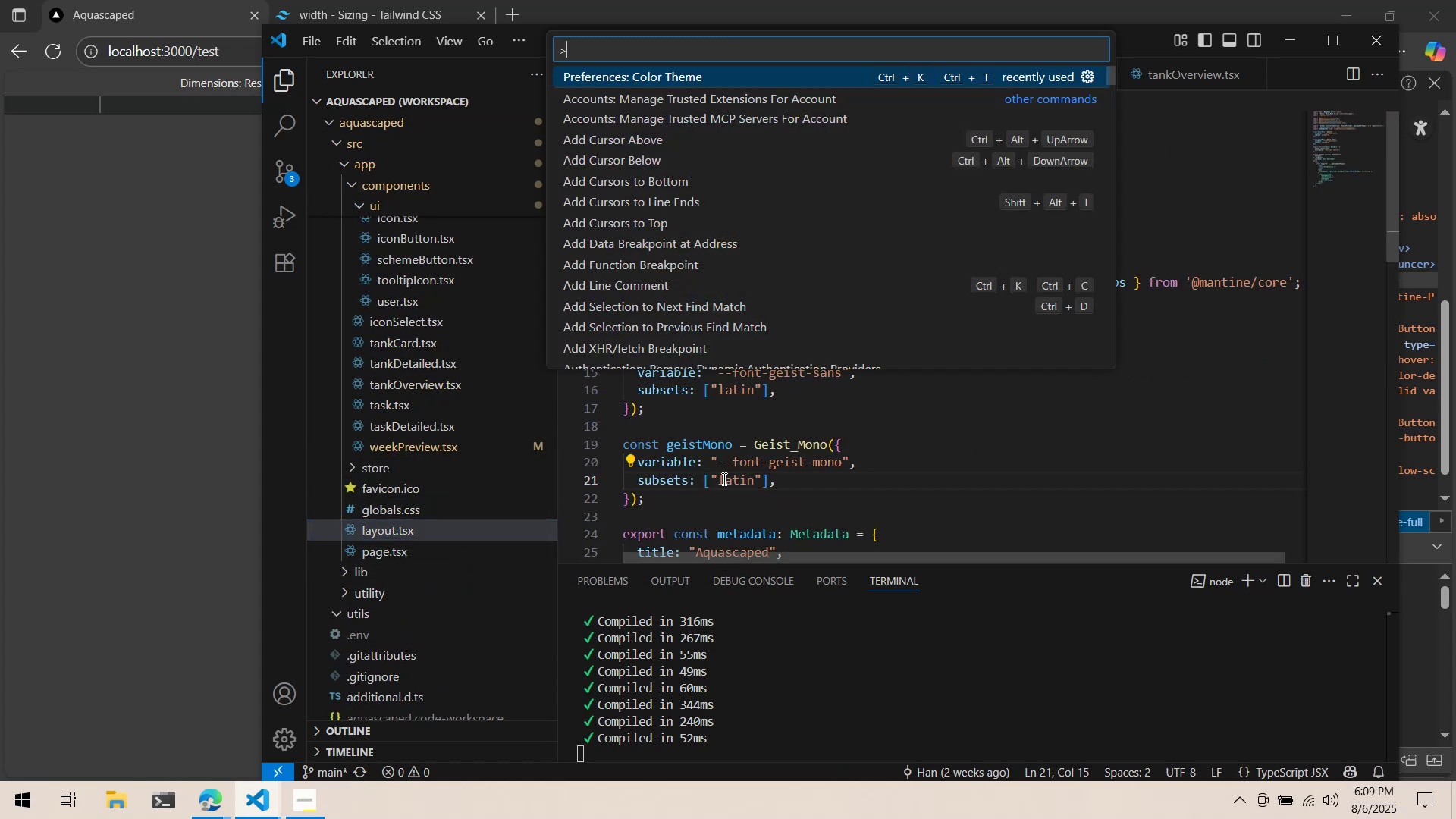 
type(s)
key(Backspace)
key(Backspace)
type(scheme)
 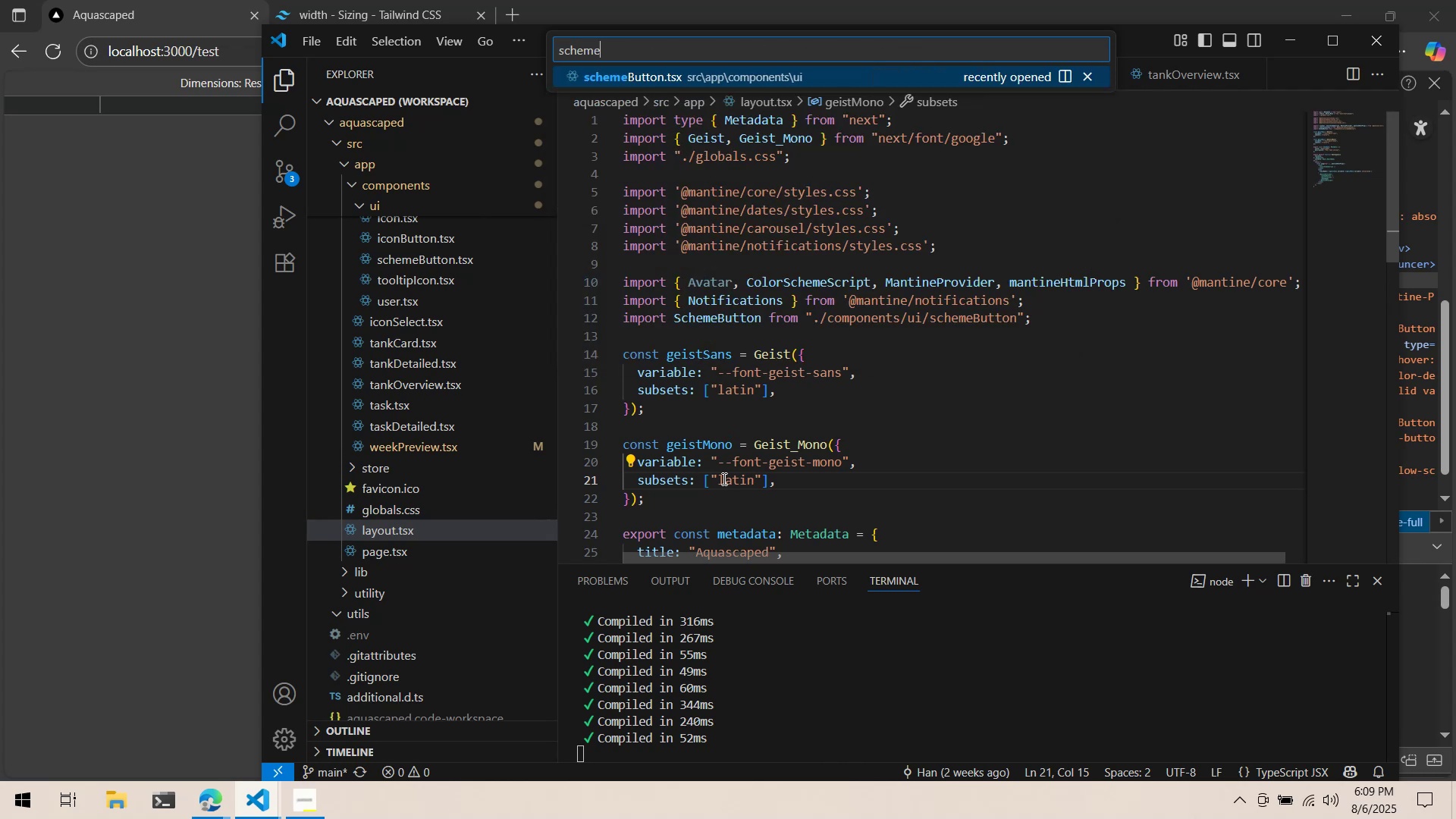 
key(Enter)
 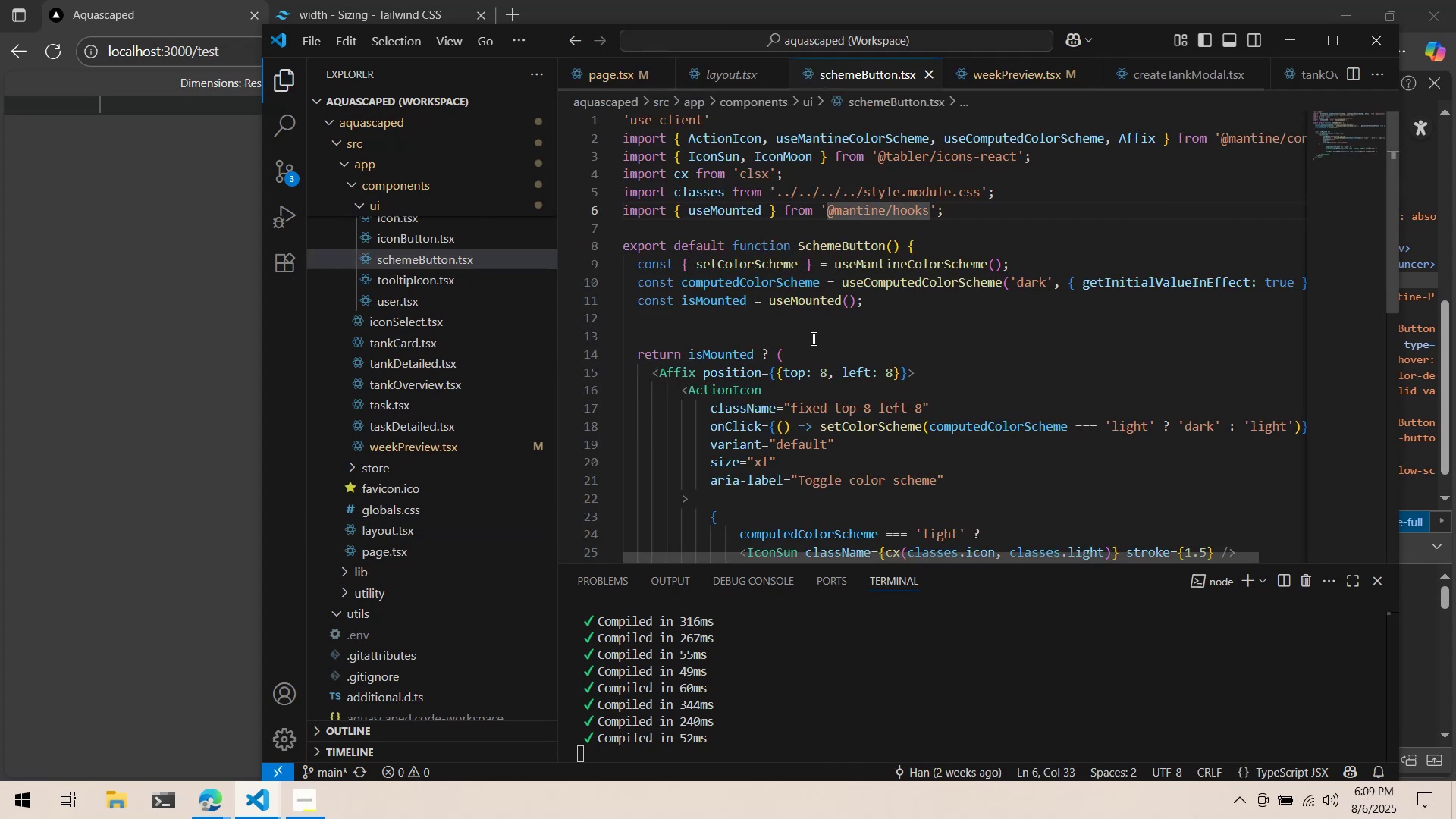 
left_click([805, 310])
 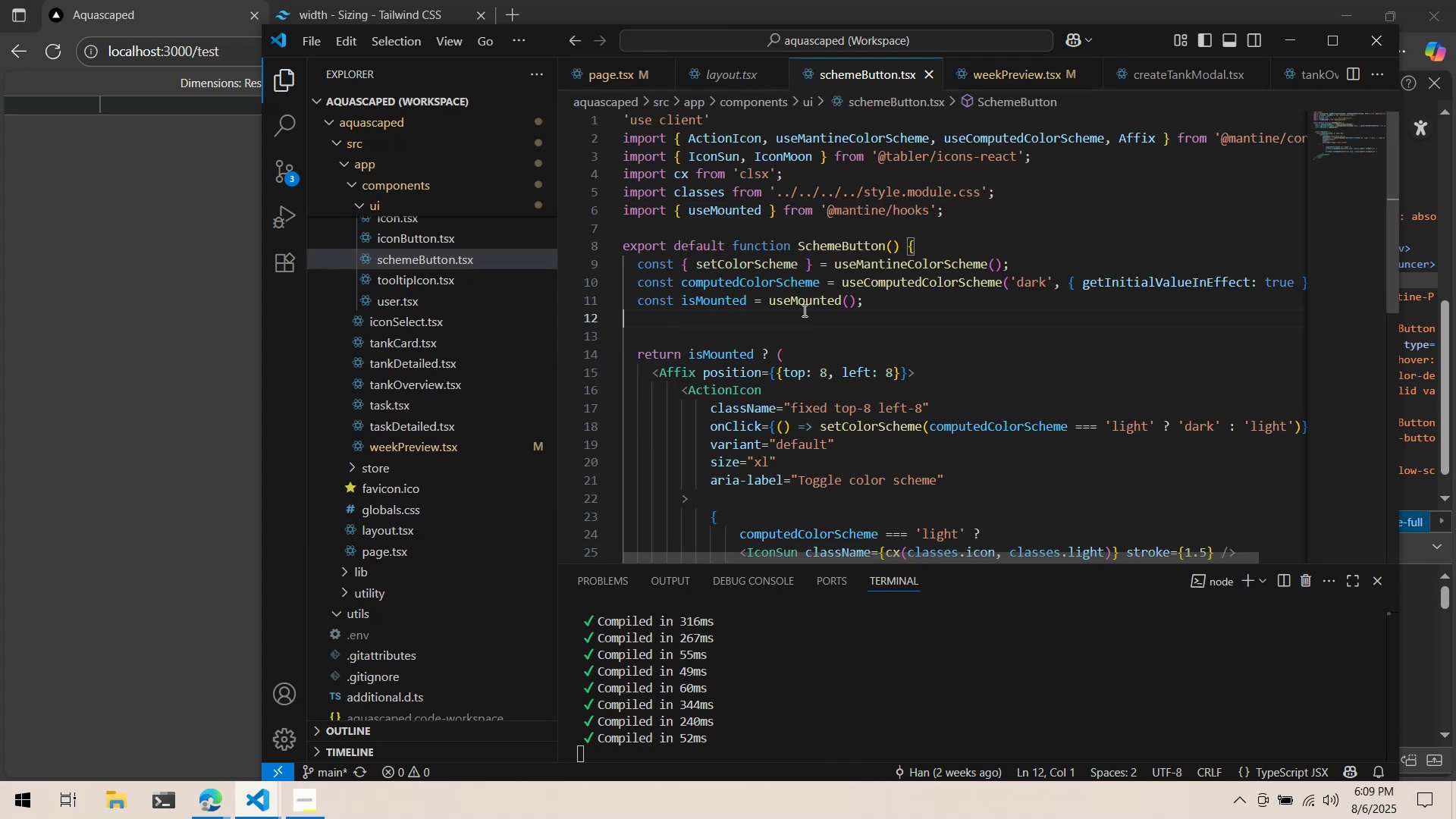 
key(Control+ControlLeft)
 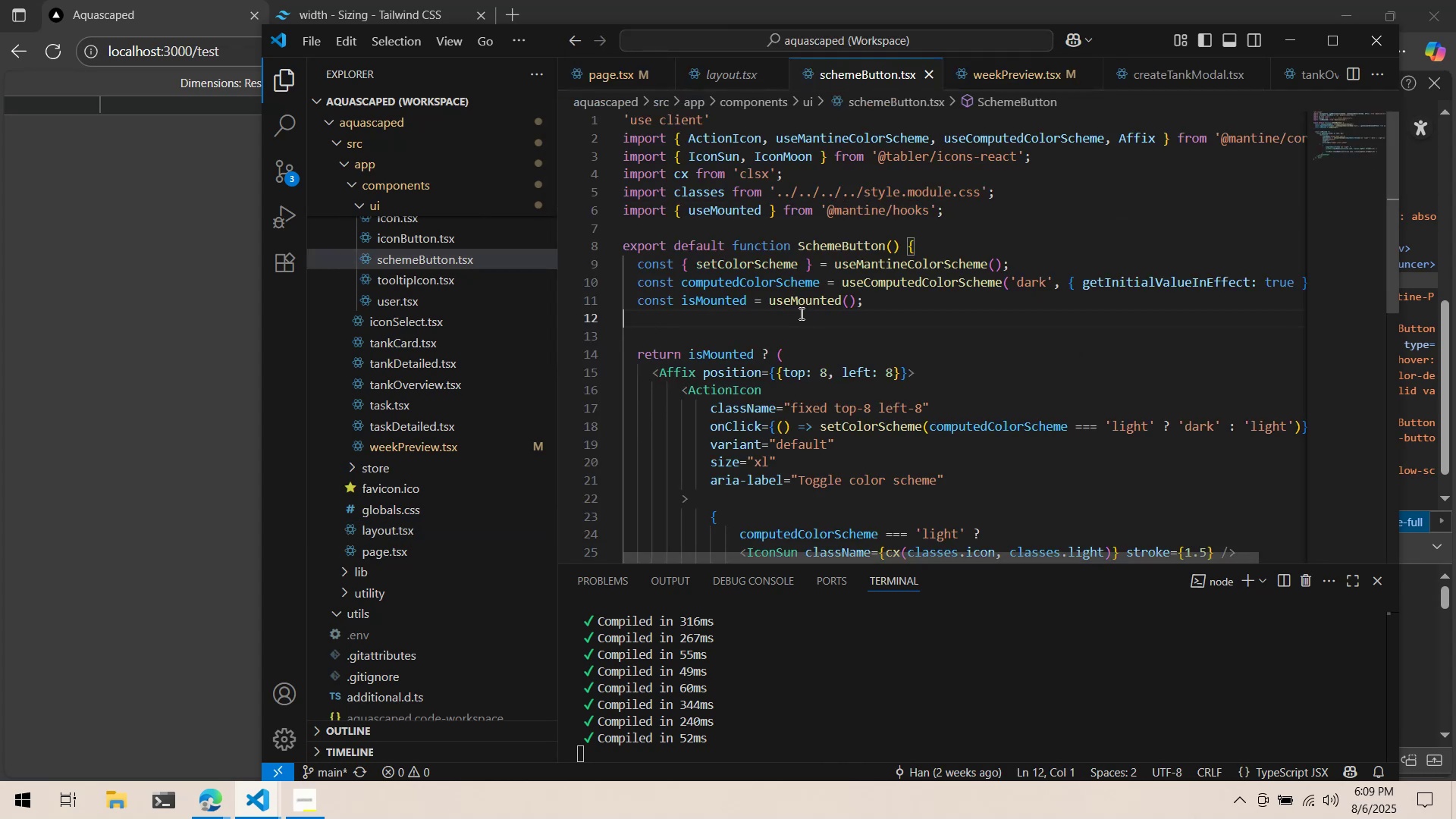 
key(Control+V)
 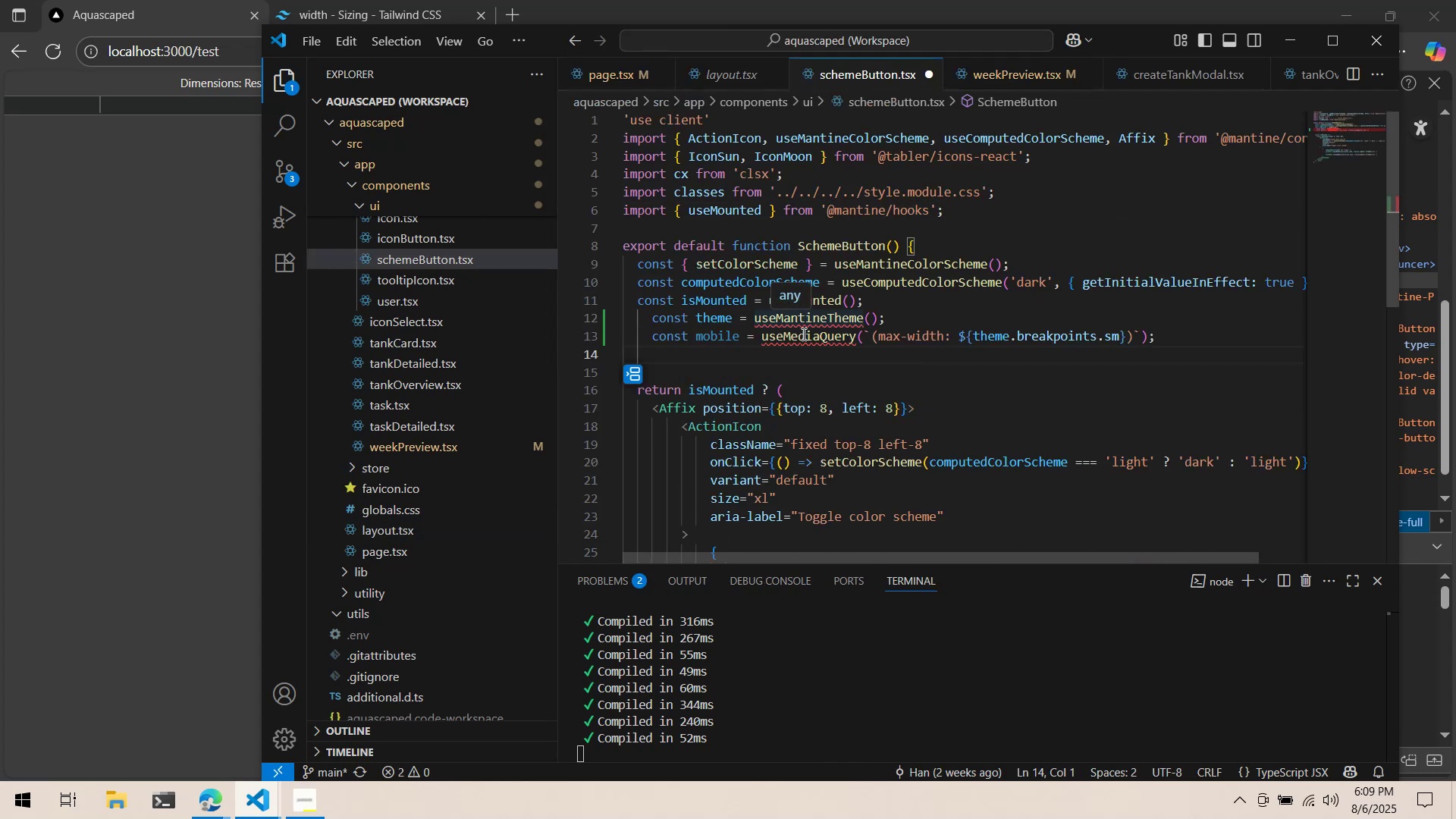 
left_click_drag(start_coordinate=[770, 358], to_coordinate=[582, 318])
 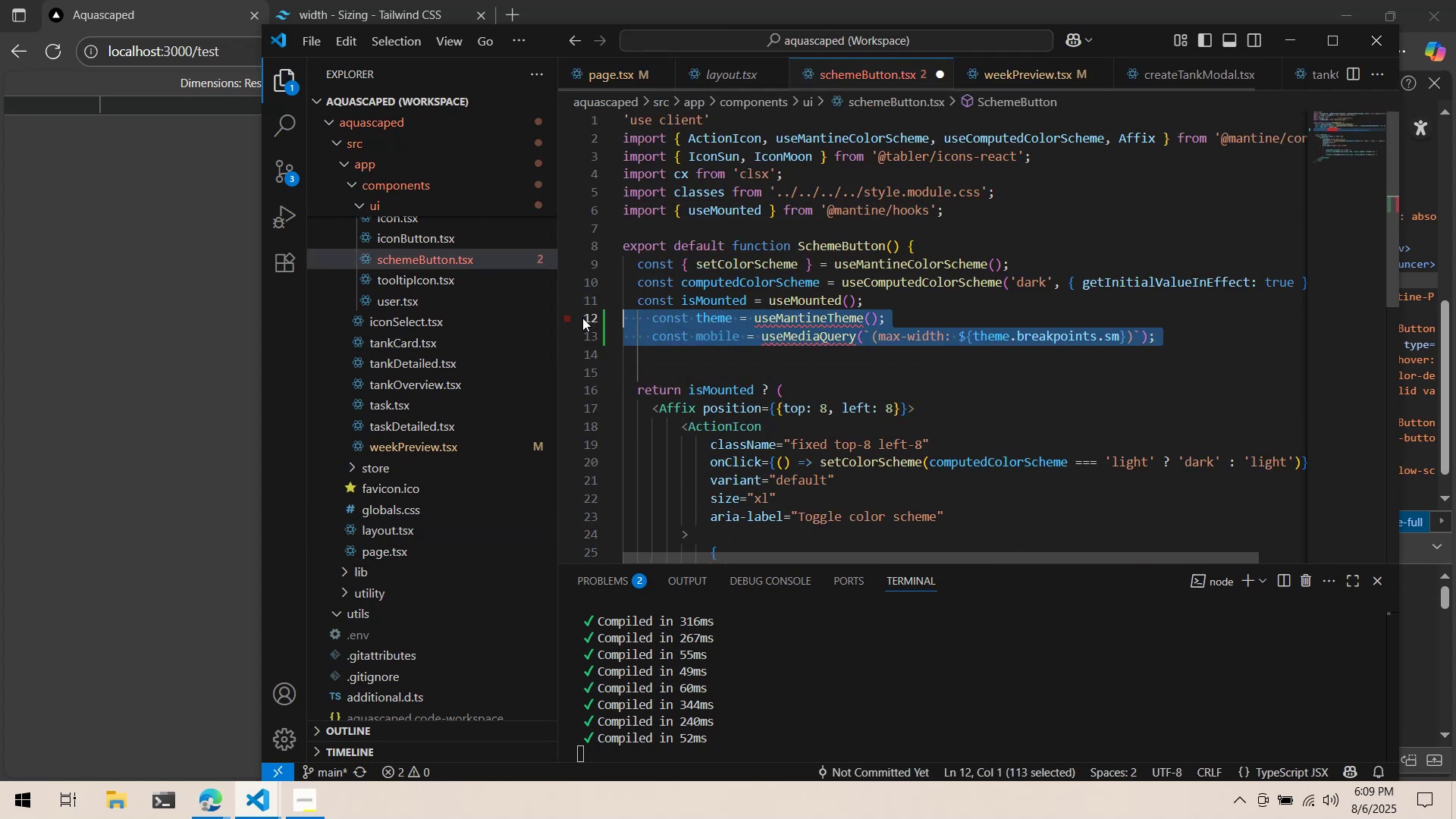 
key(Shift+ShiftLeft)
 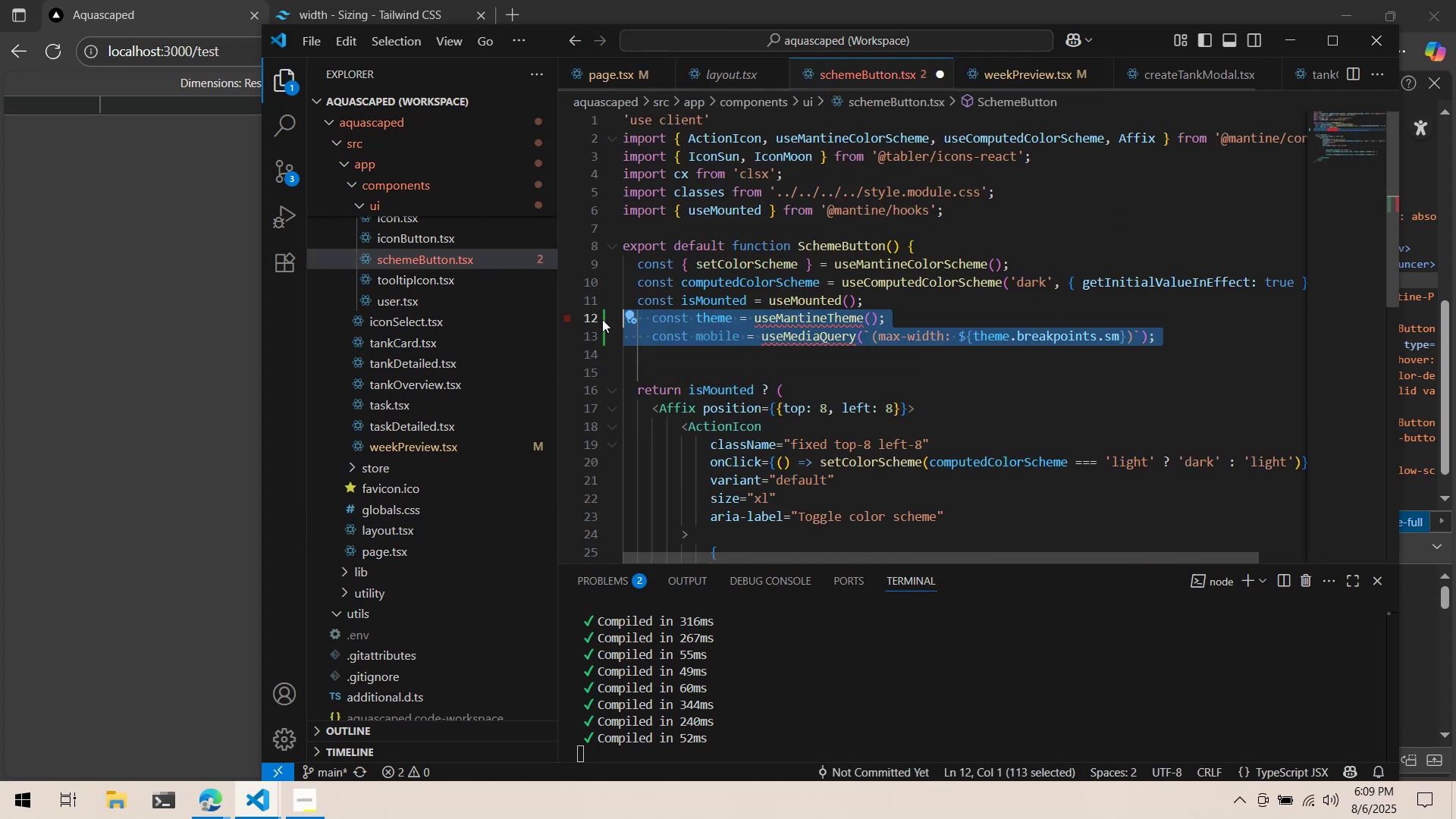 
key(Shift+Tab)
 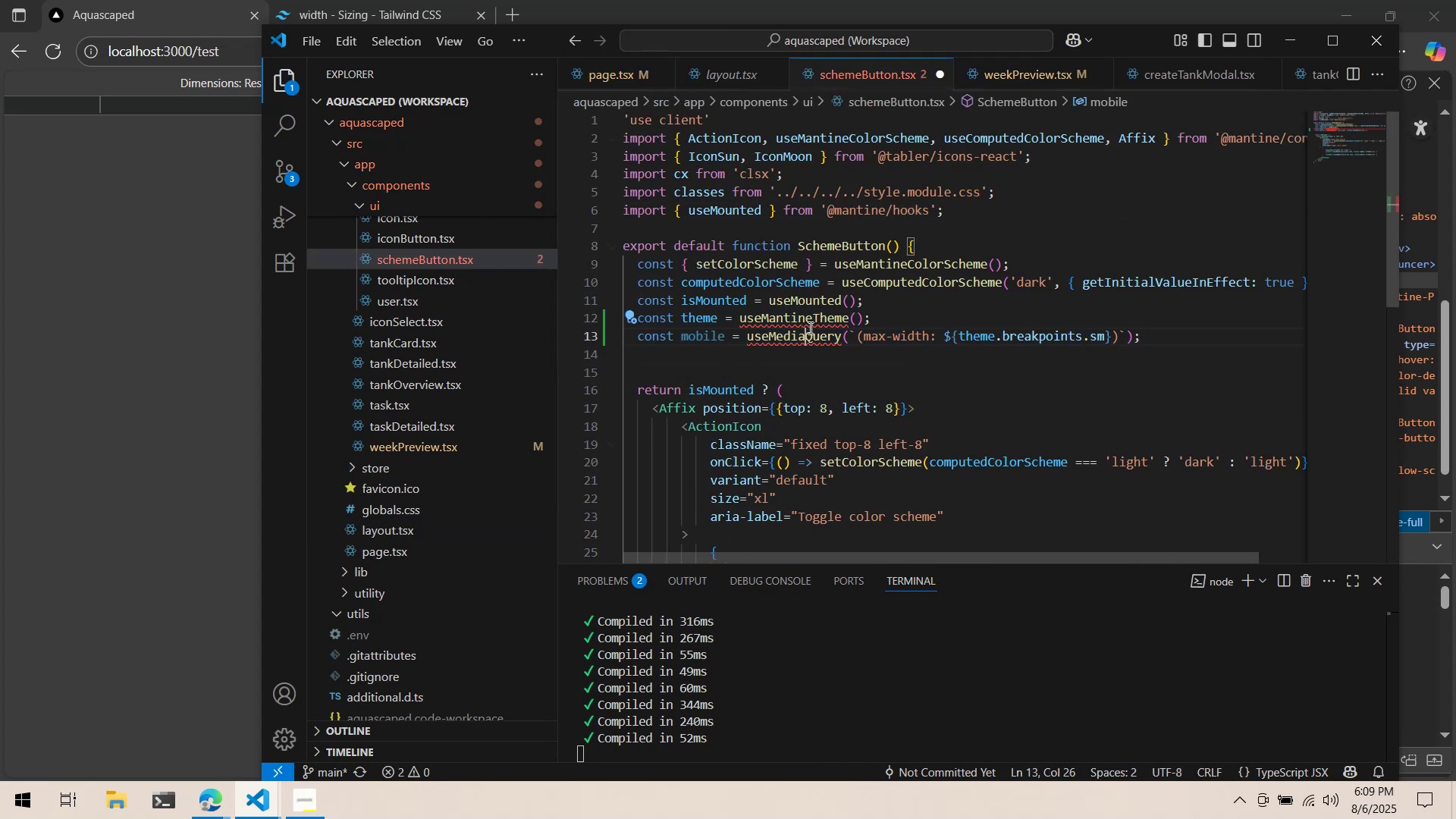 
double_click([811, 319])
 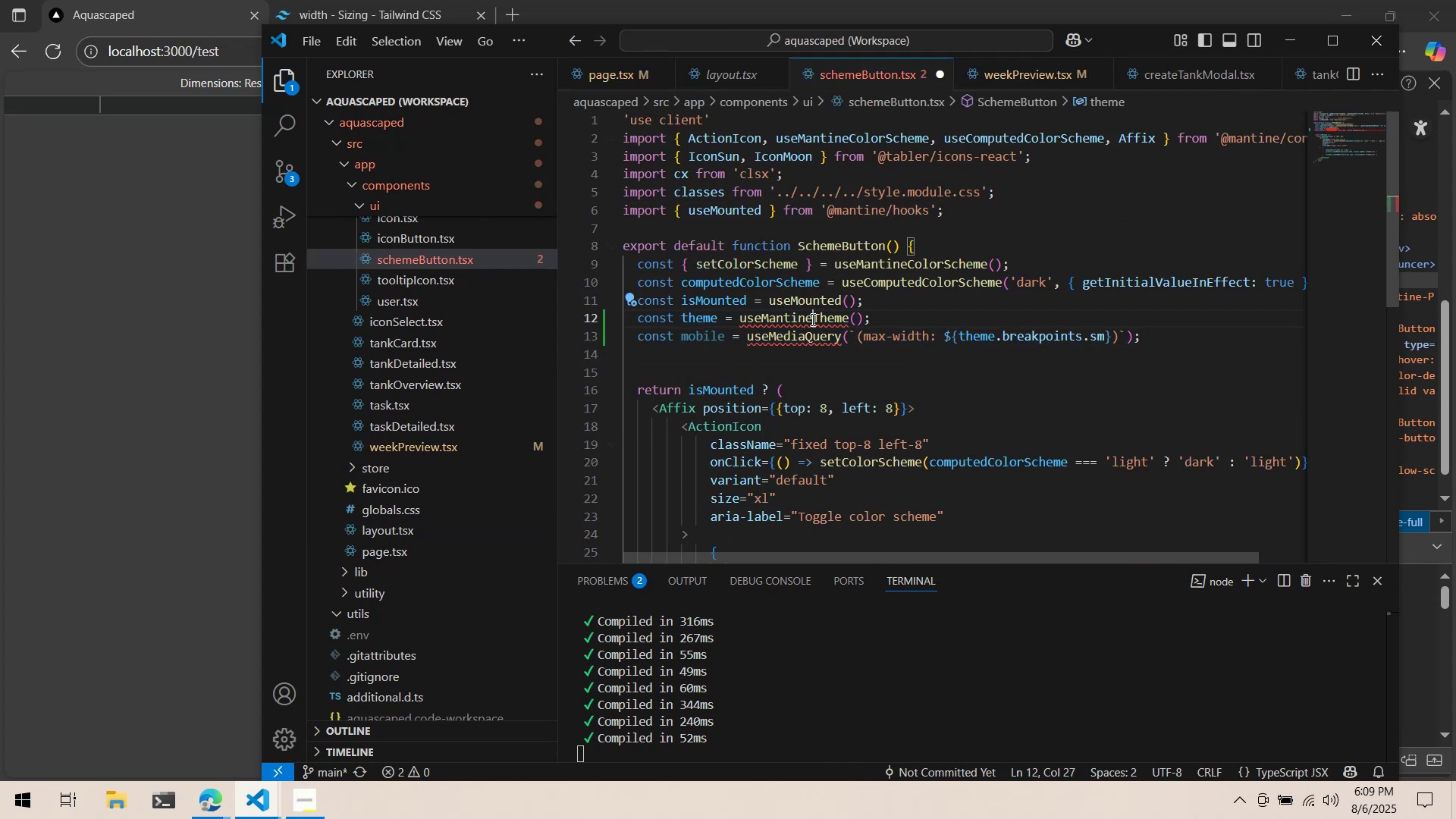 
key(Control+ControlLeft)
 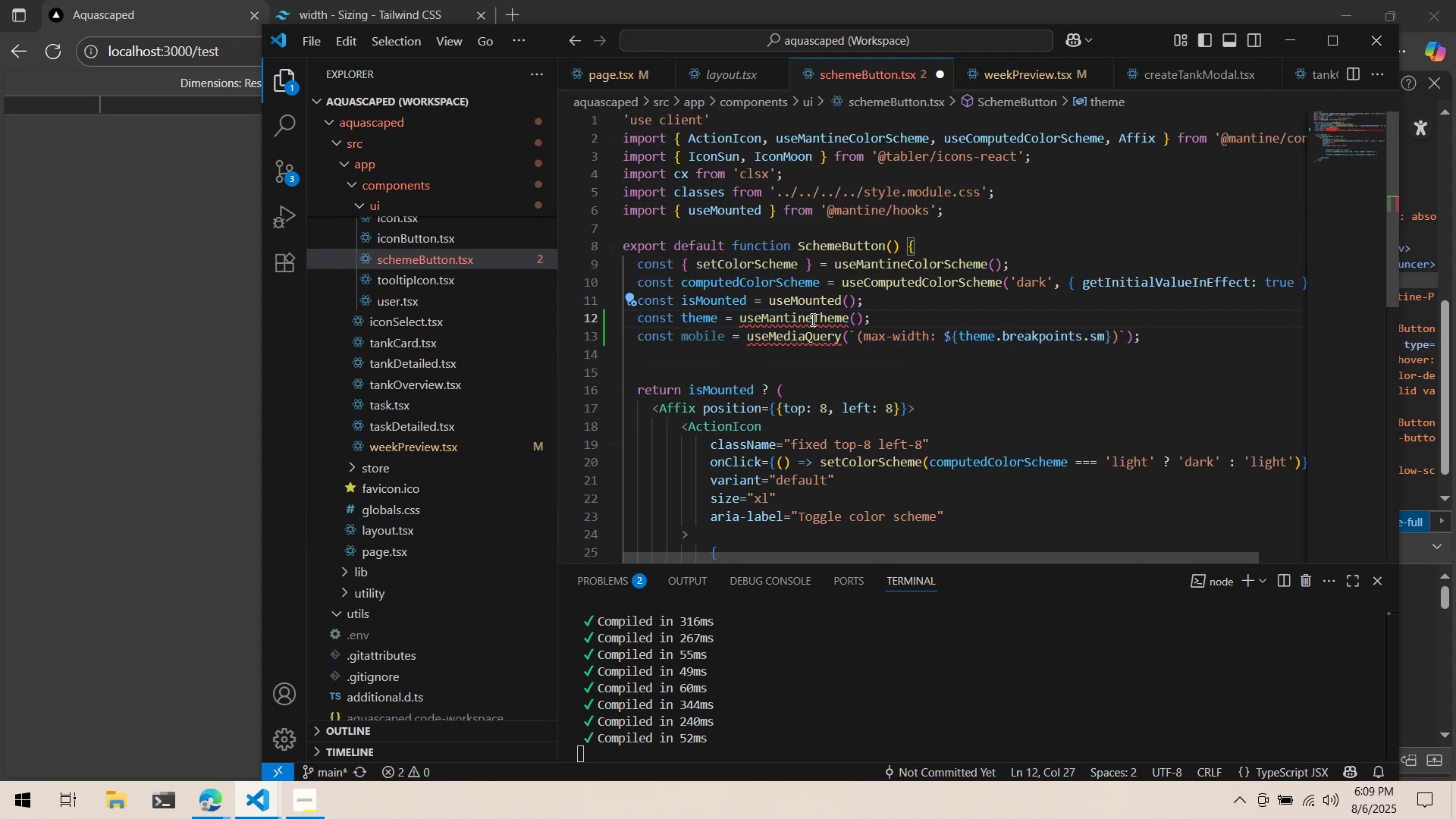 
key(Control+Period)
 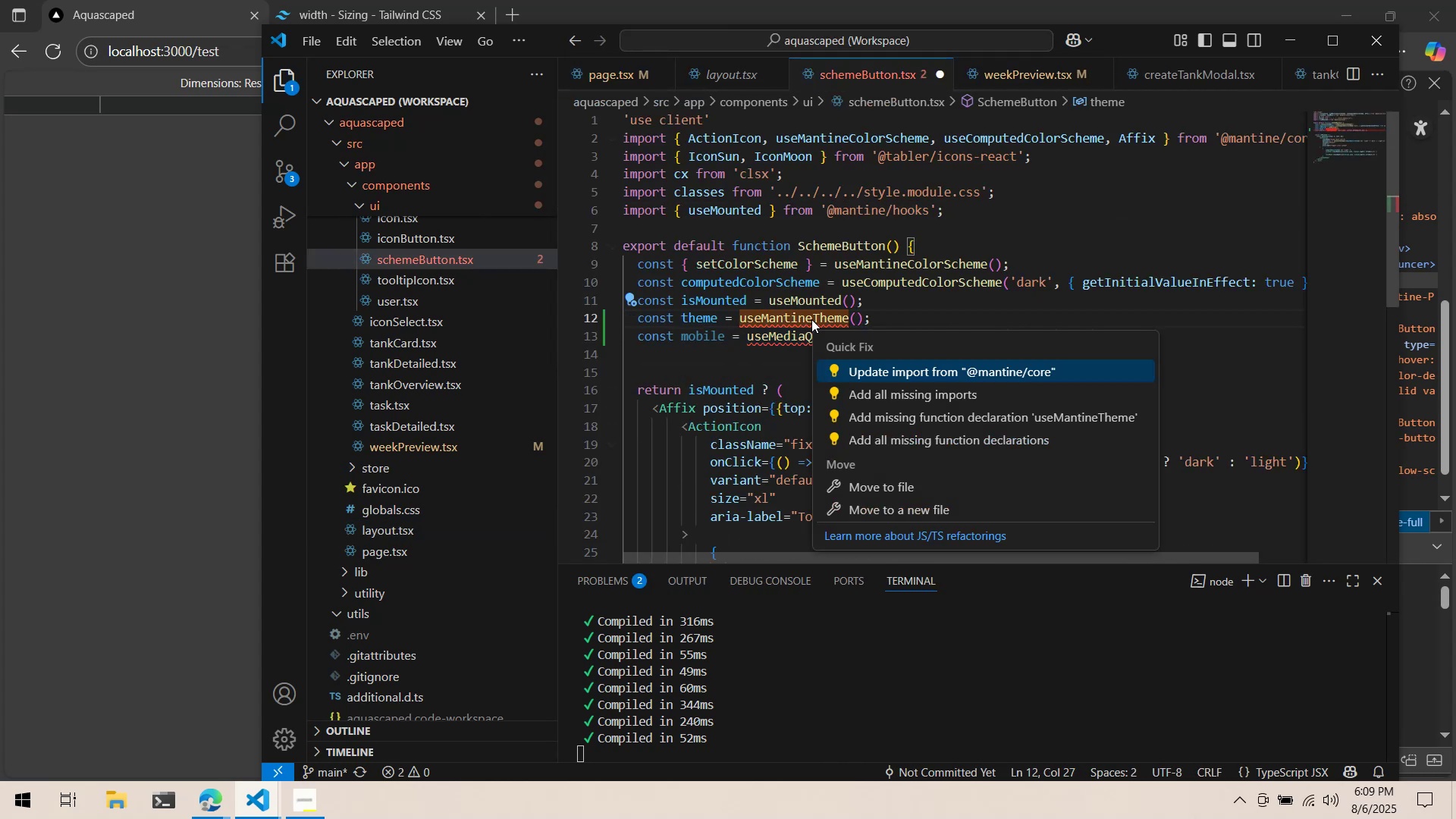 
key(Enter)
 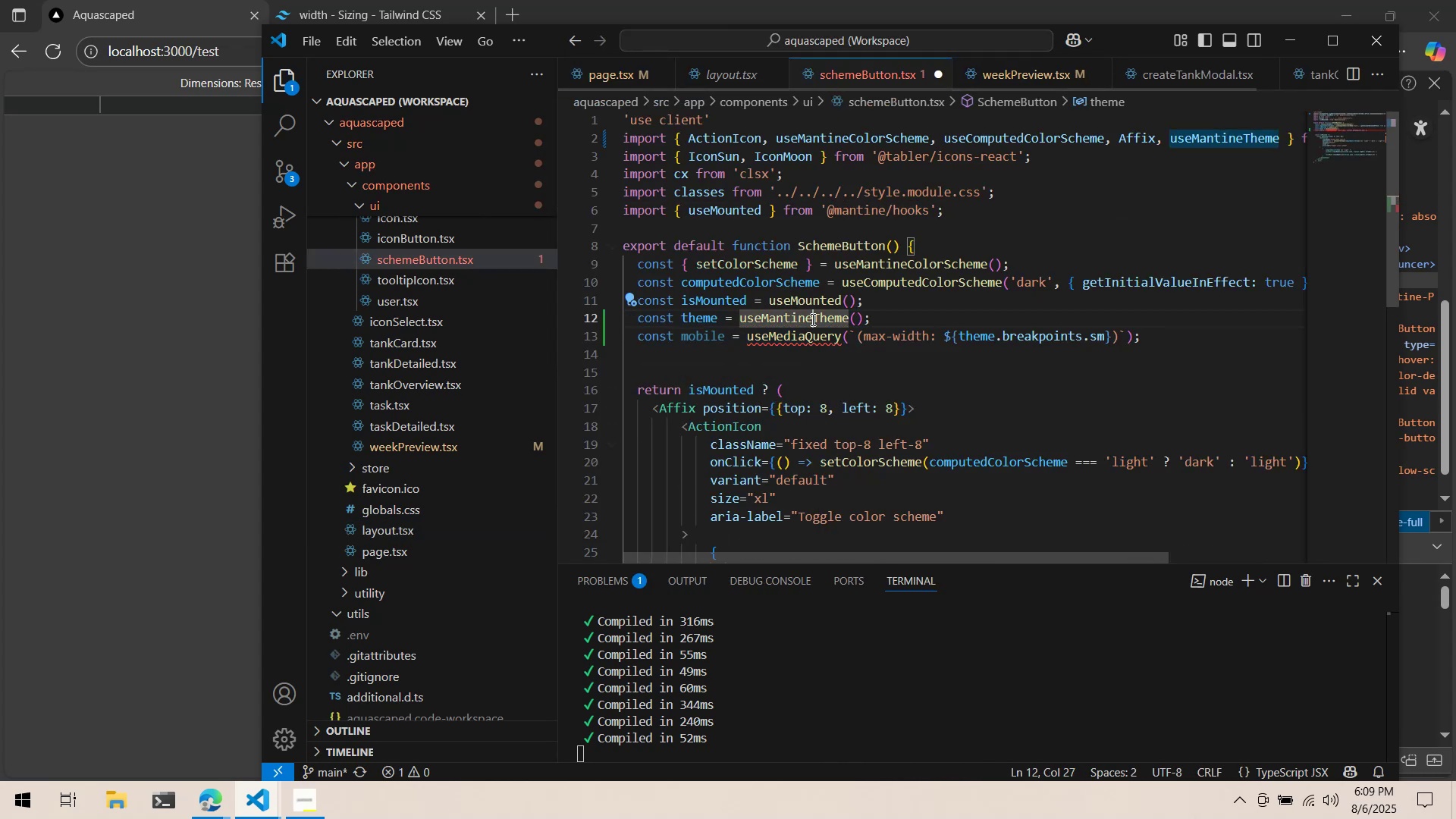 
key(ArrowDown)
 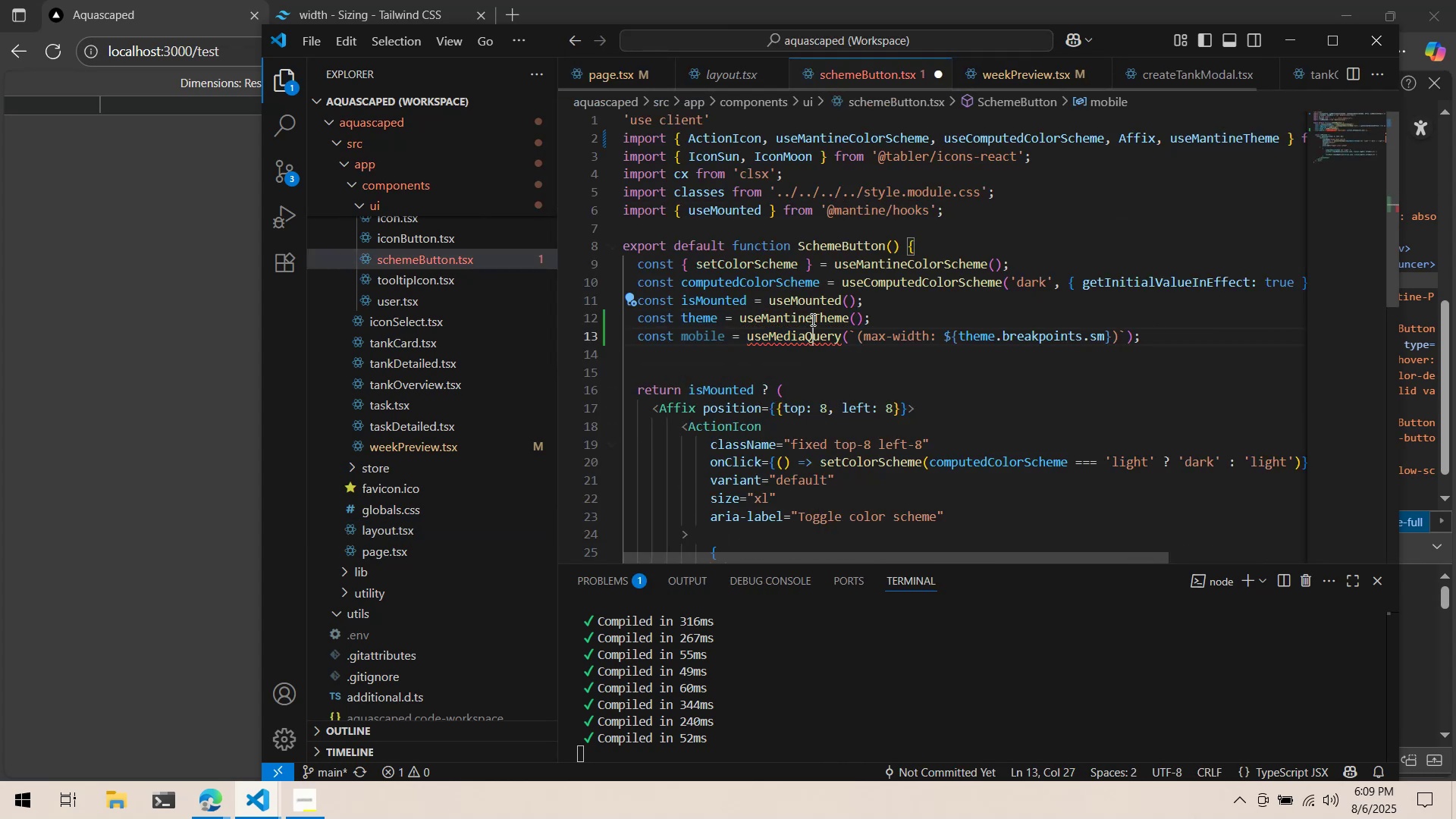 
key(Control+Period)
 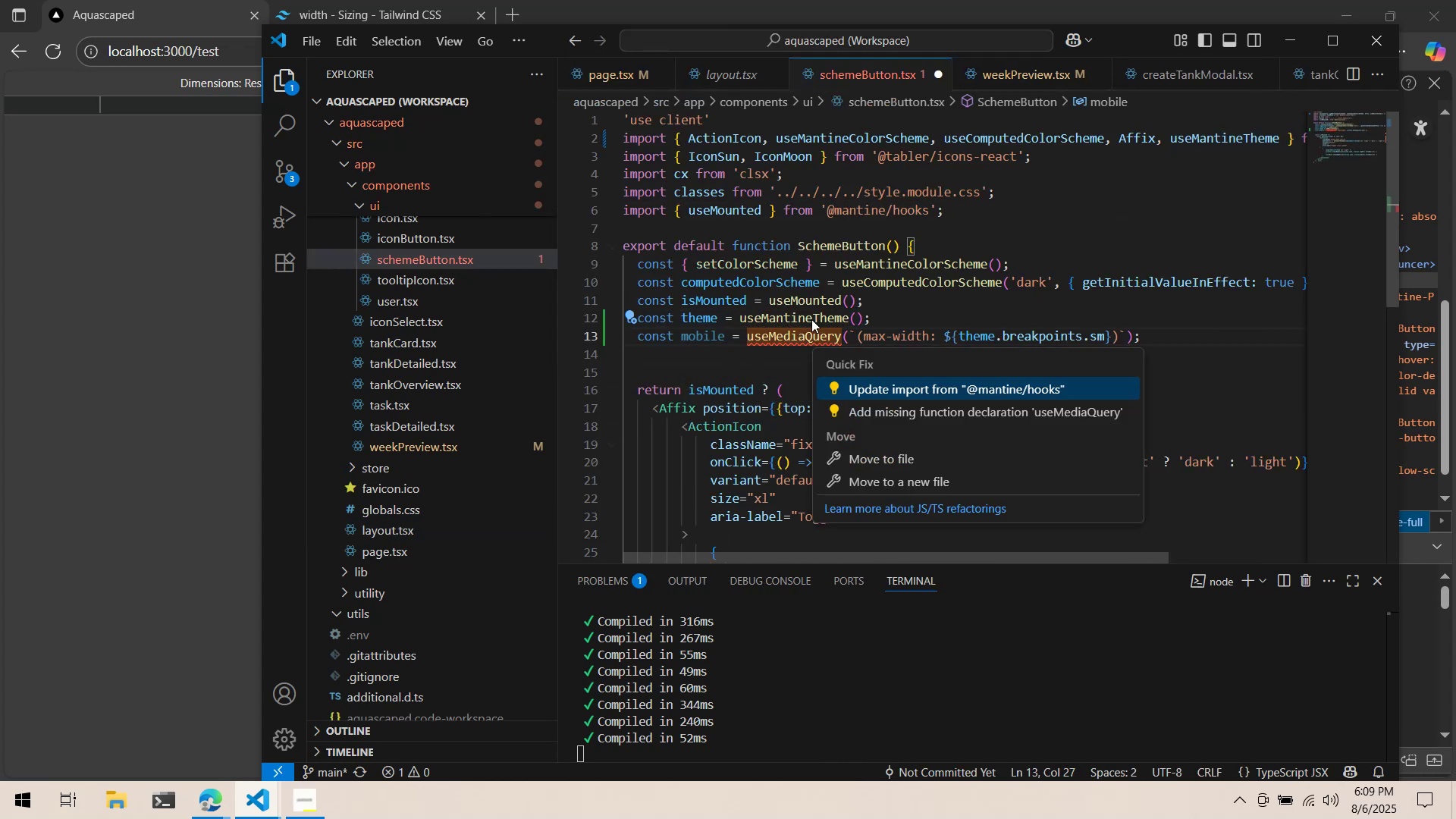 
key(Enter)
 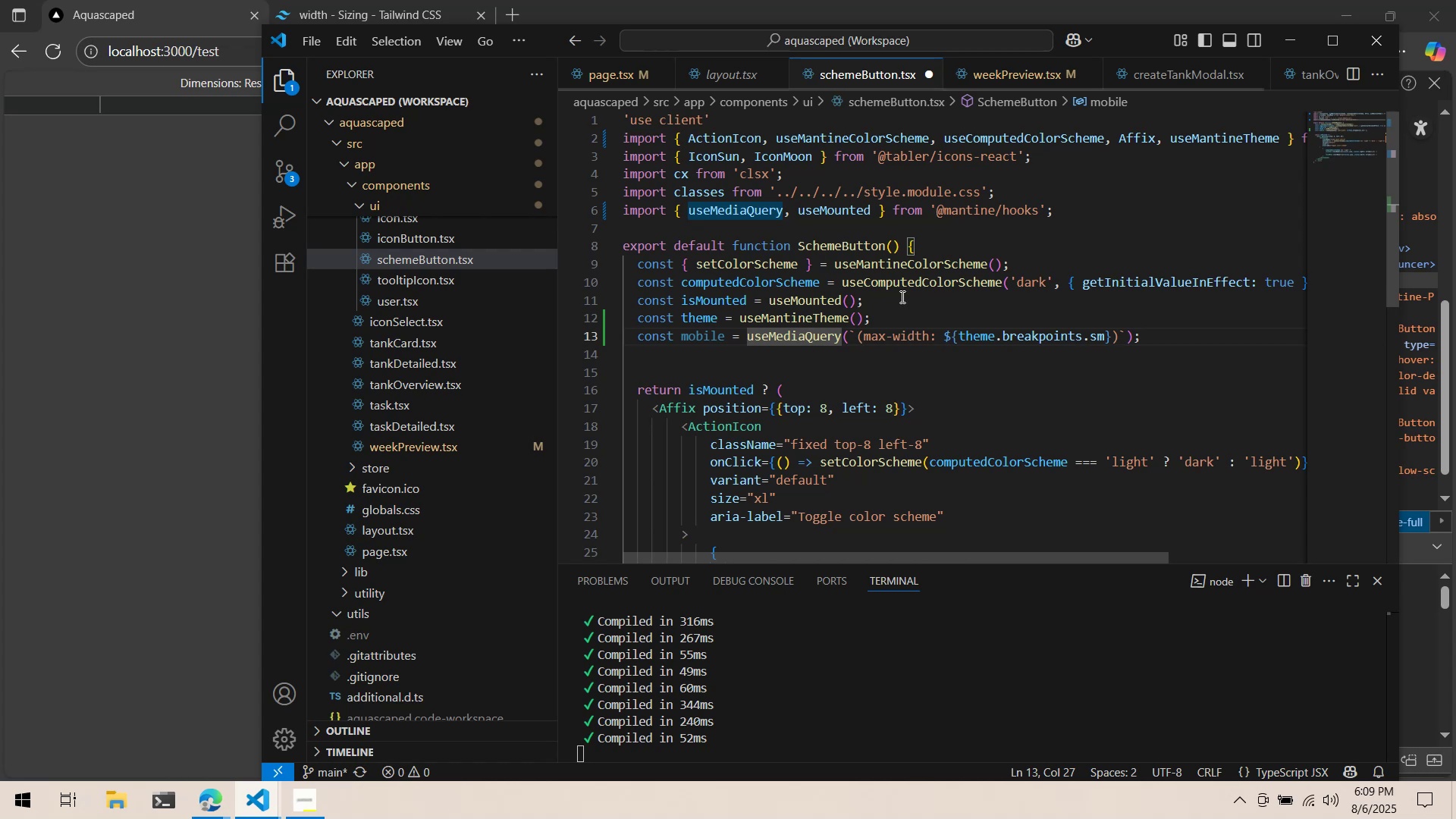 
scroll: coordinate [921, 356], scroll_direction: down, amount: 5.0
 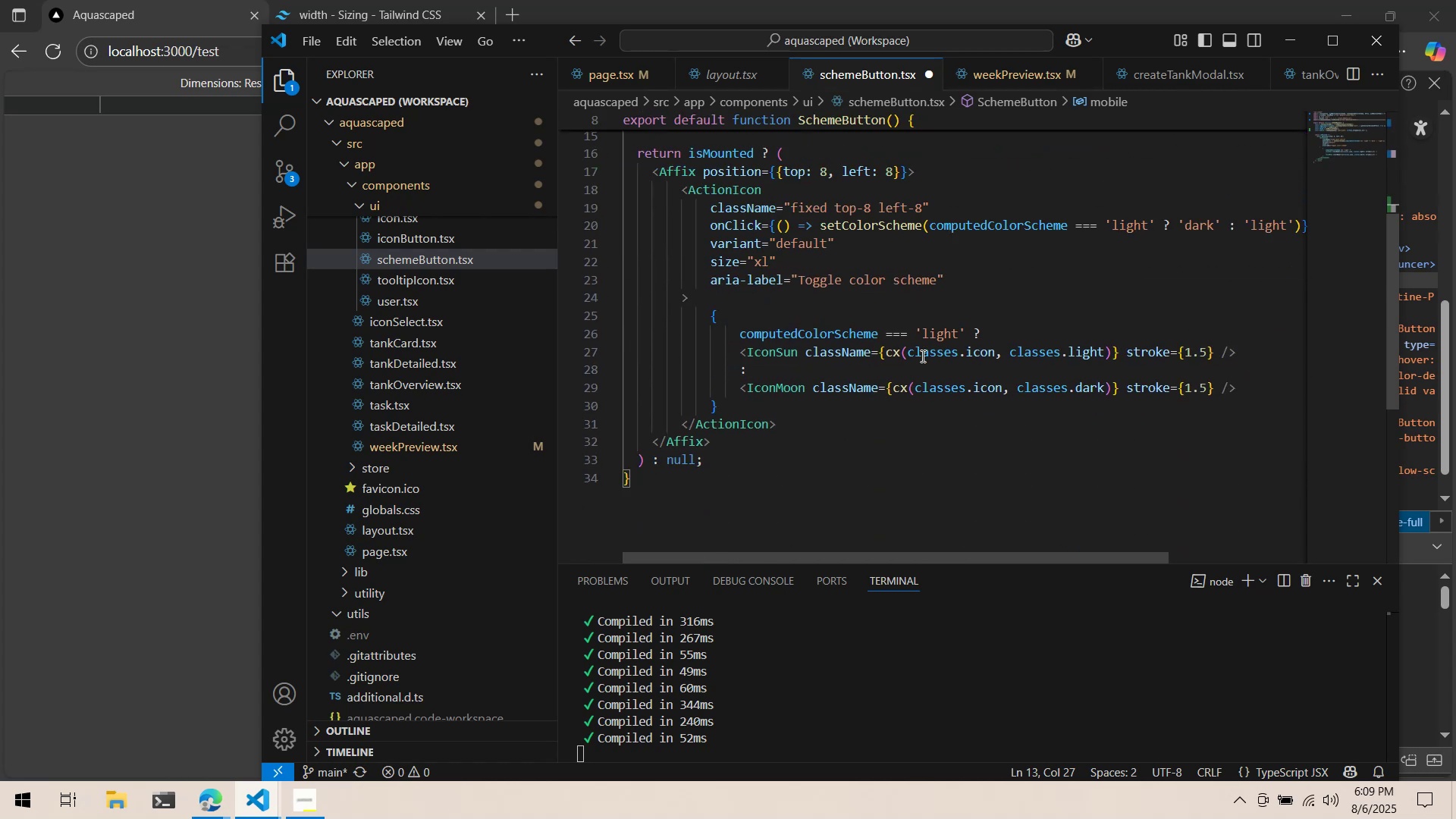 
scroll: coordinate [920, 322], scroll_direction: up, amount: 4.0
 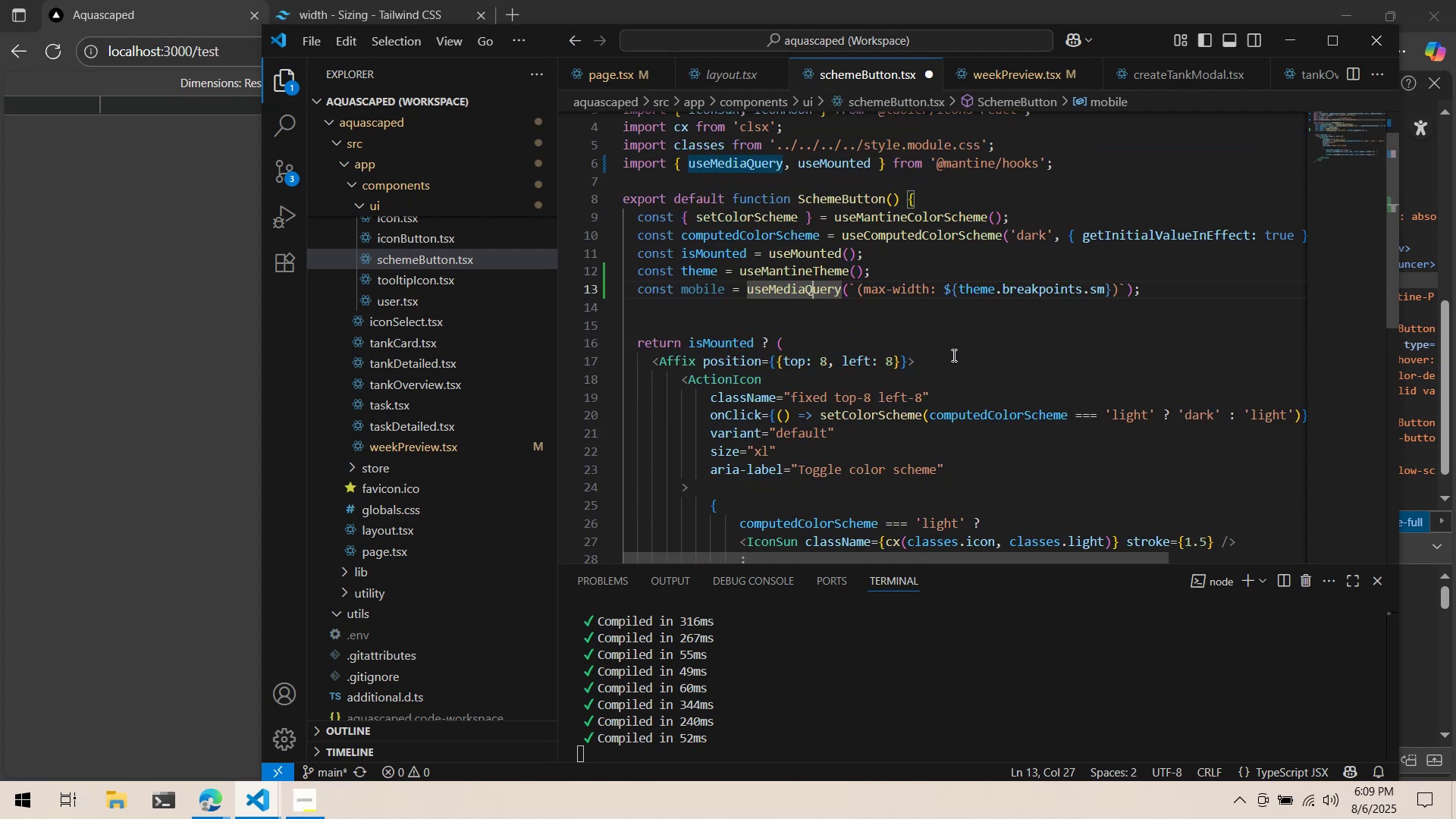 
left_click([954, 355])
 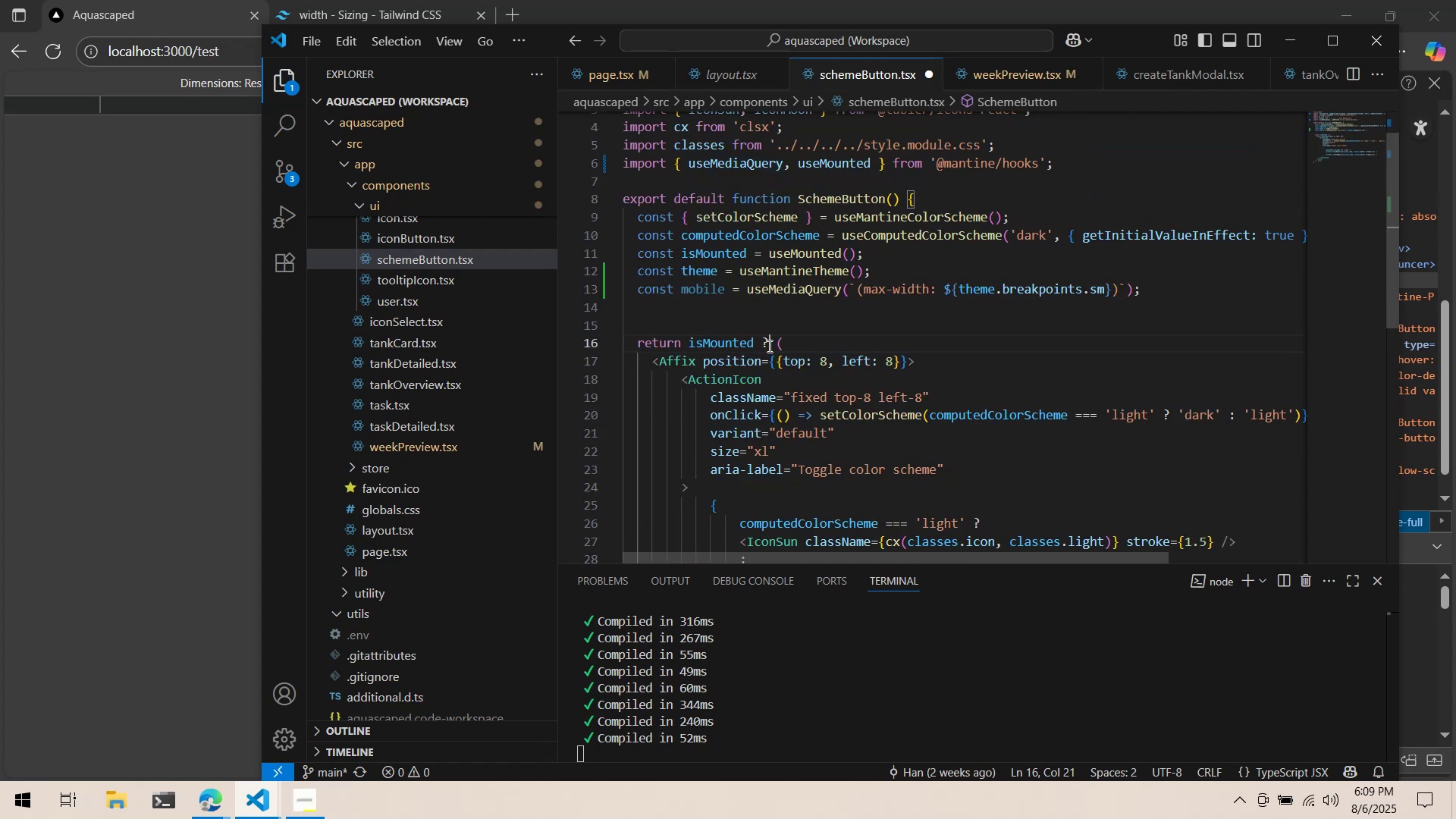 
double_click([755, 347])
 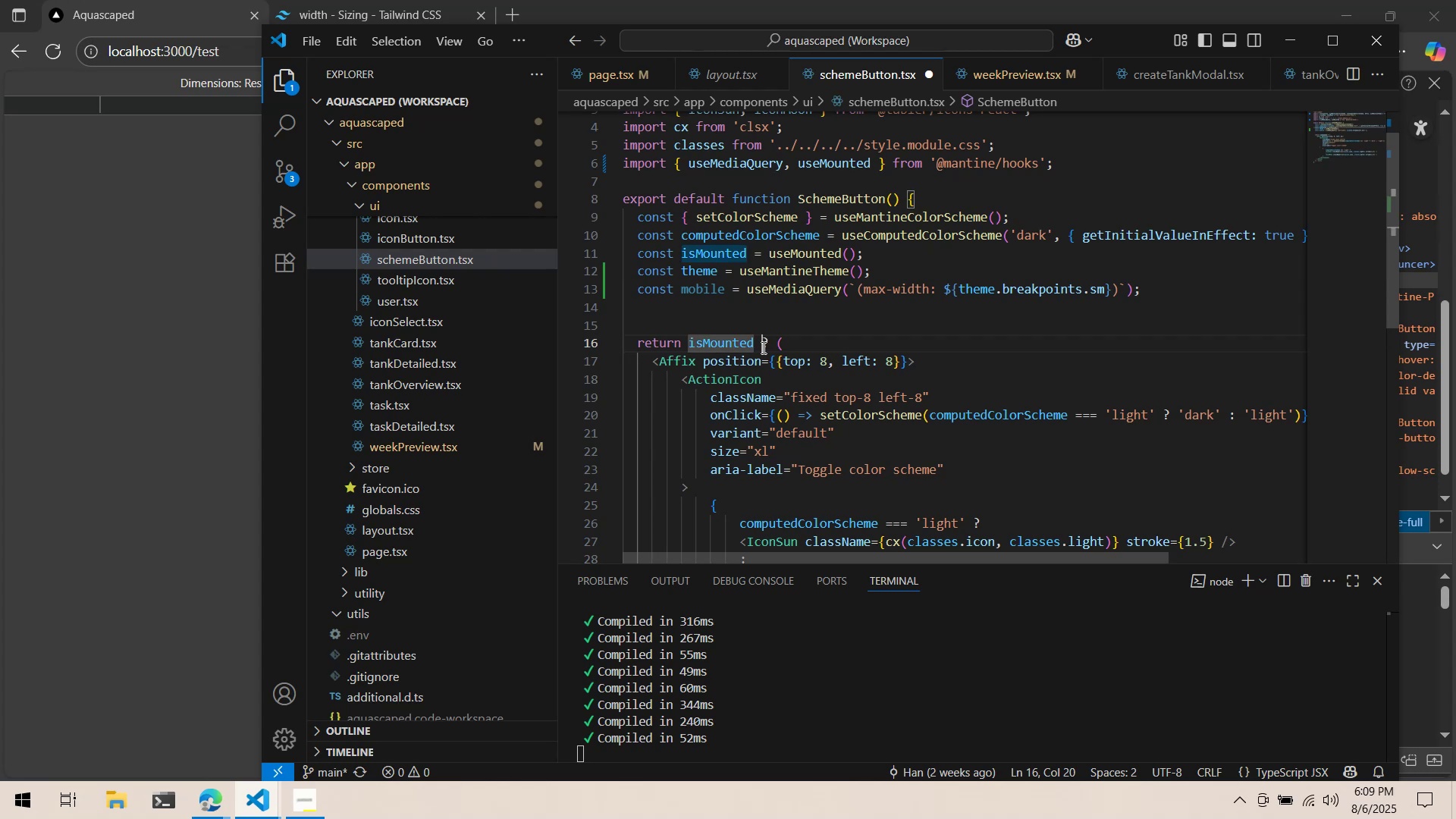 
triple_click([762, 347])
 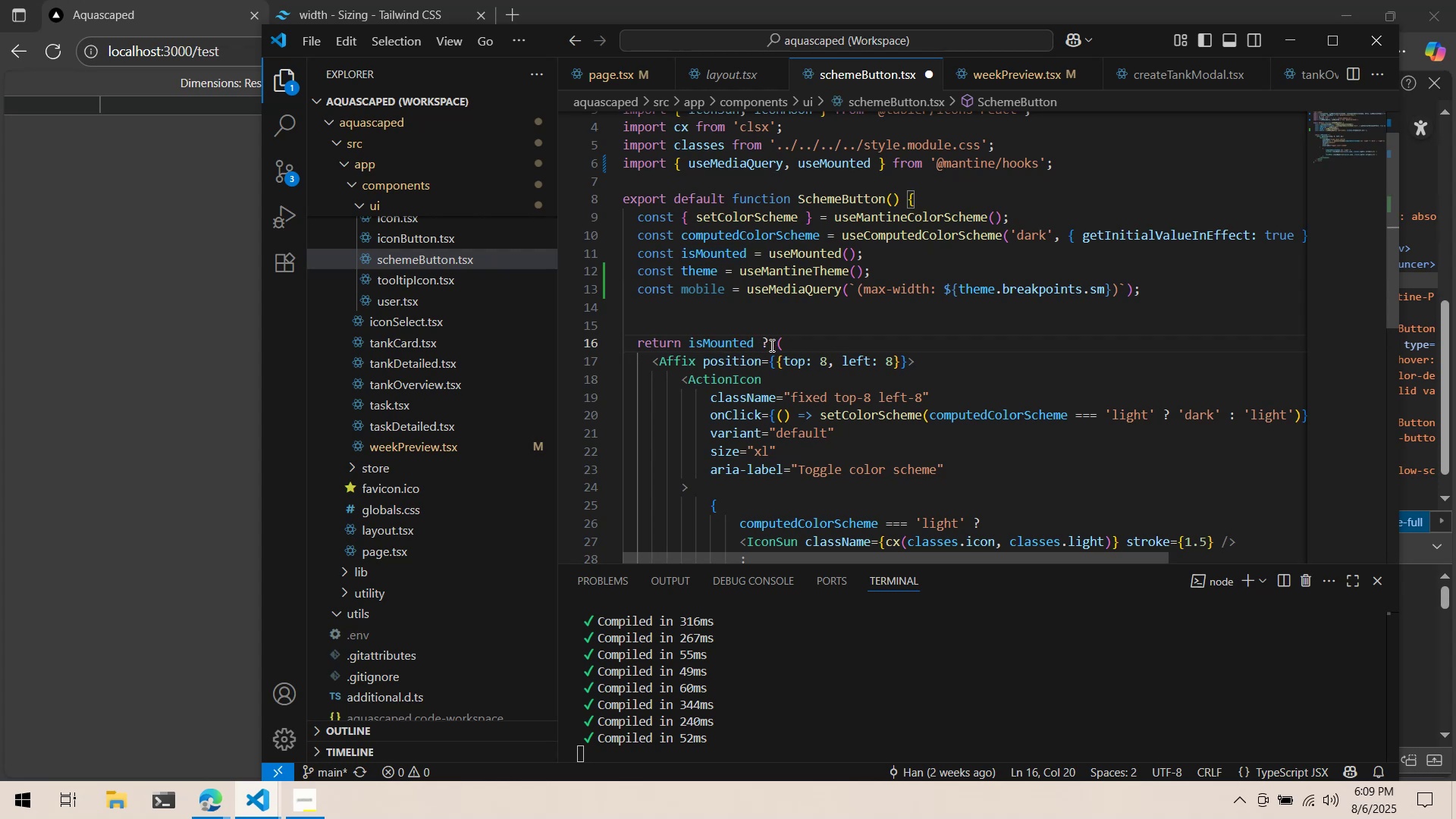 
left_click([752, 342])
 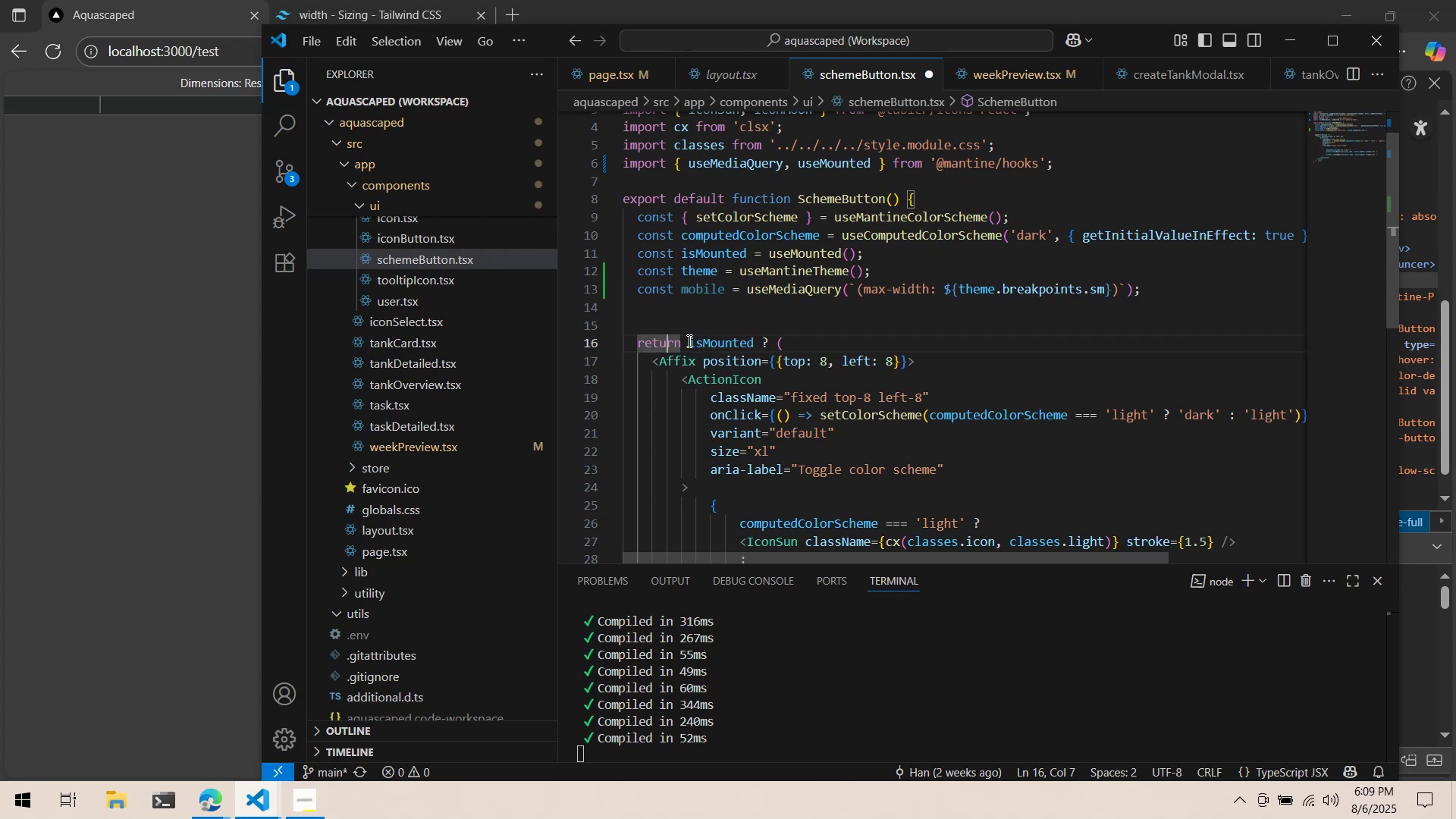 
triple_click([688, 340])
 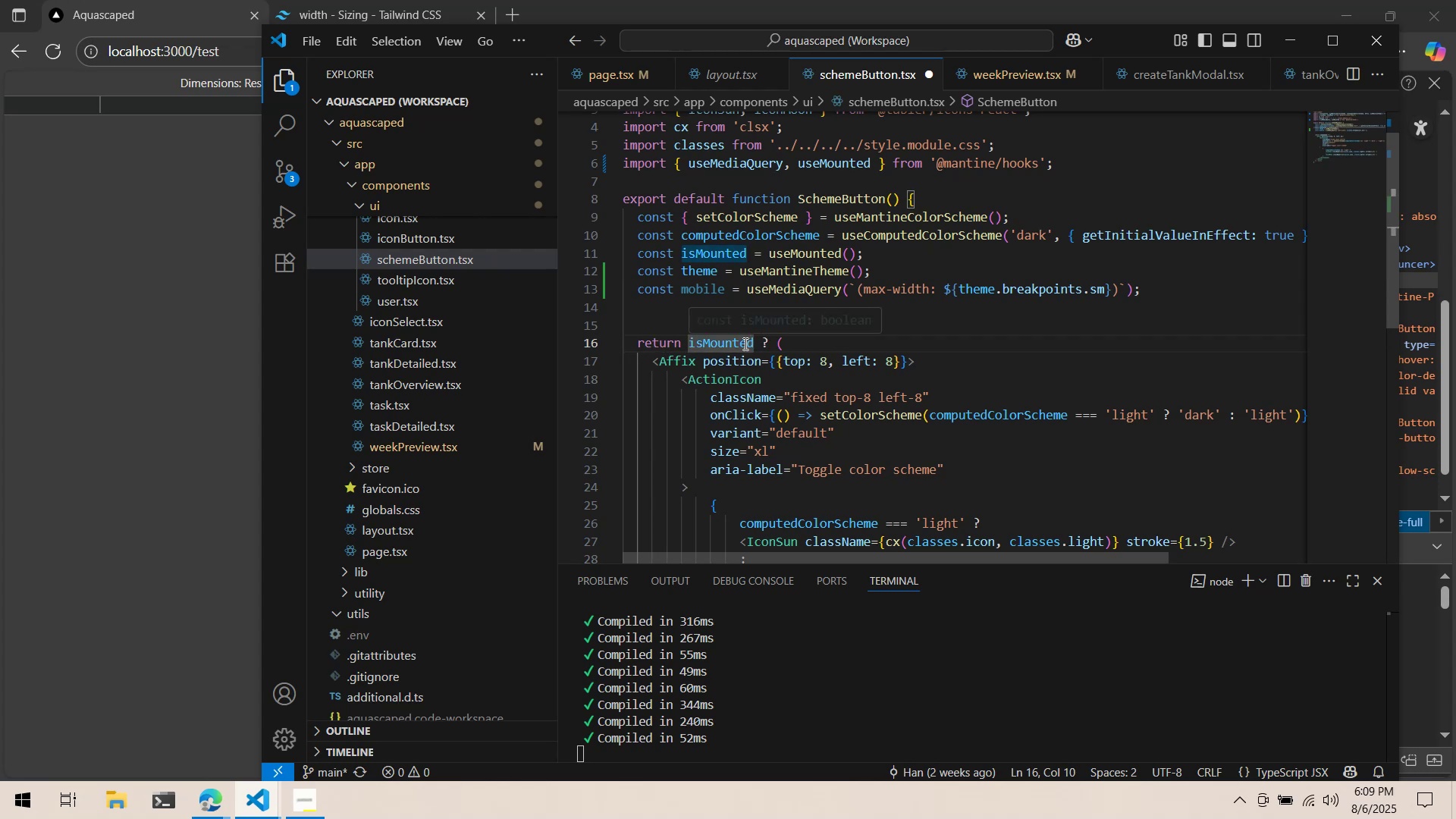 
hold_key(key=ShiftLeft, duration=1.52)
 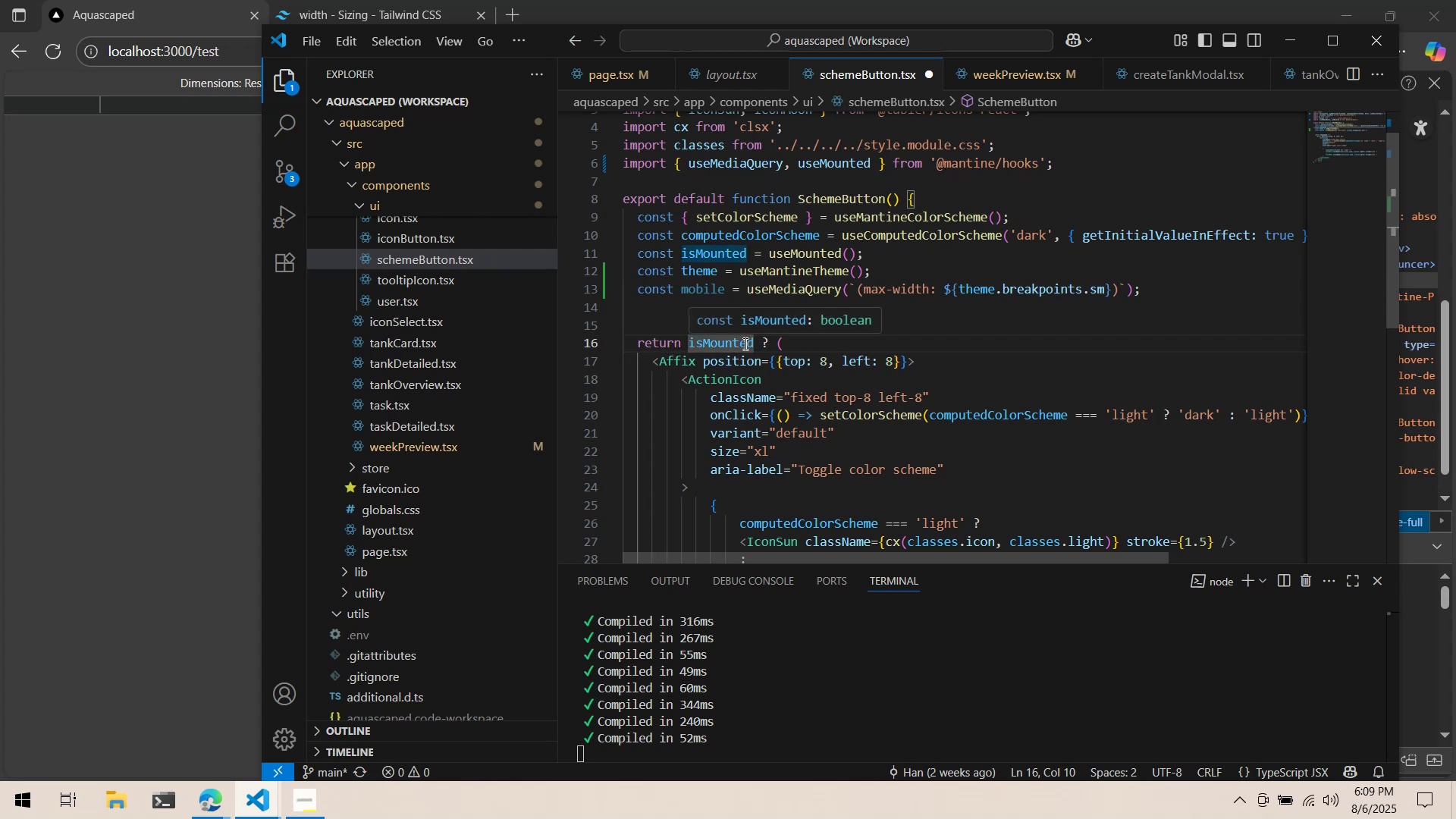 
hold_key(key=ShiftLeft, duration=1.51)
 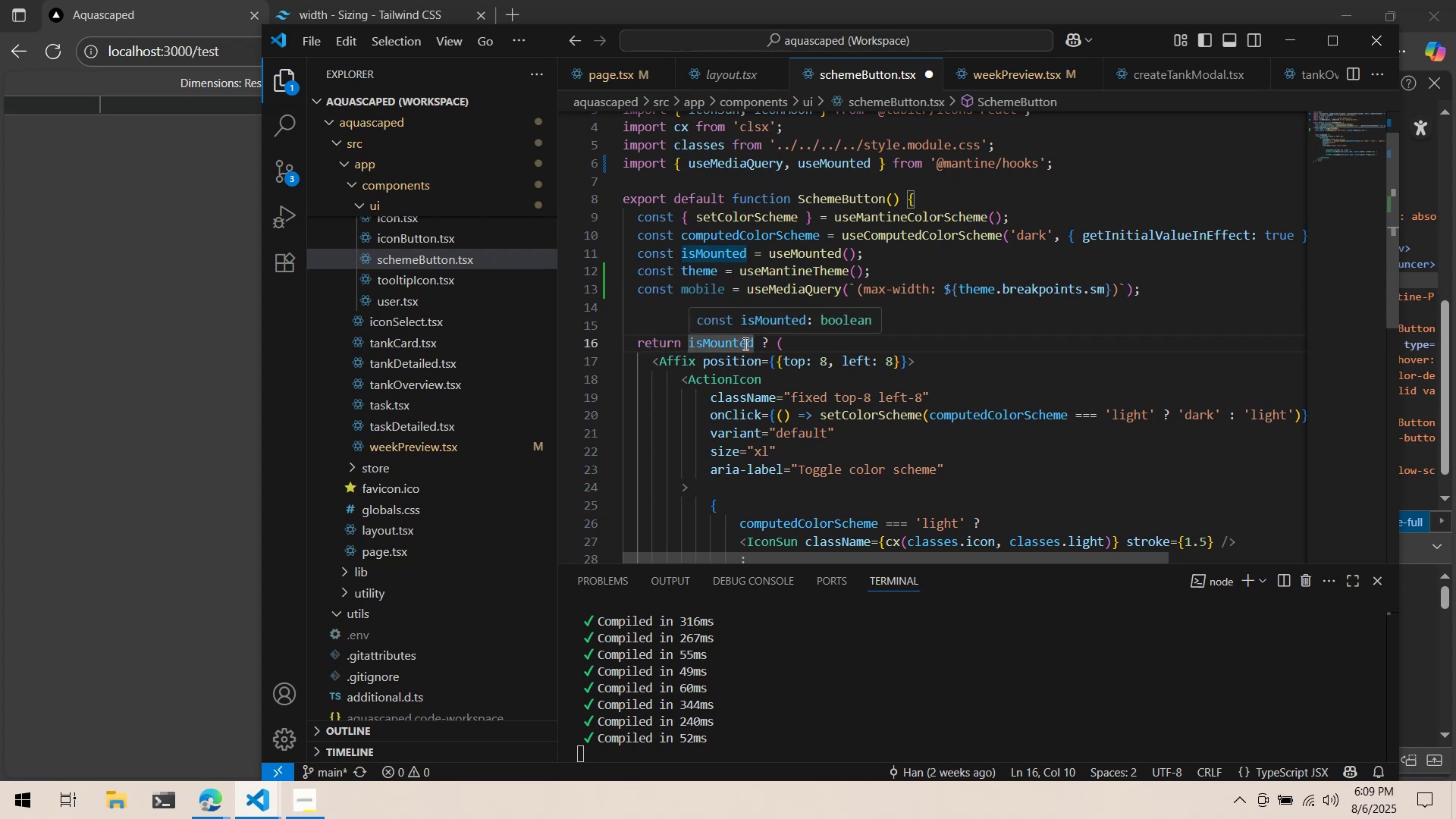 
type(mobile && )
 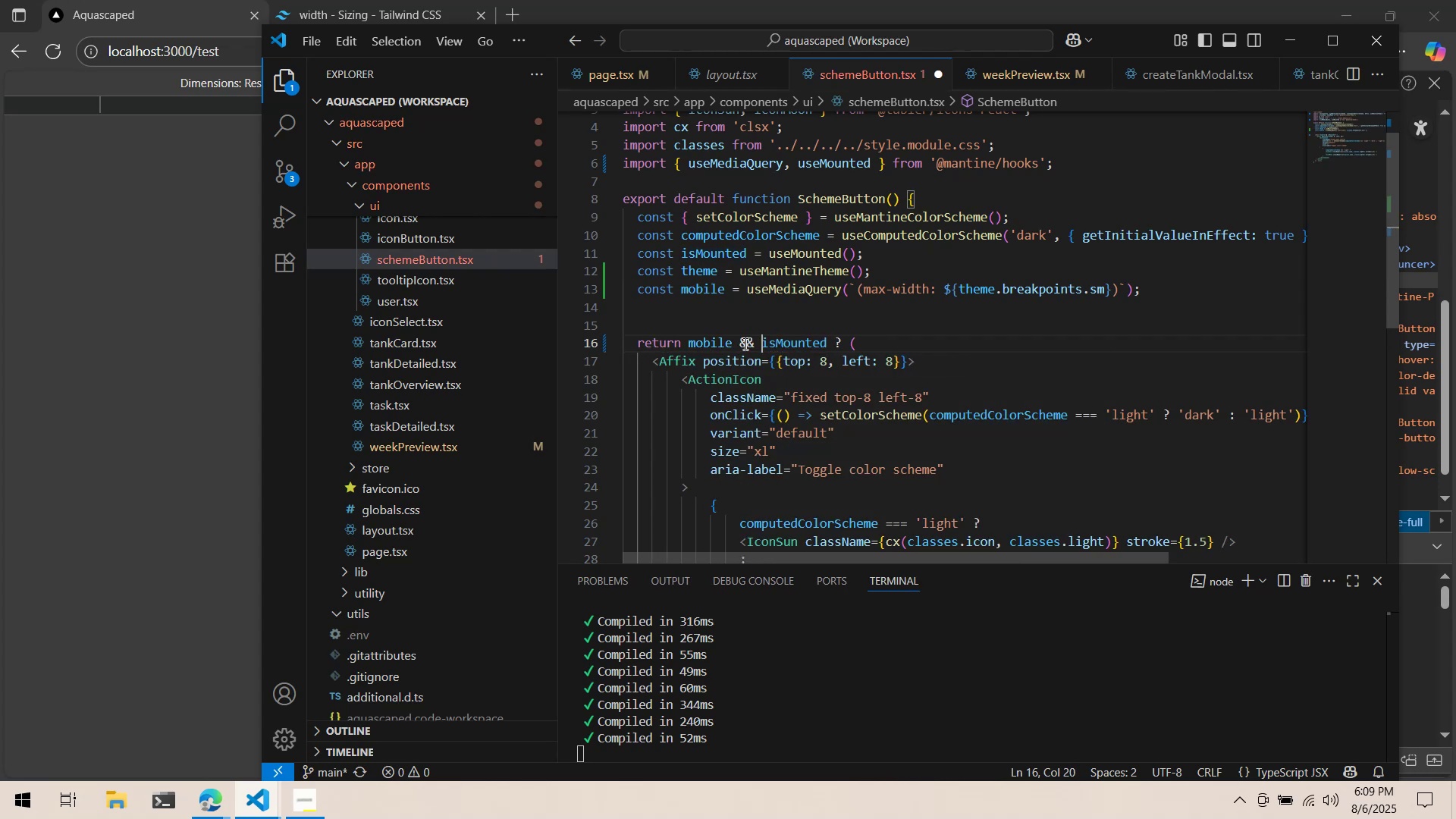 
key(Control+S)
 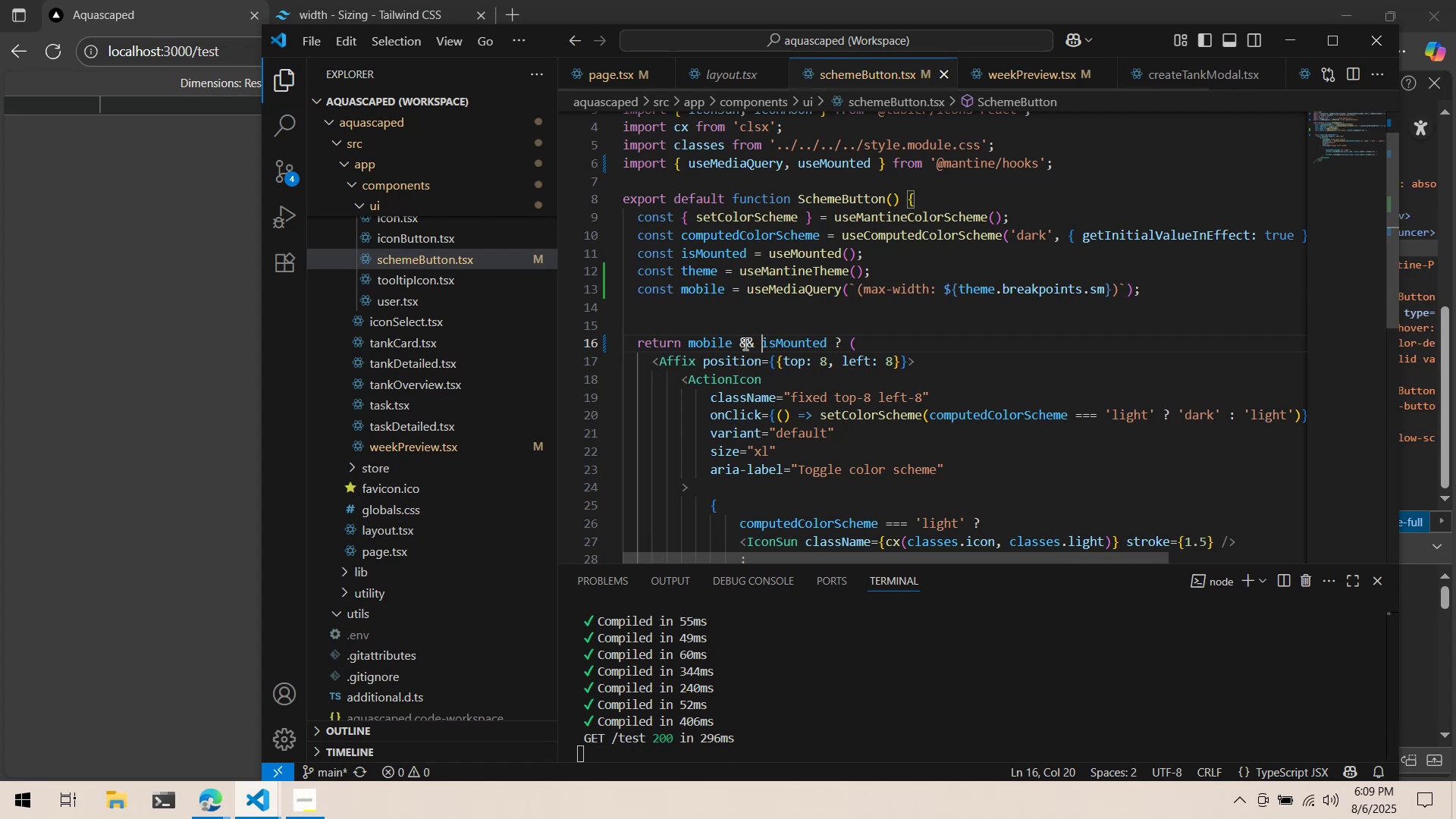 
key(Alt+AltLeft)
 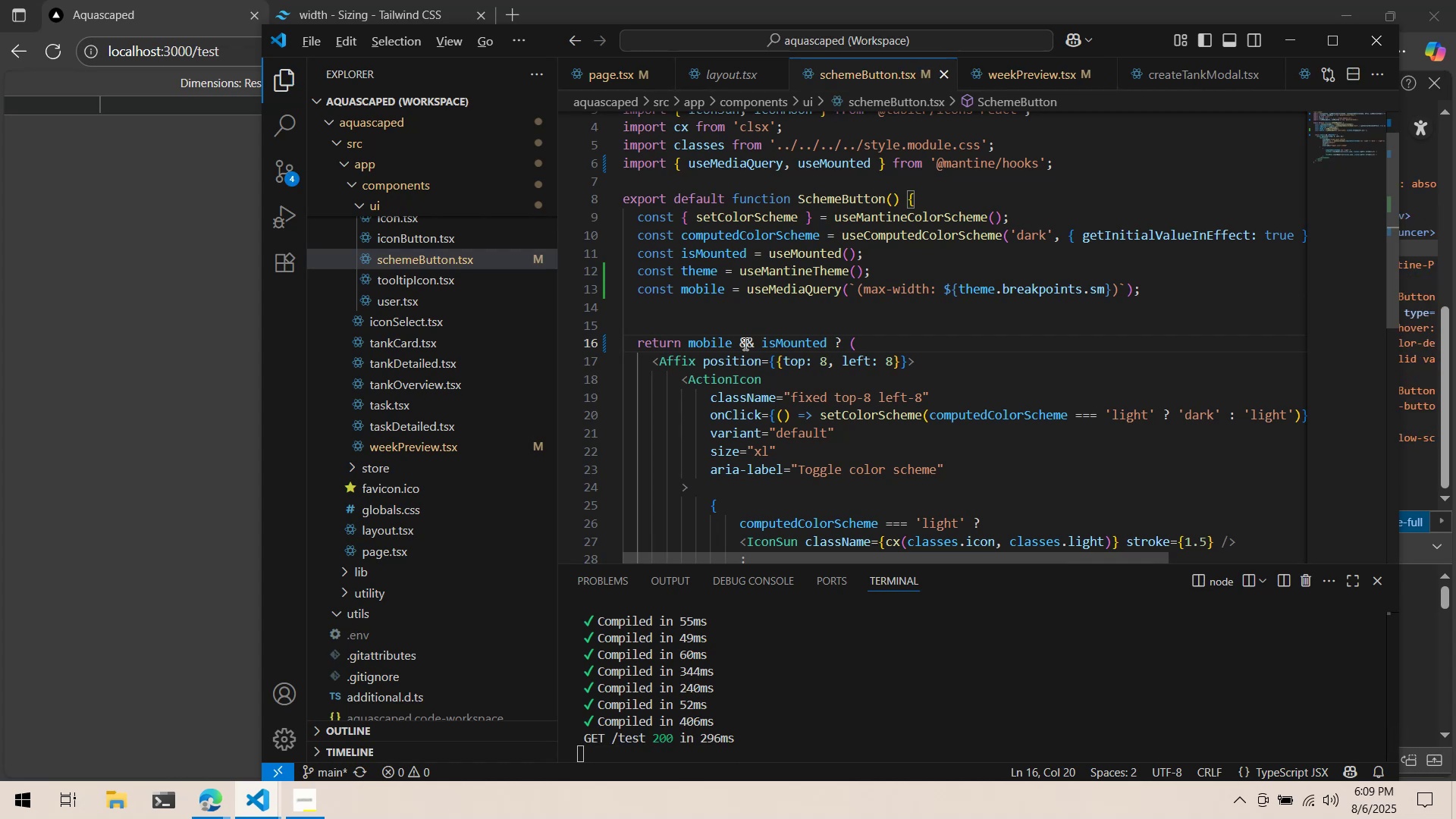 
key(Alt+Tab)
 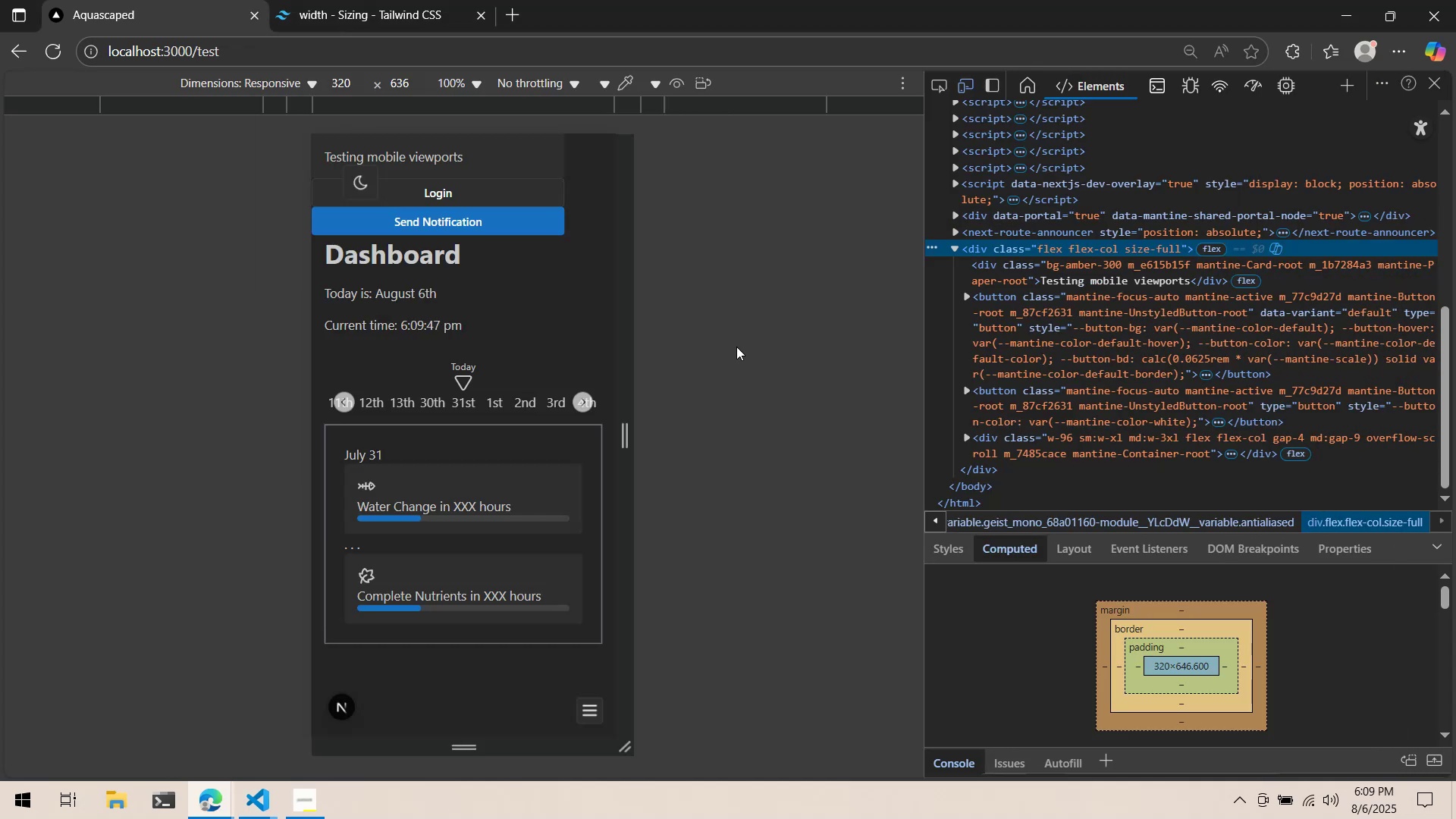 
scroll: coordinate [499, 398], scroll_direction: down, amount: 2.0
 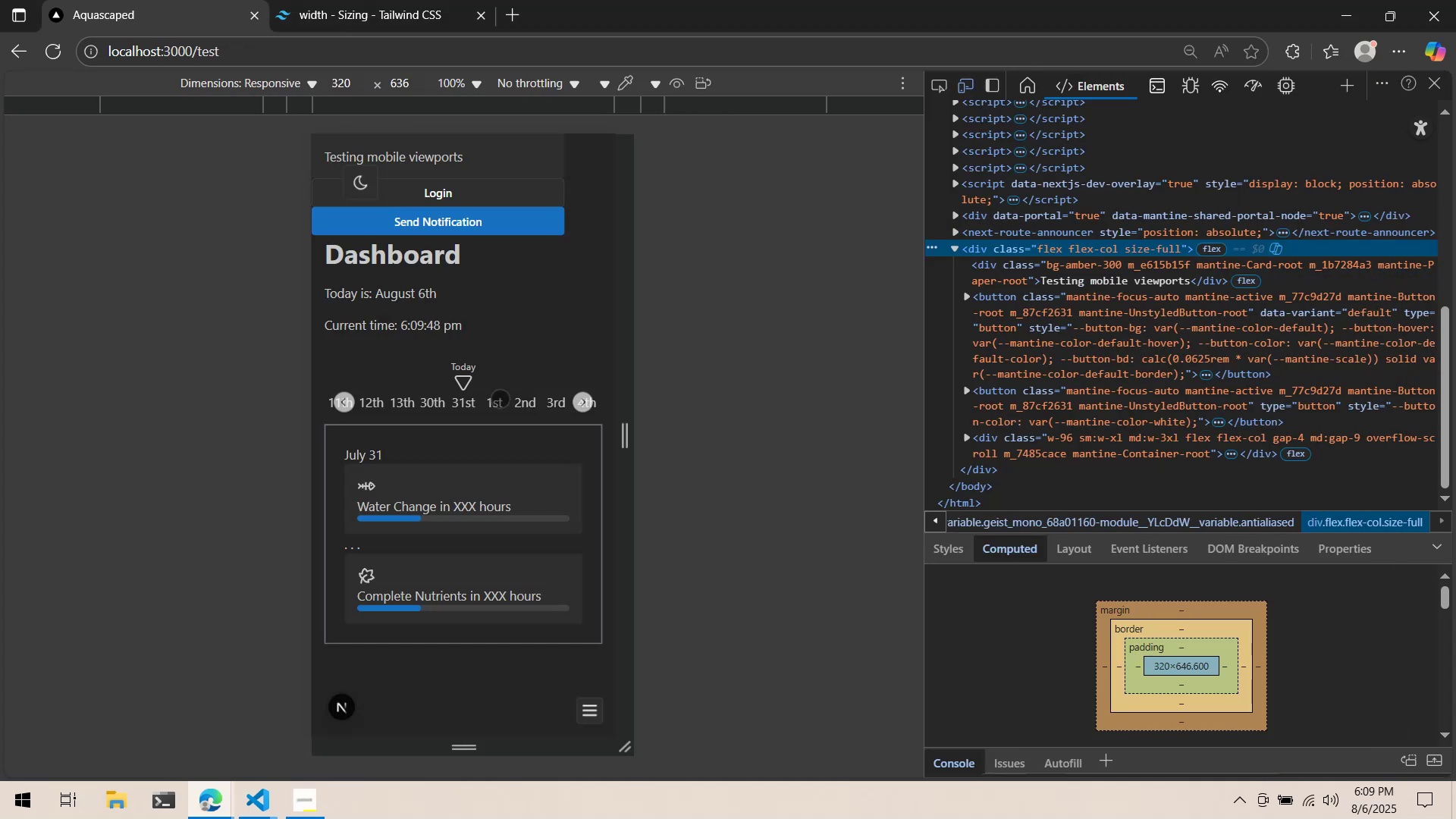 
key(Alt+AltLeft)
 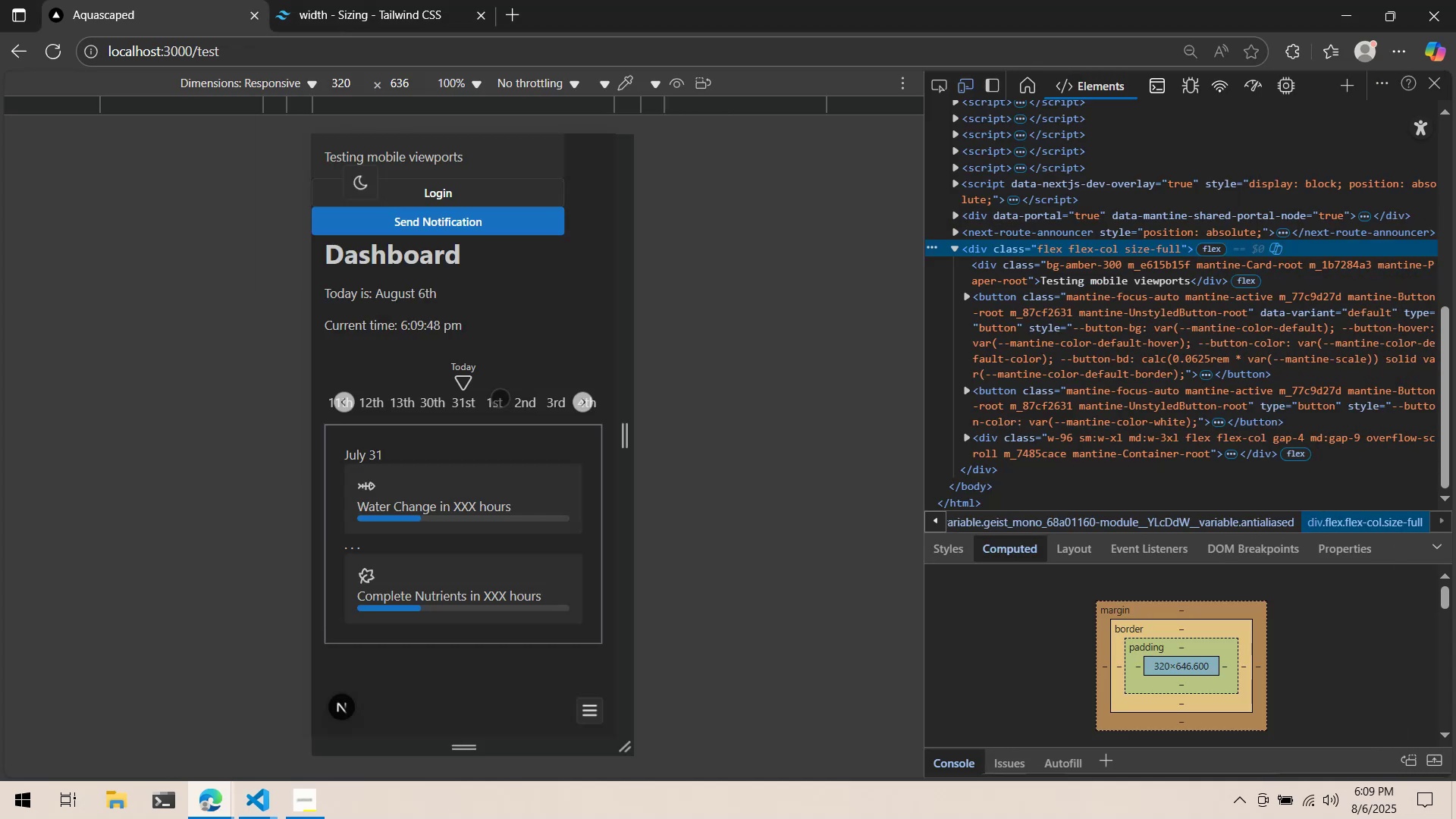 
key(Alt+Tab)
 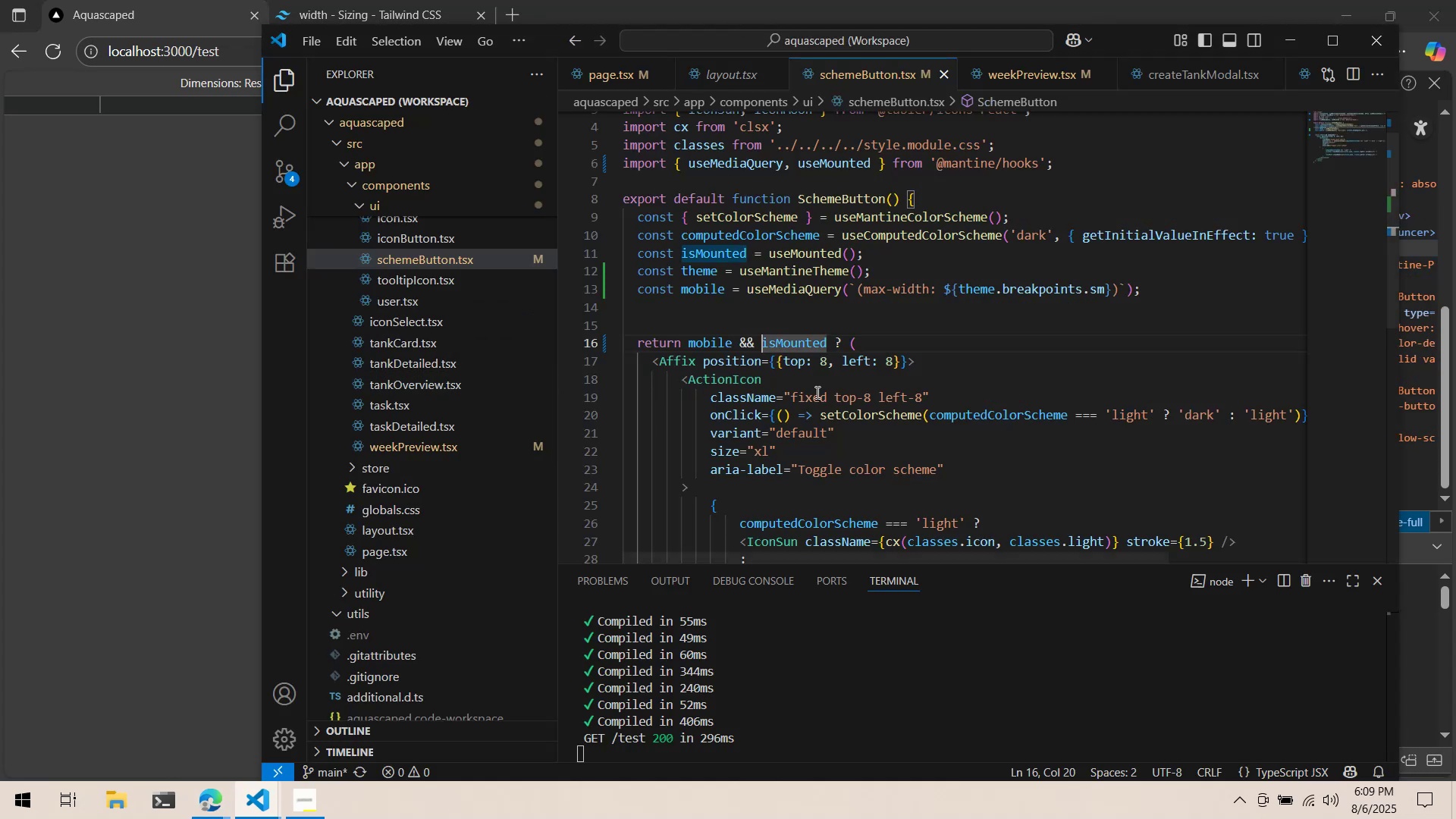 
left_click([829, 392])
 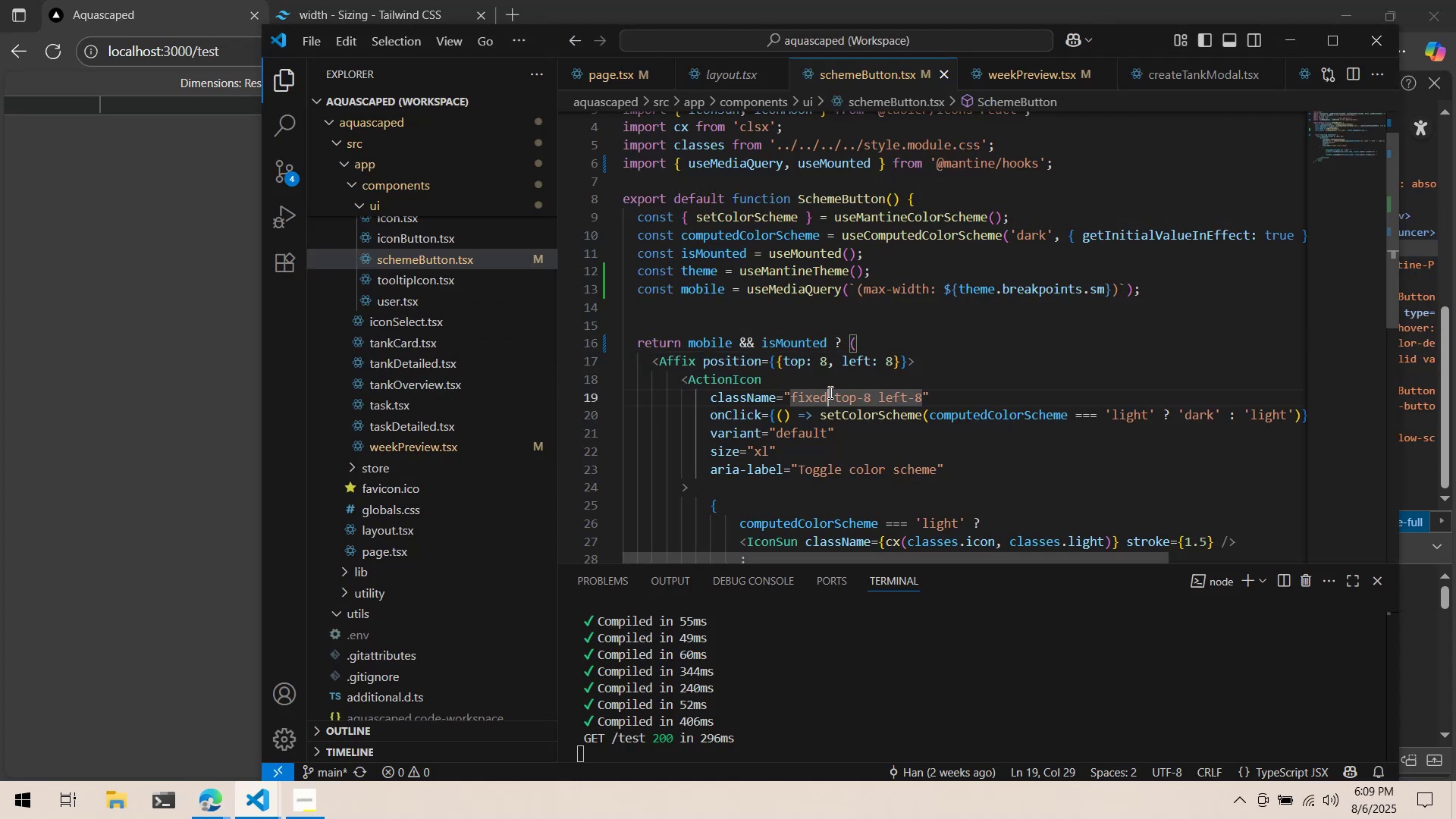 
key(Control+ControlLeft)
 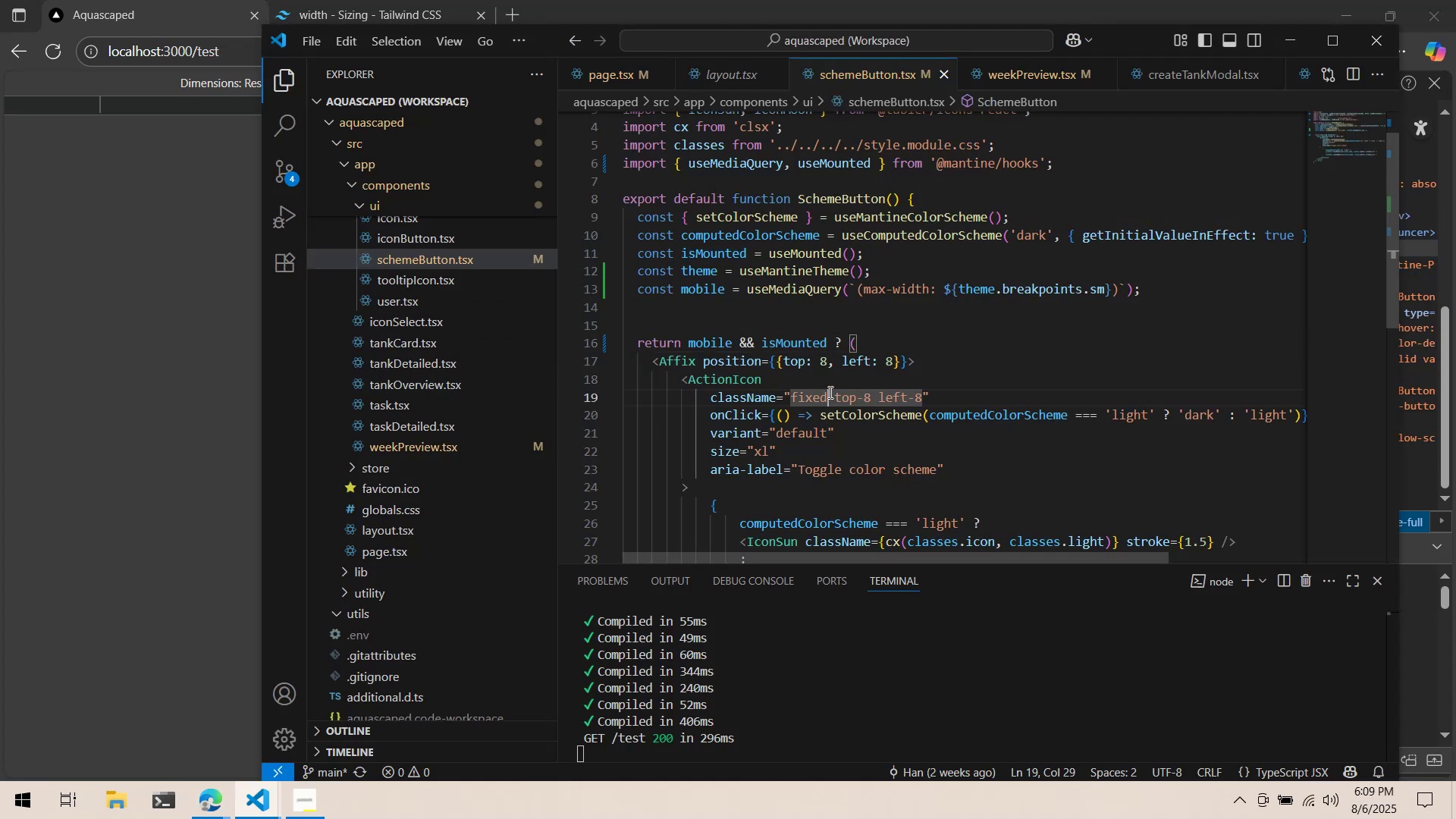 
key(Control+S)
 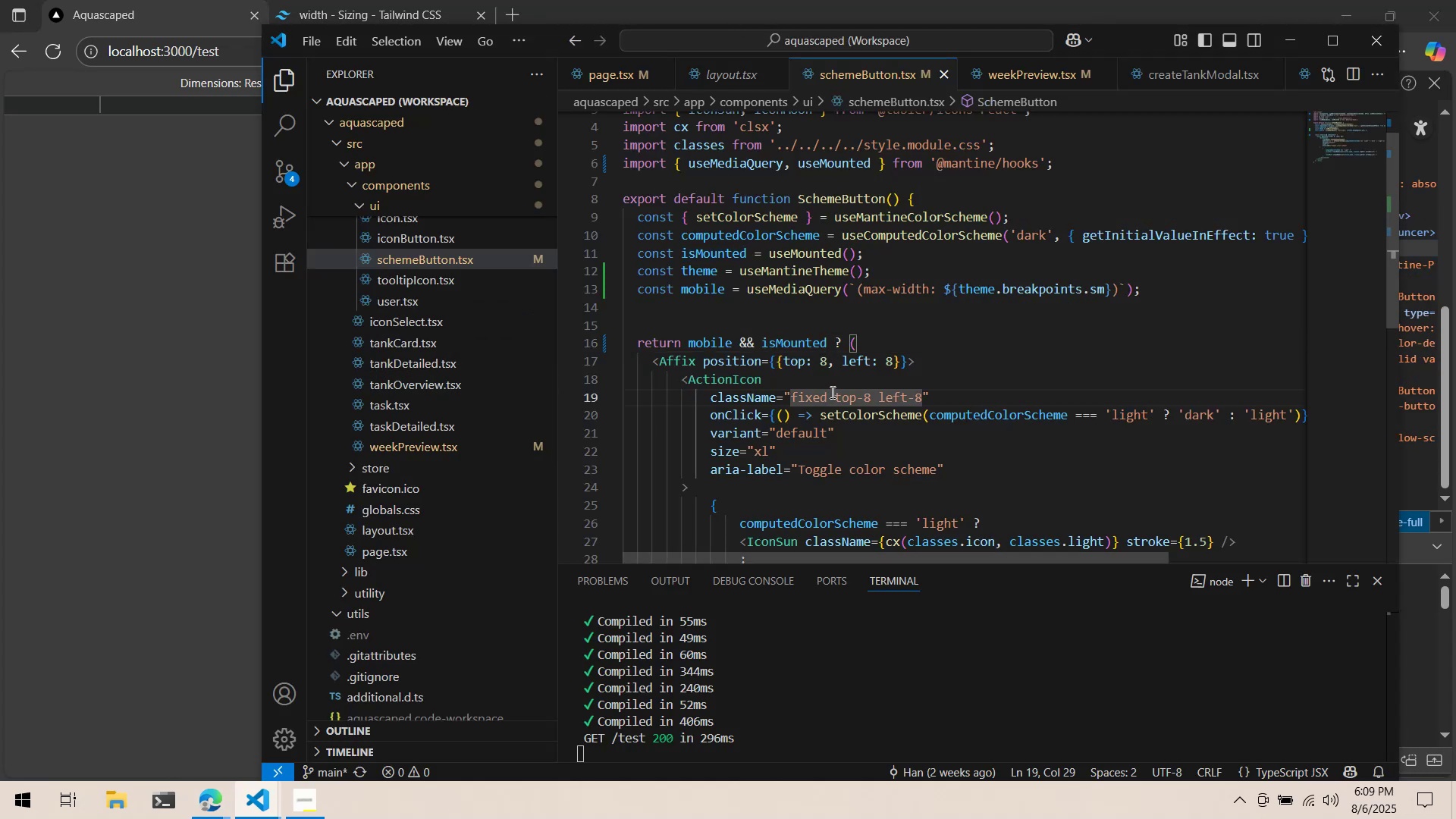 
key(Alt+AltLeft)
 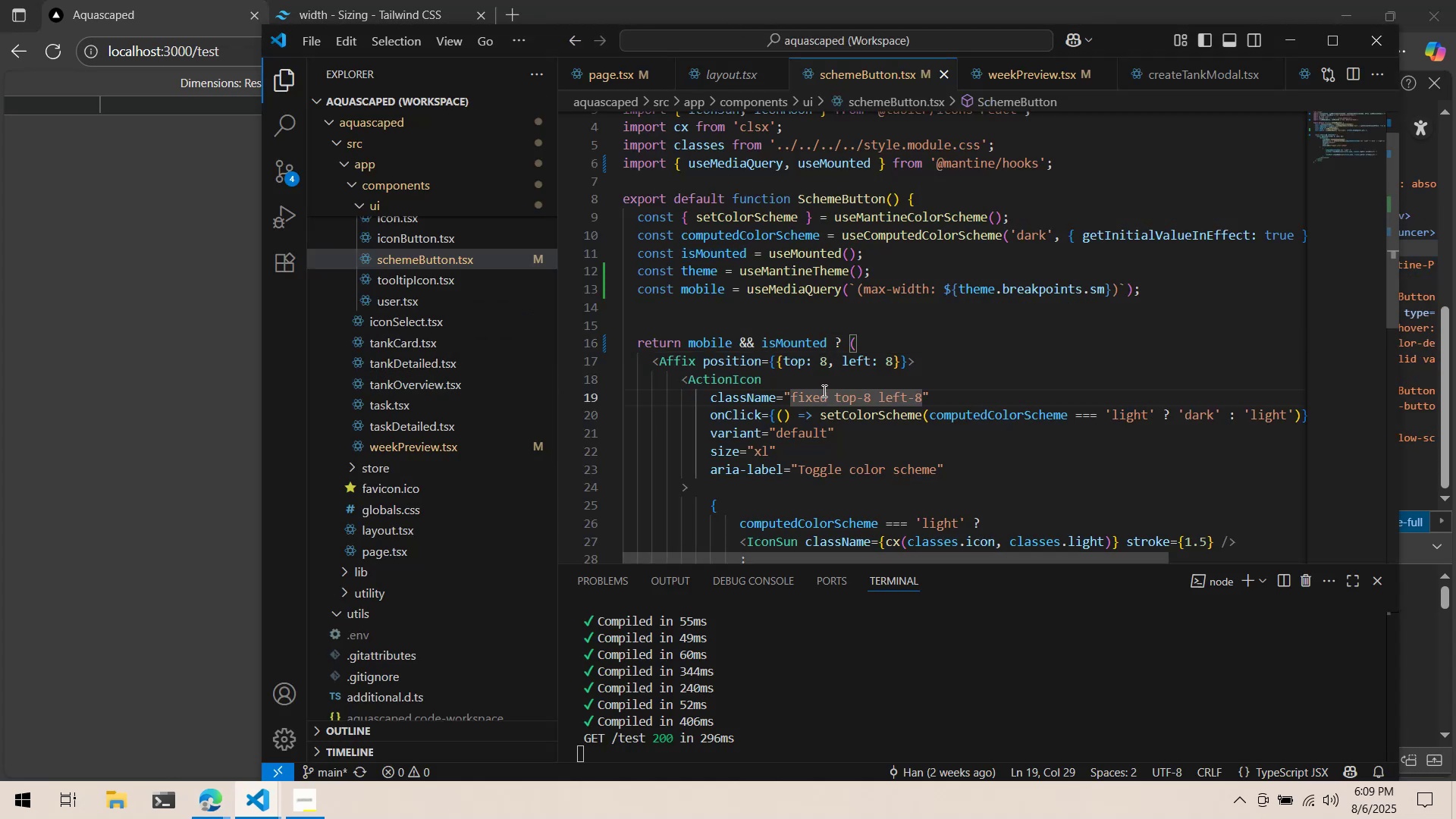 
key(Alt+Tab)
 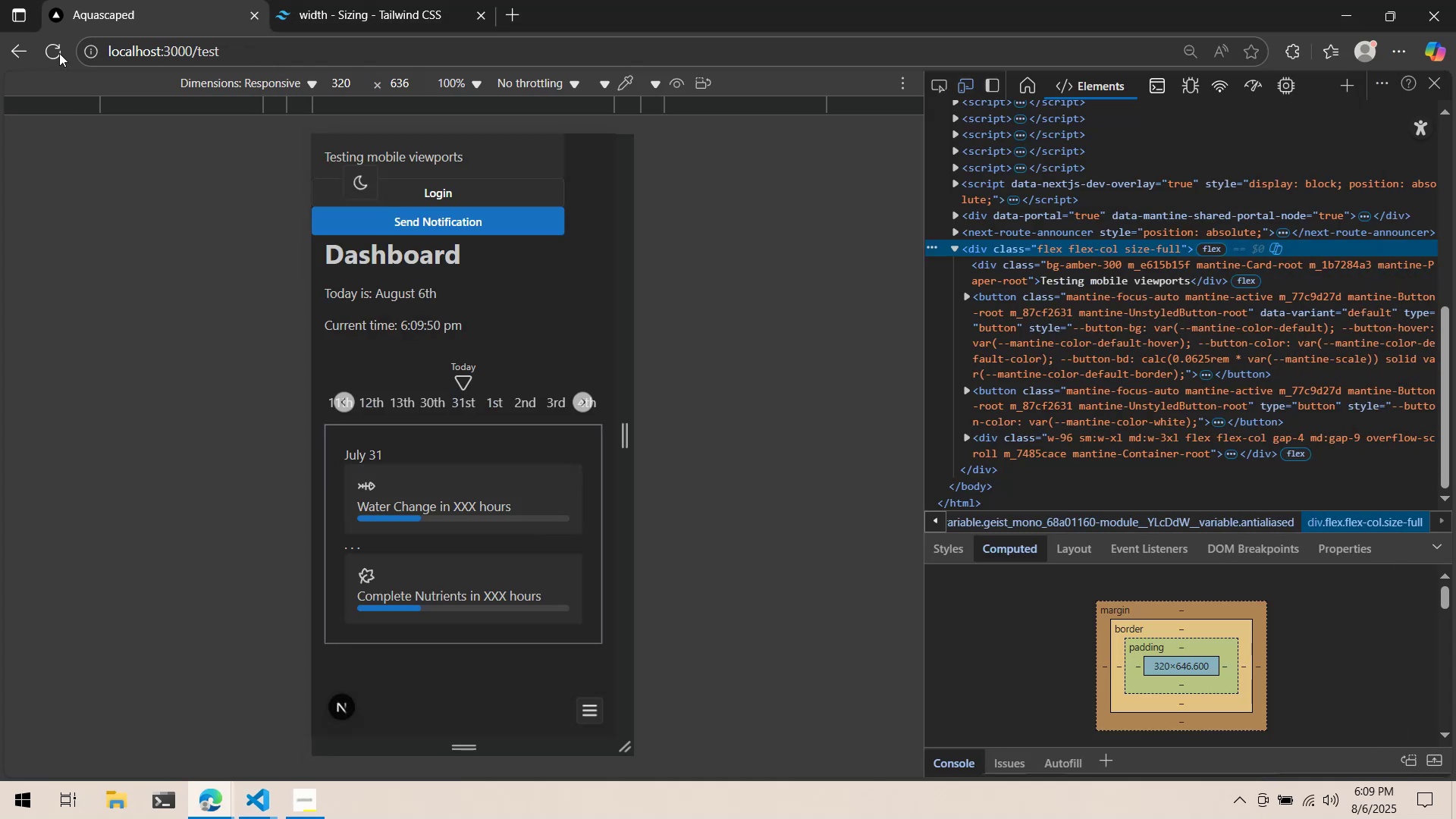 
left_click([57, 51])
 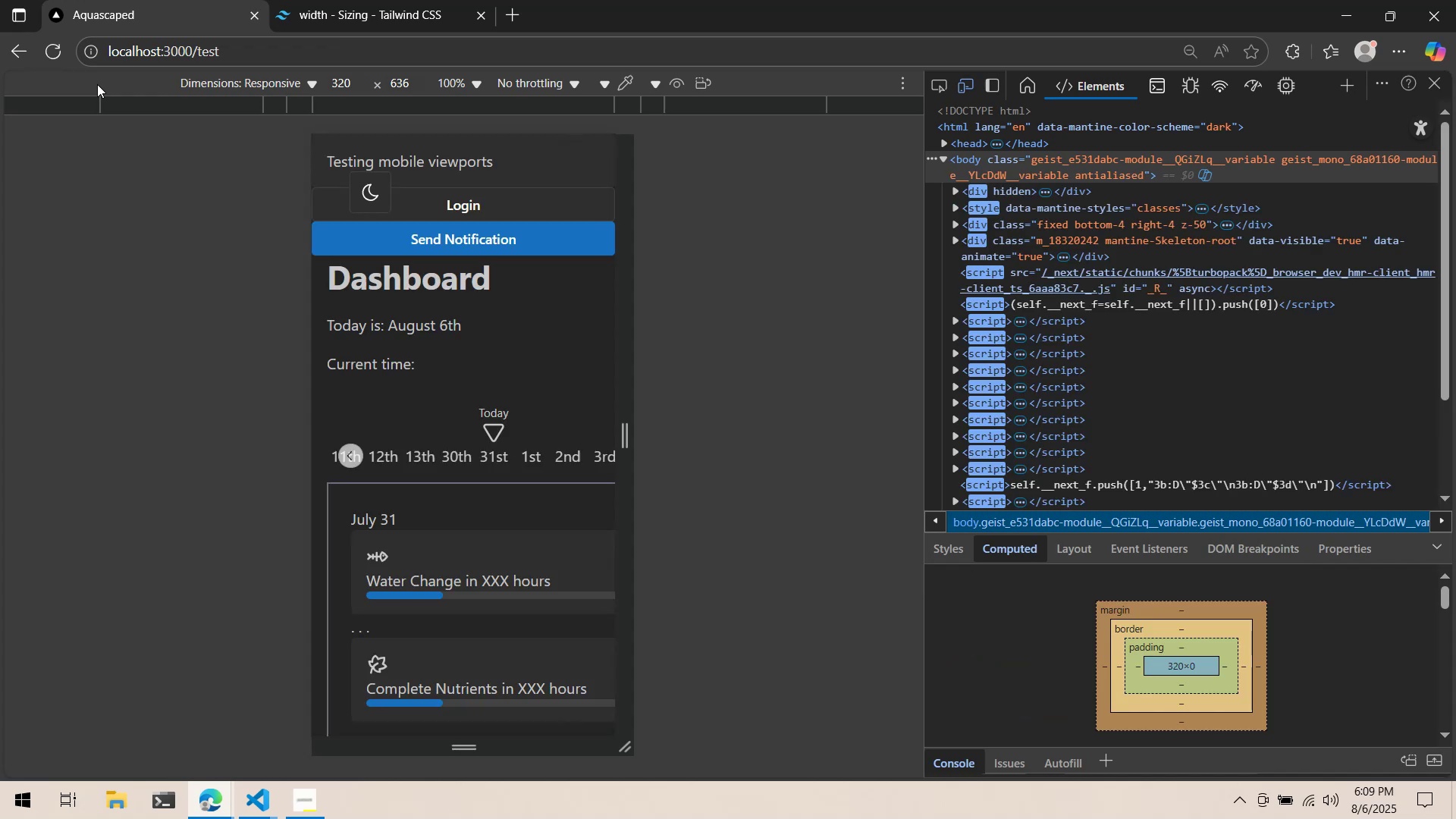 
key(Alt+AltLeft)
 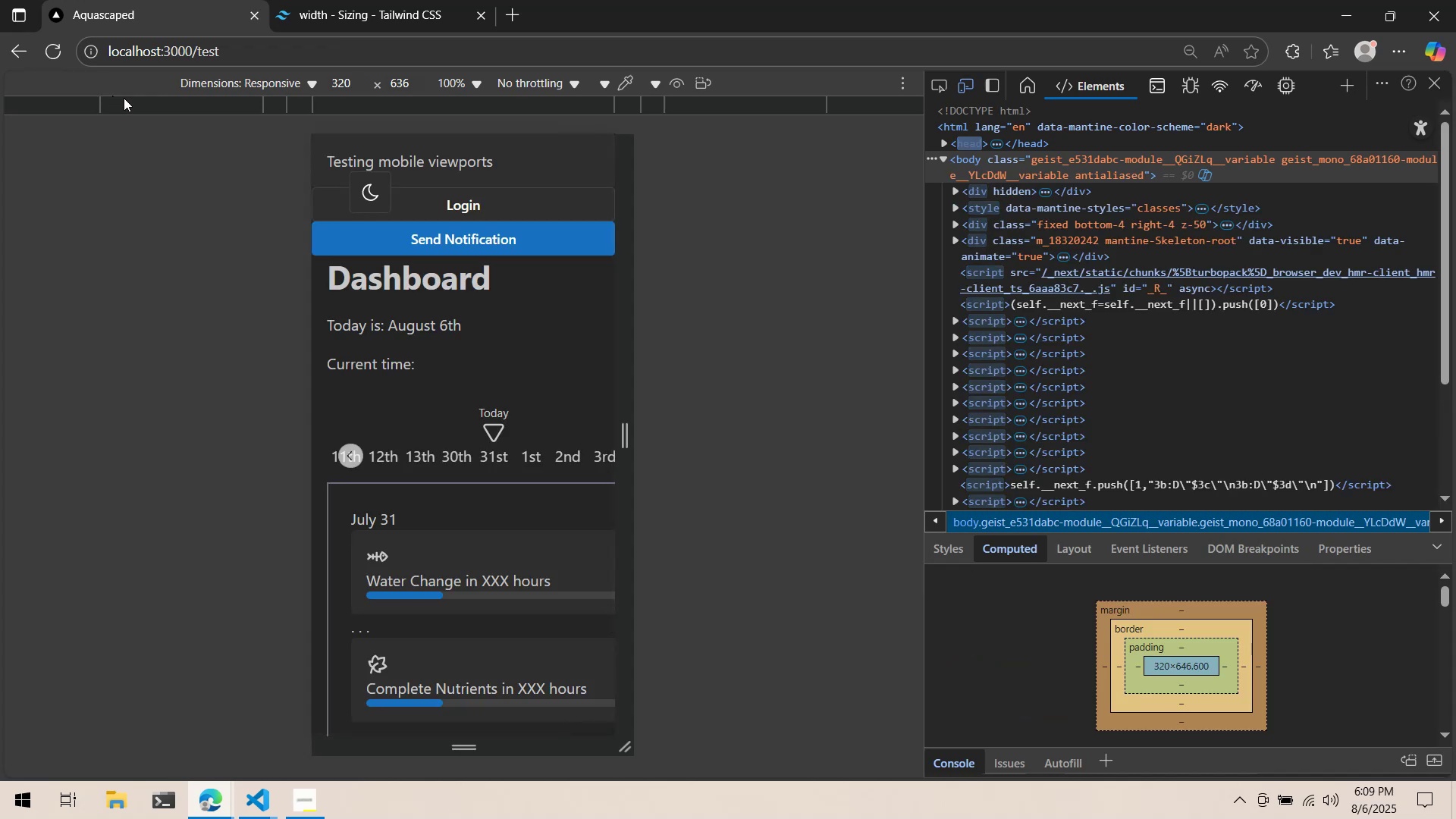 
key(Alt+Tab)
 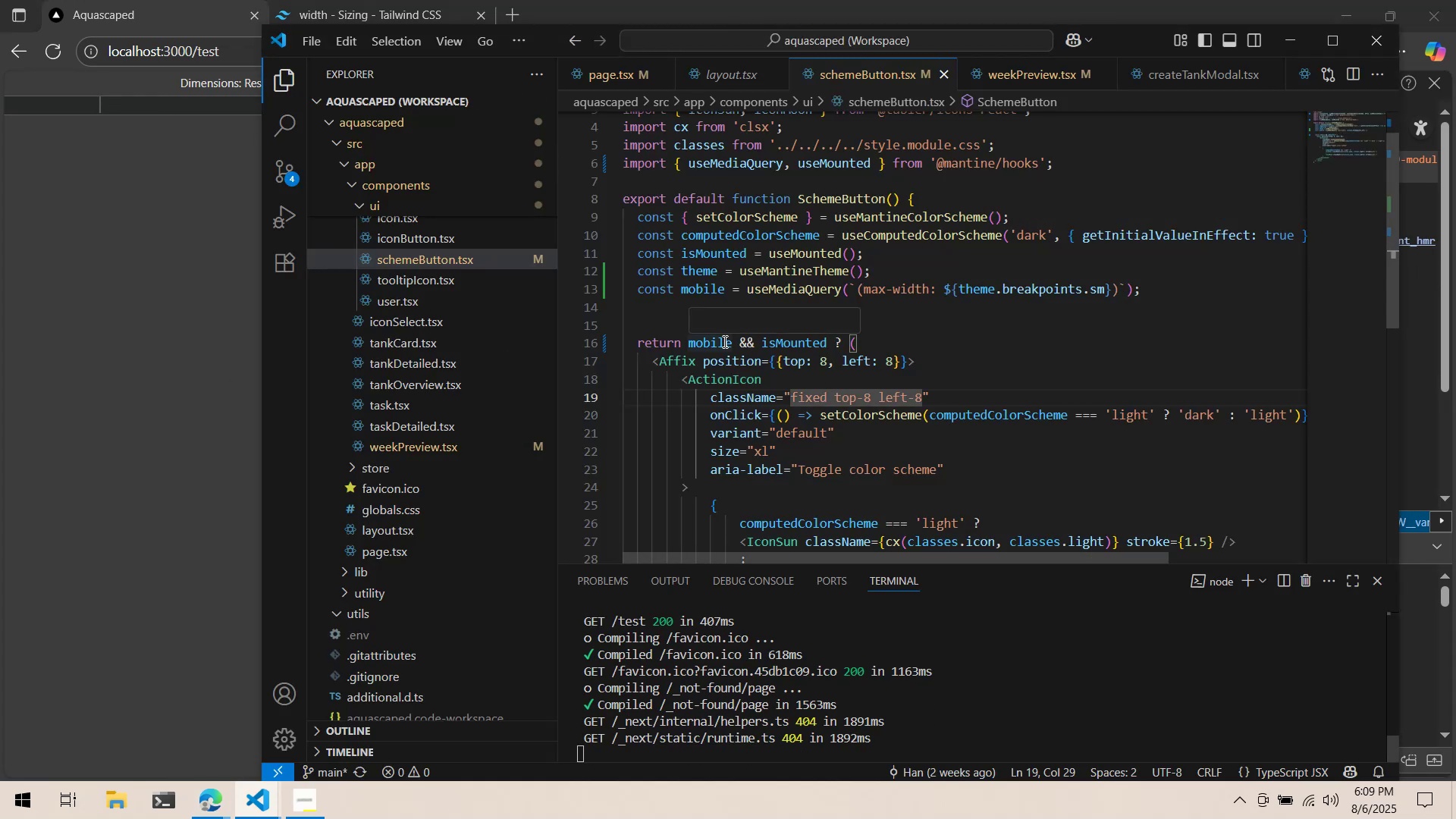 
left_click([743, 344])
 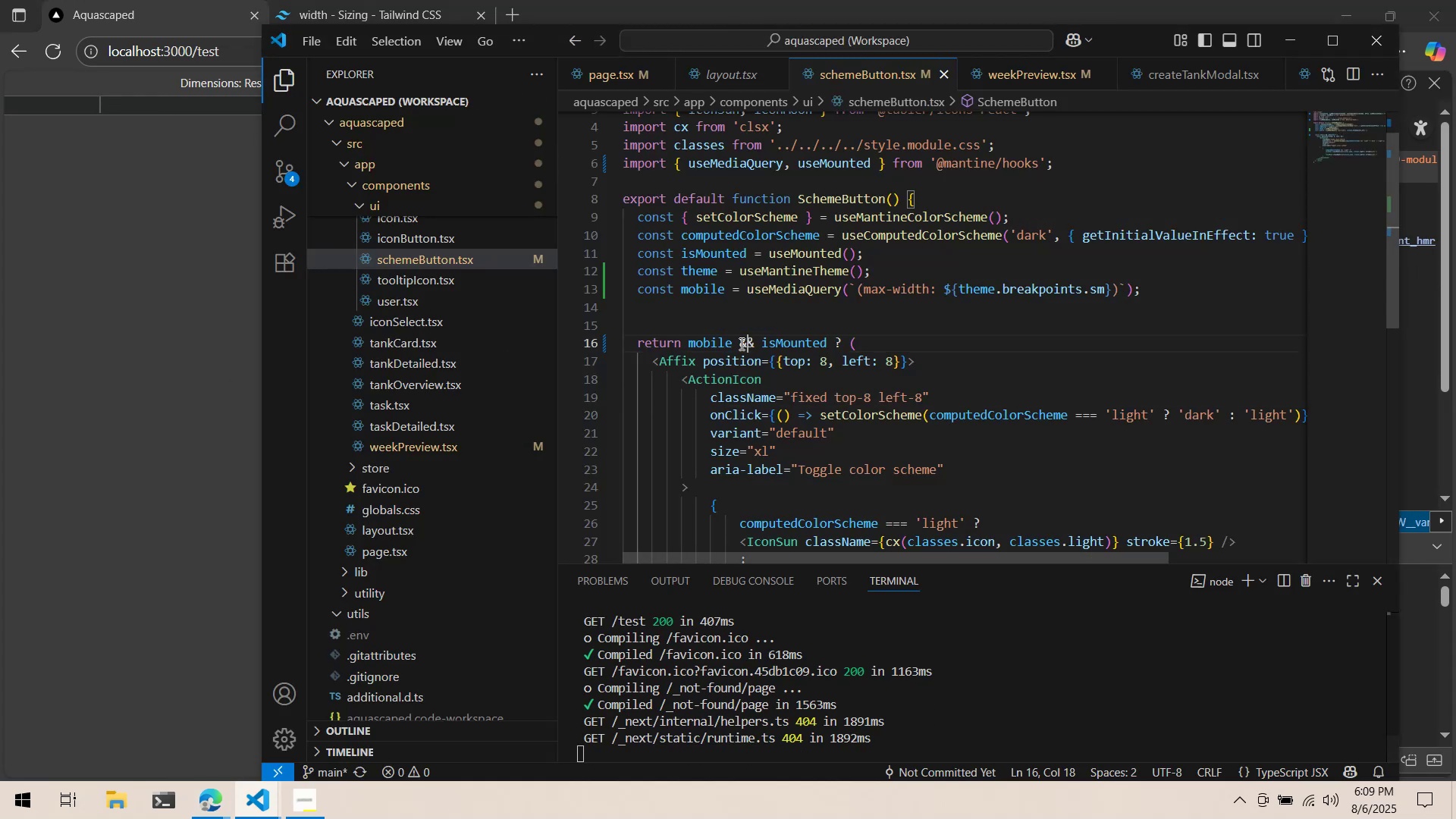 
left_click([734, 341])
 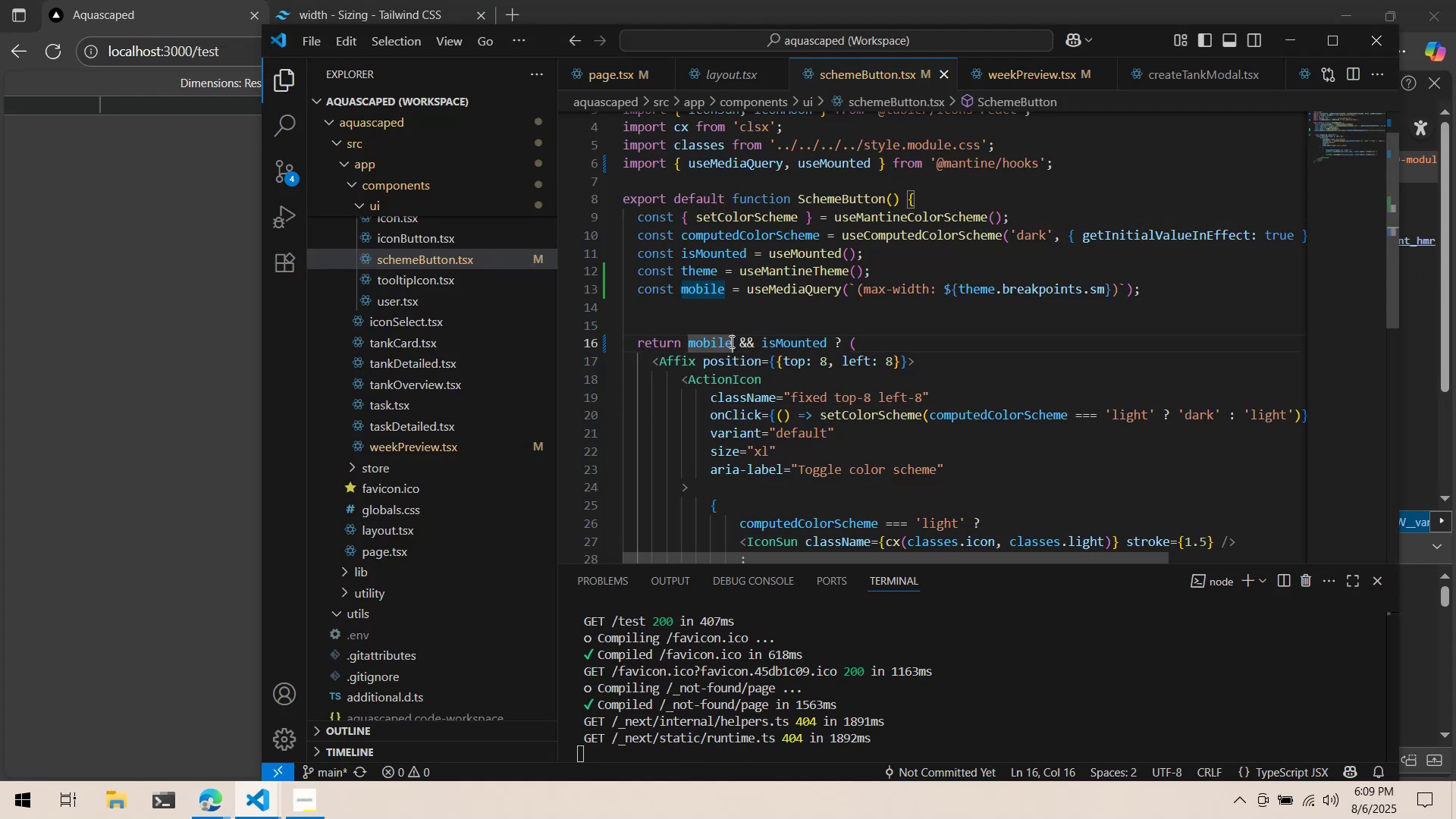 
type( ===true)
 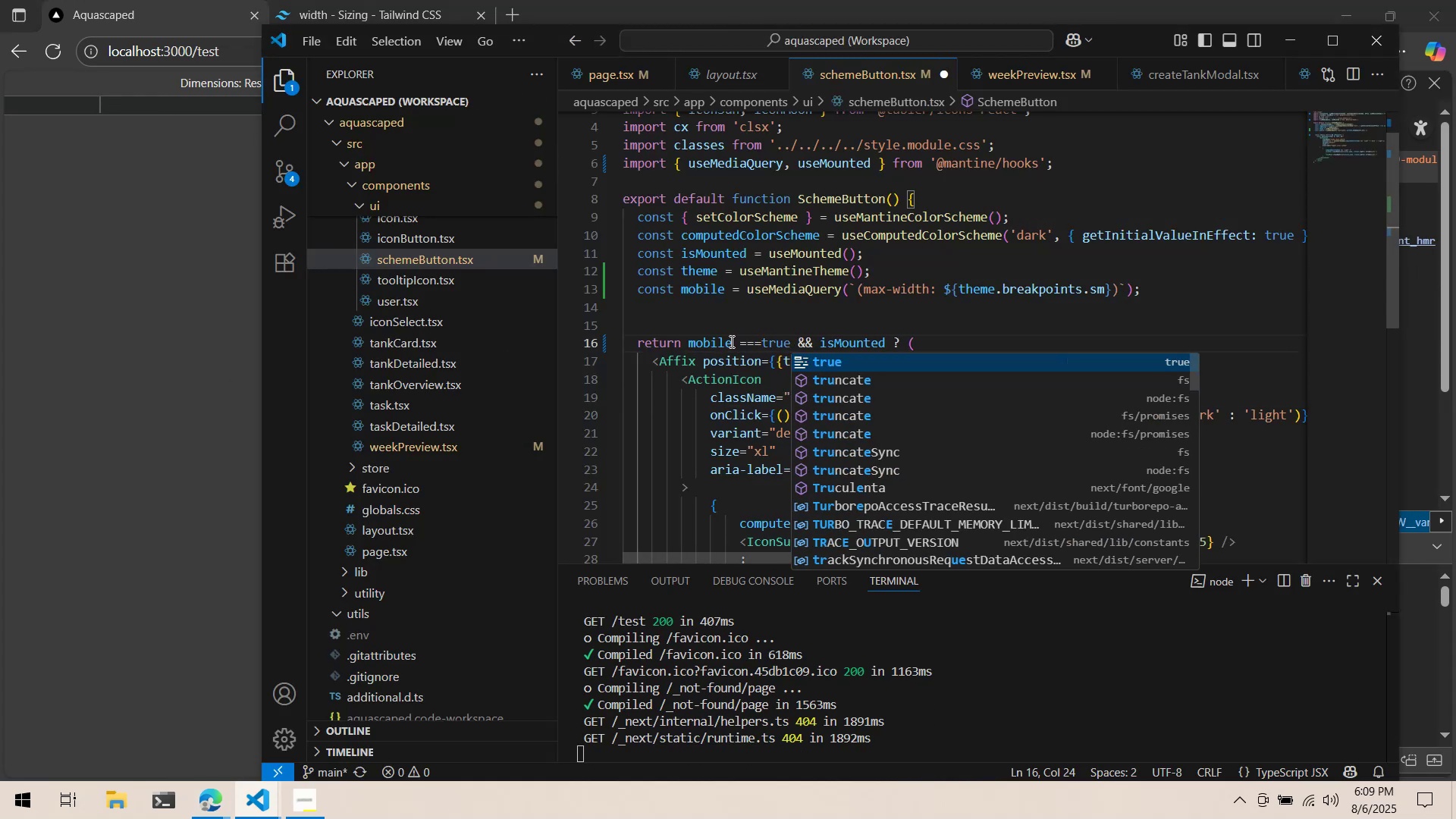 
key(ArrowLeft)
 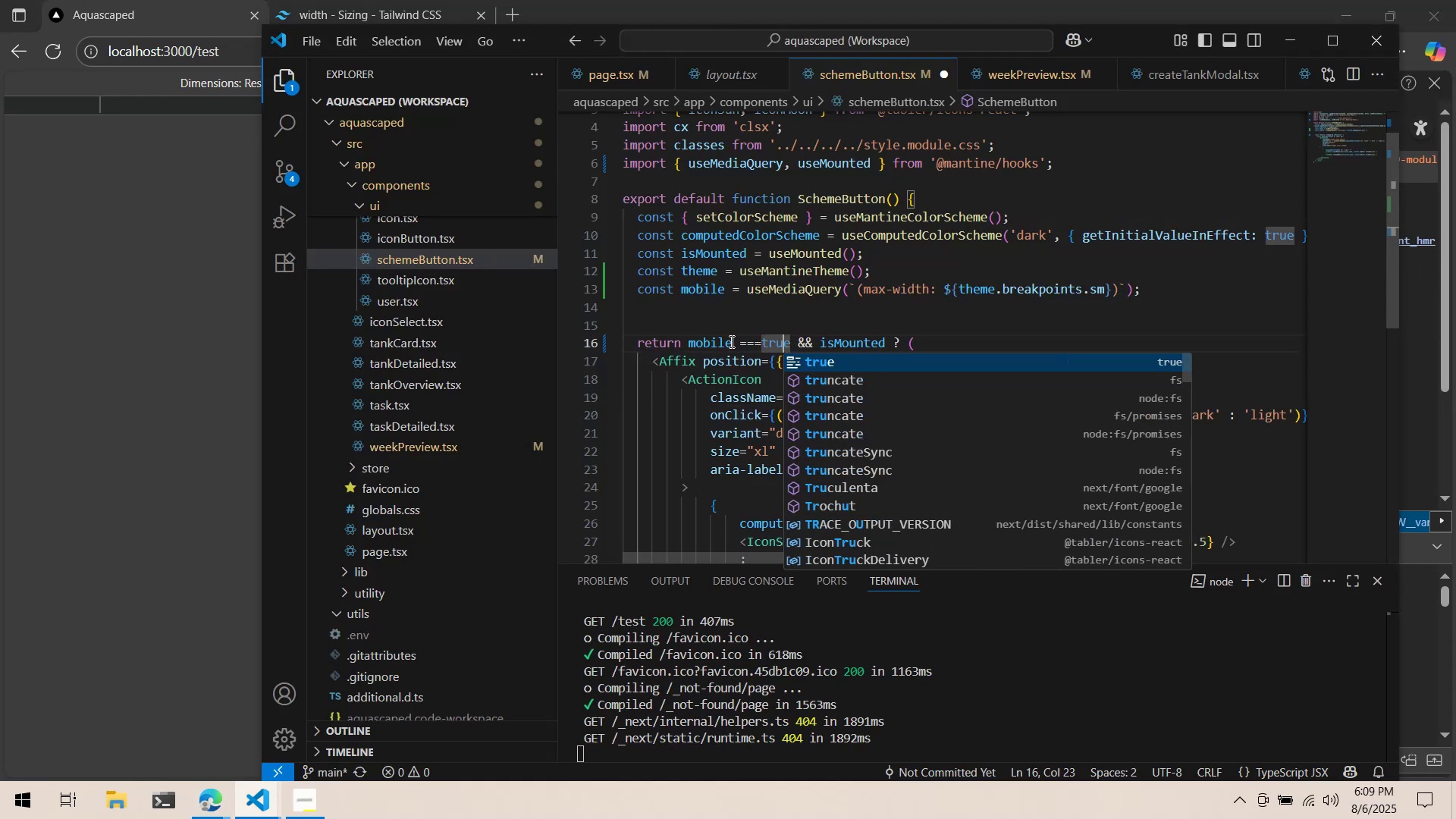 
key(ArrowLeft)
 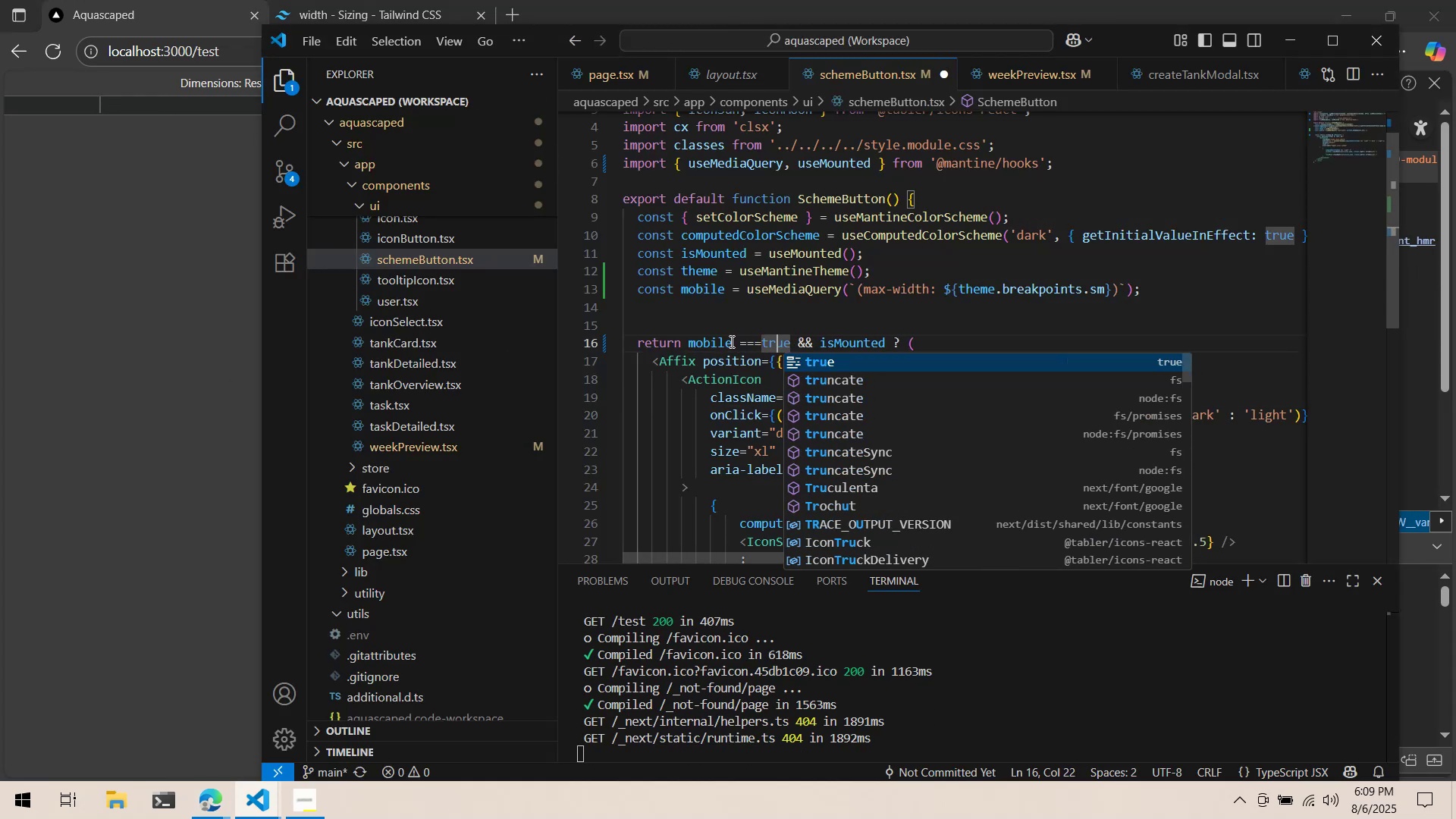 
key(ArrowLeft)
 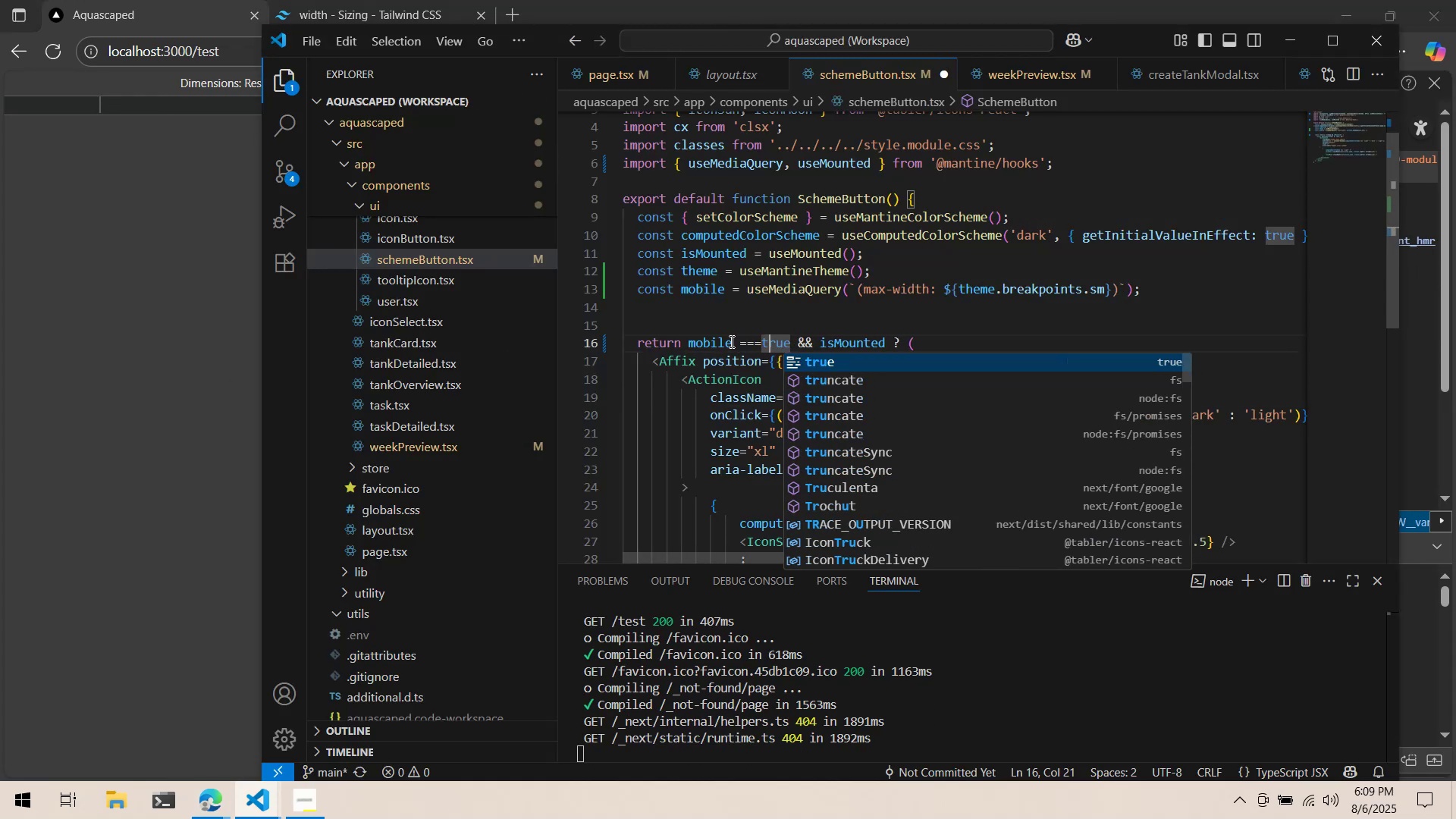 
key(ArrowLeft)
 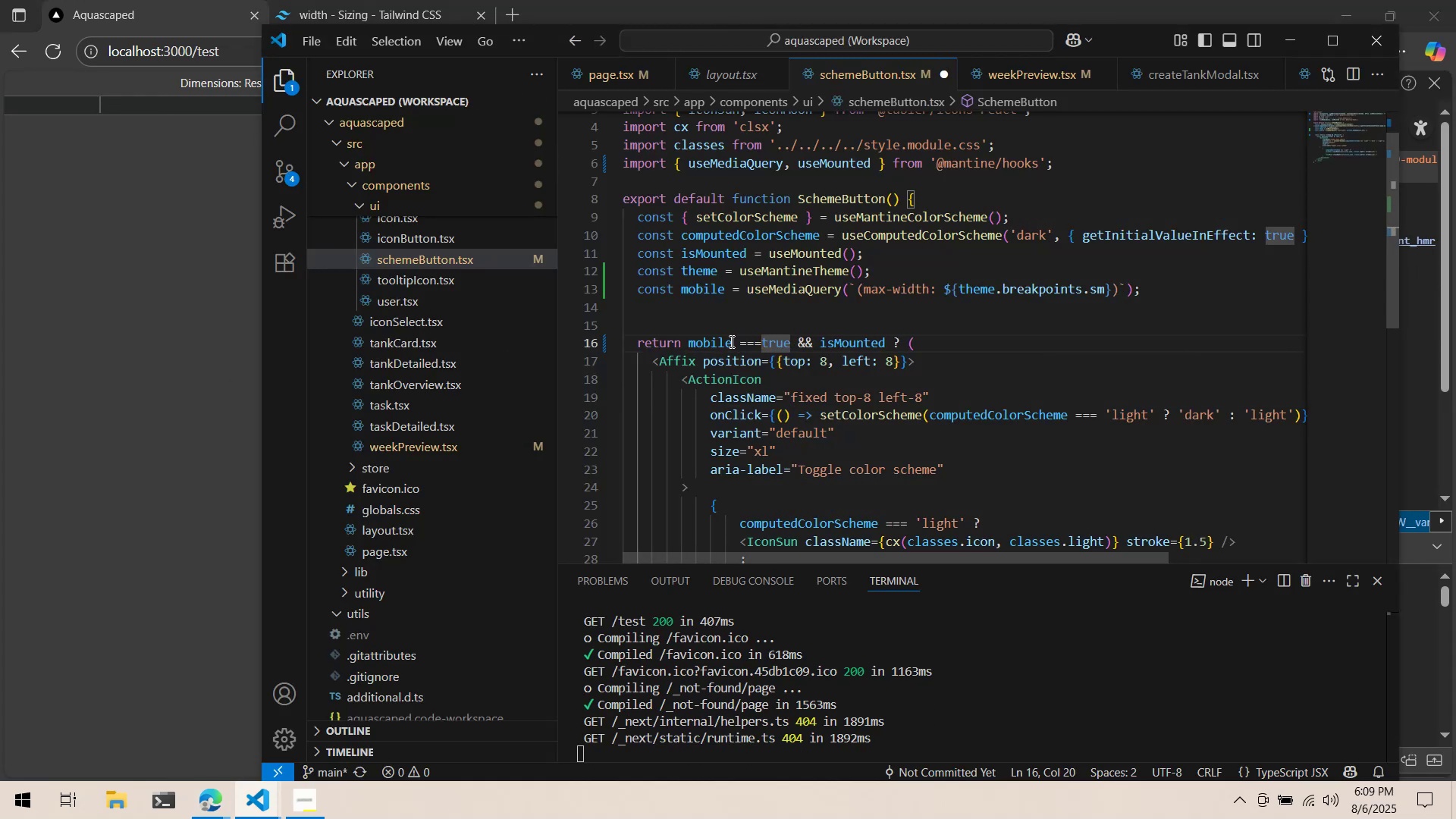 
key(Space)
 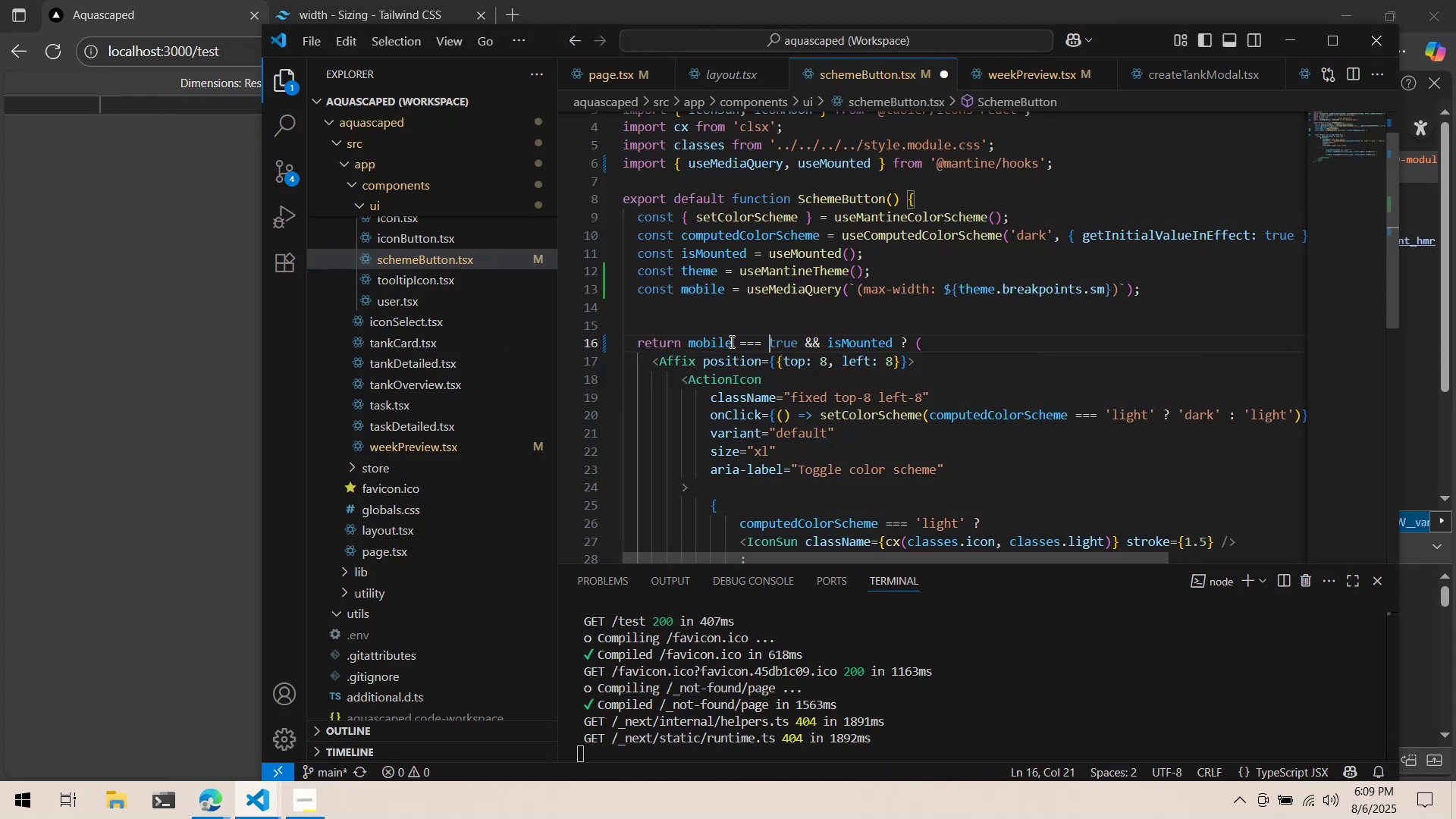 
key(Control+ArrowRight)
 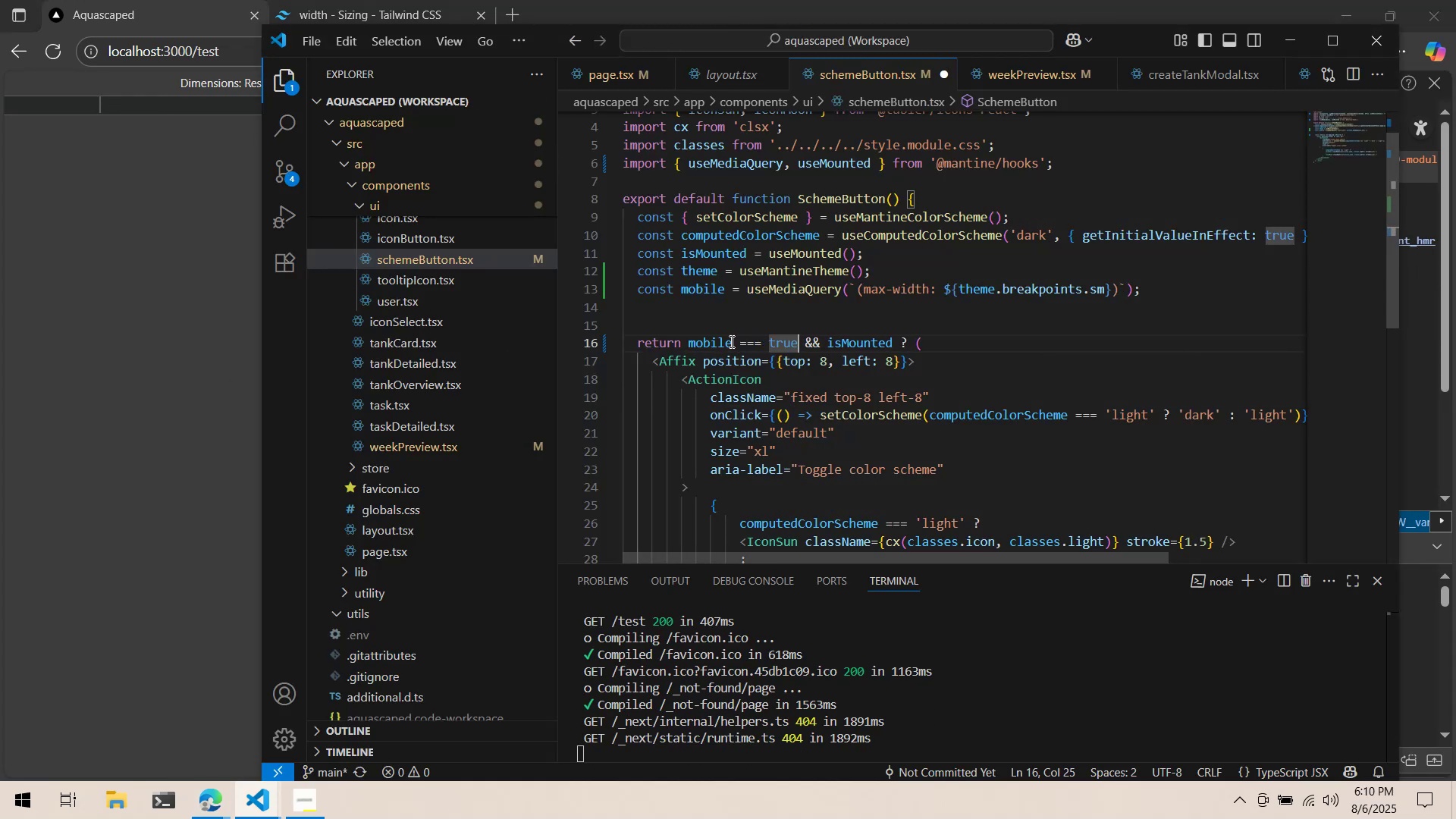 
key(Control+Backspace)
 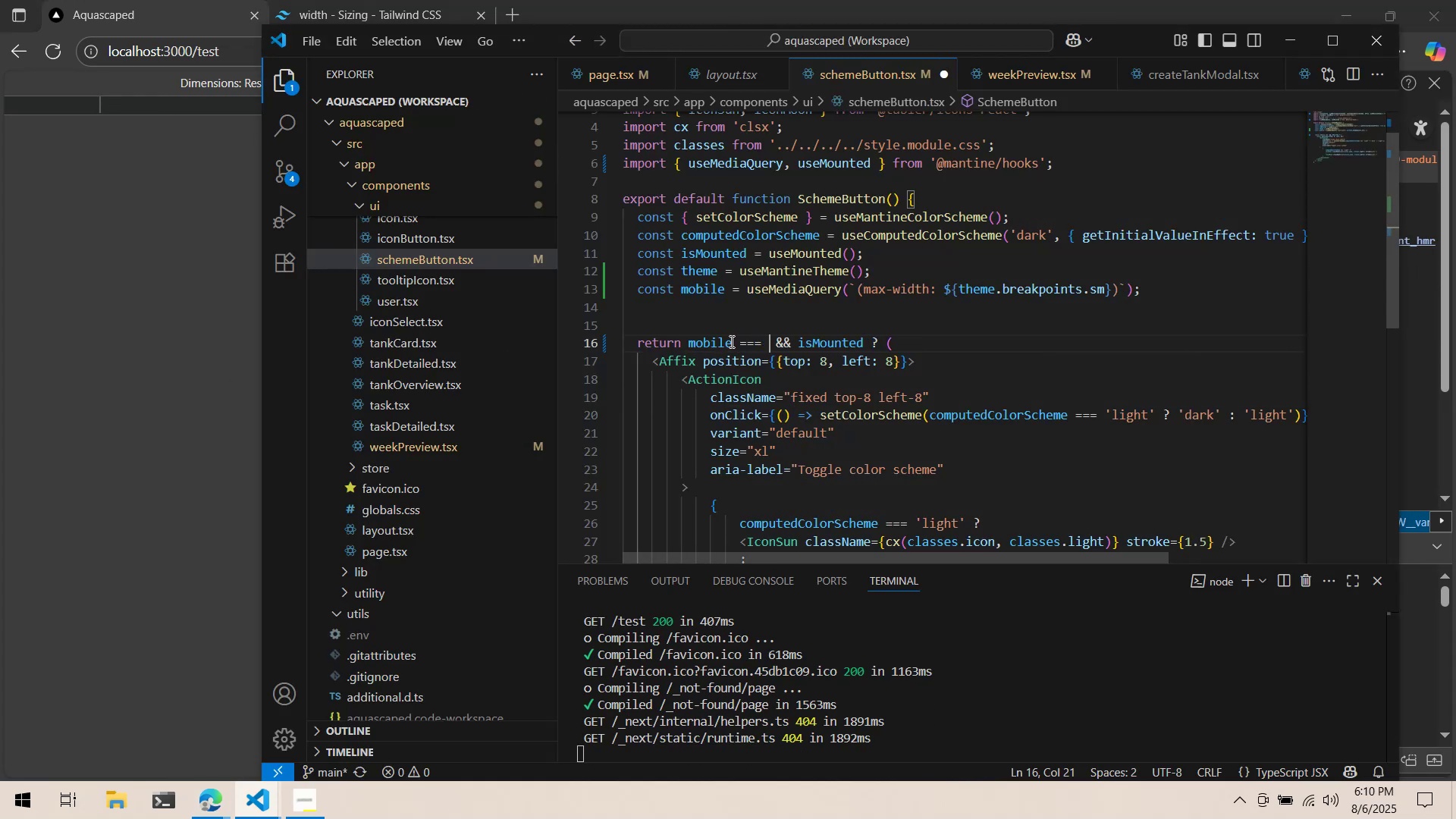 
key(Backspace)
key(Backspace)
key(Backspace)
key(Backspace)
key(Backspace)
type( !== )
key(Backspace)
key(Backspace)
key(Backspace)
key(Backspace)
type(=== t)
key(Backspace)
type(false)
 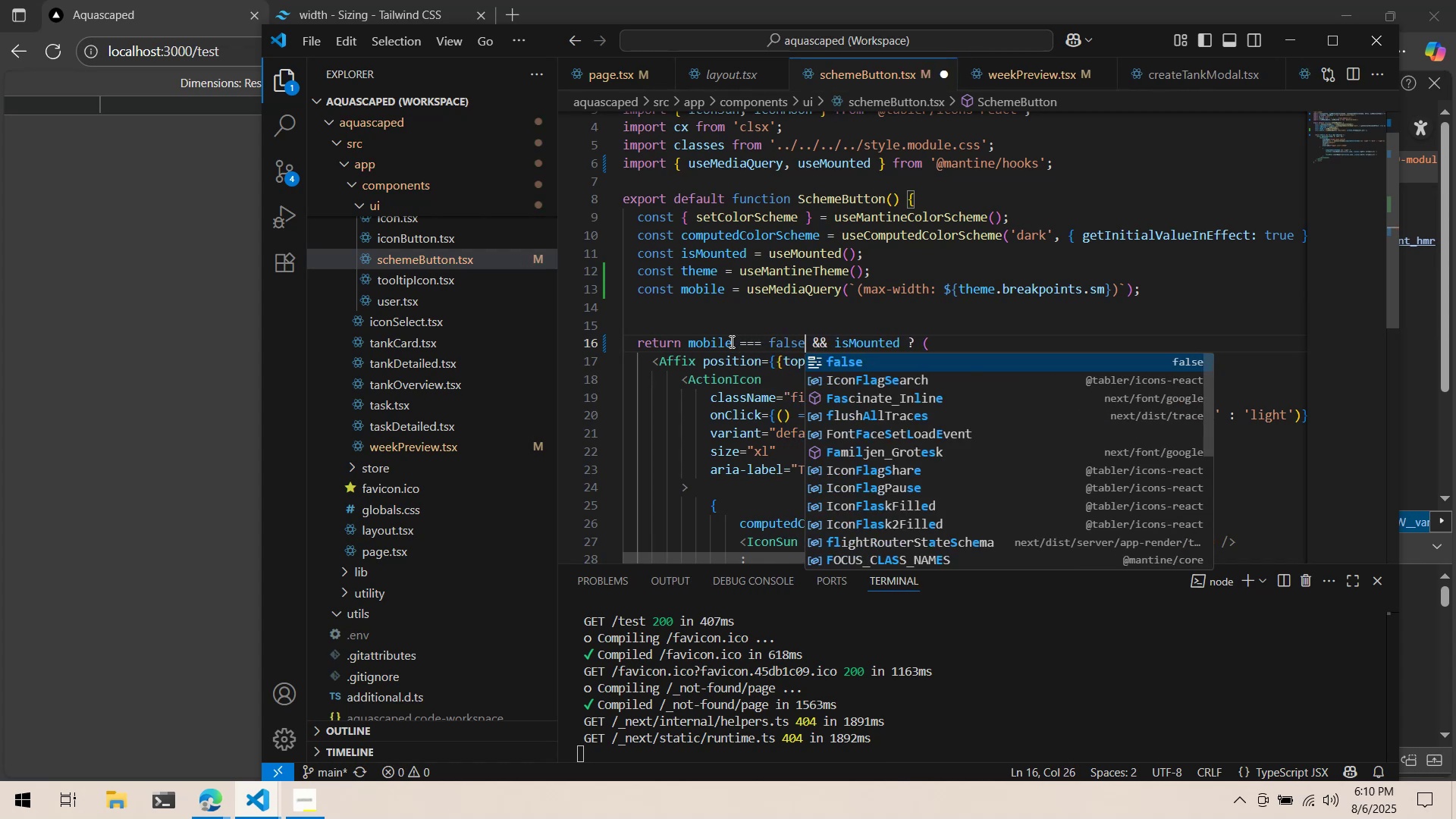 
key(Control+ControlLeft)
 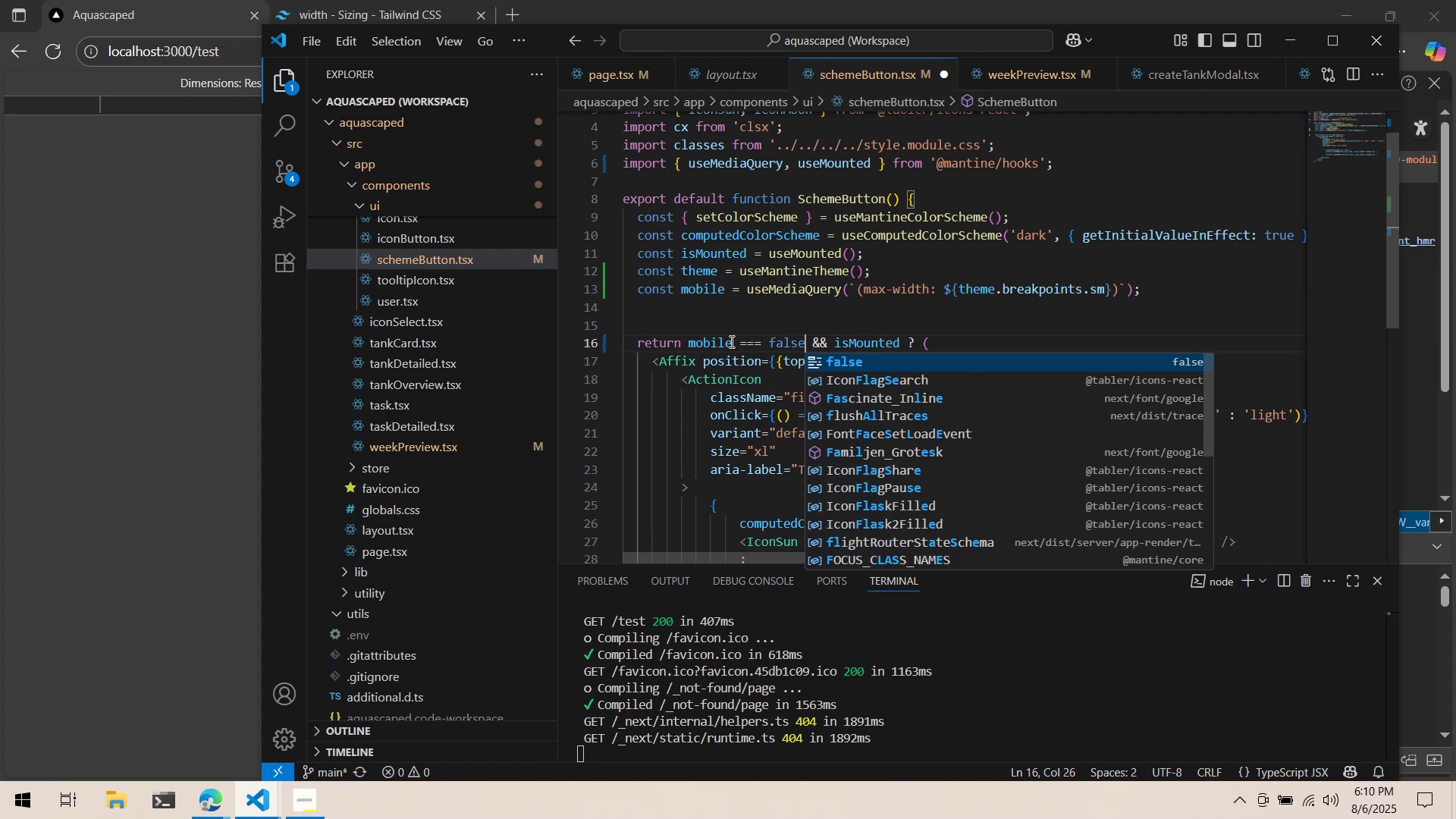 
key(Control+S)
 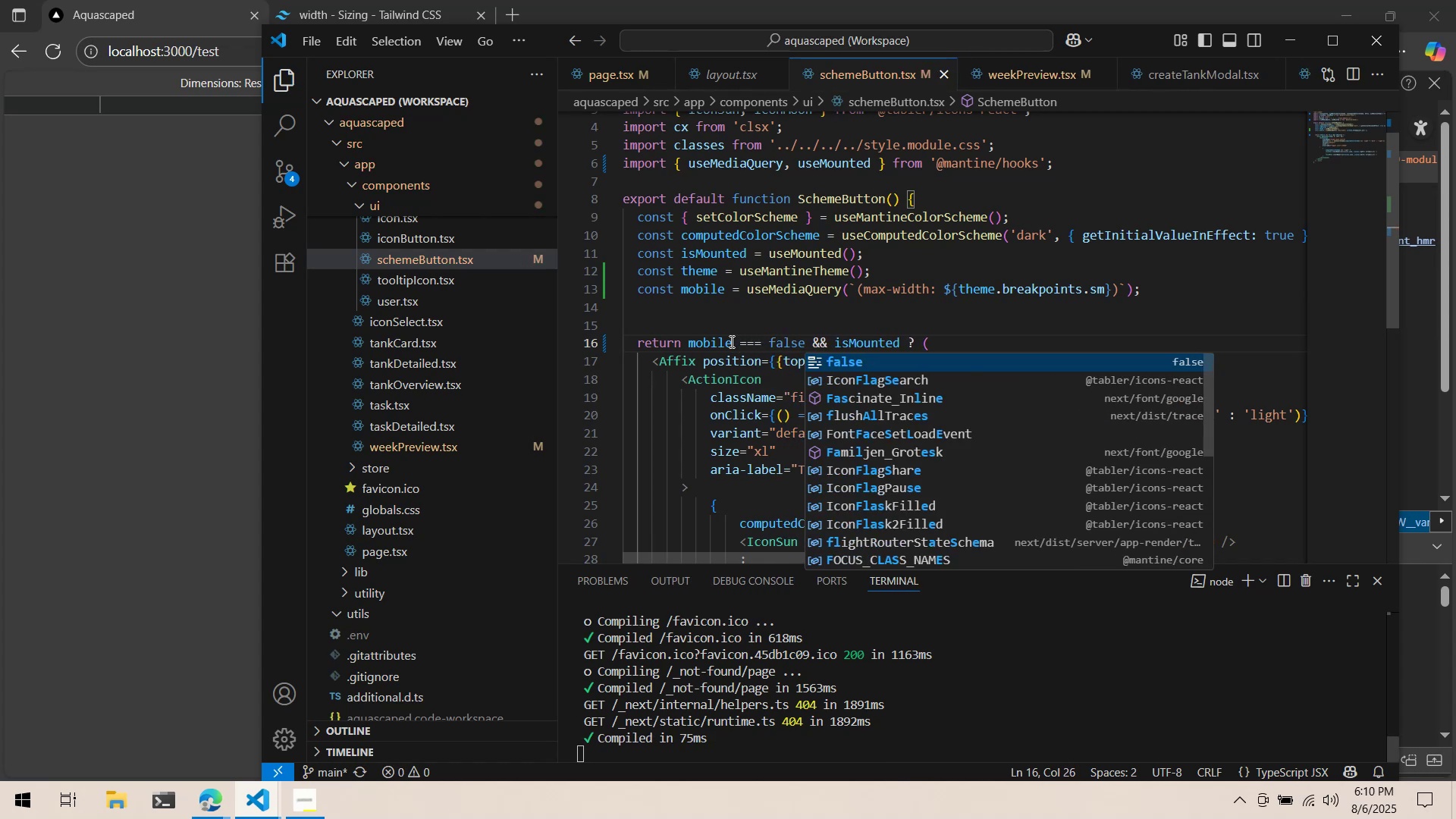 
key(Alt+AltLeft)
 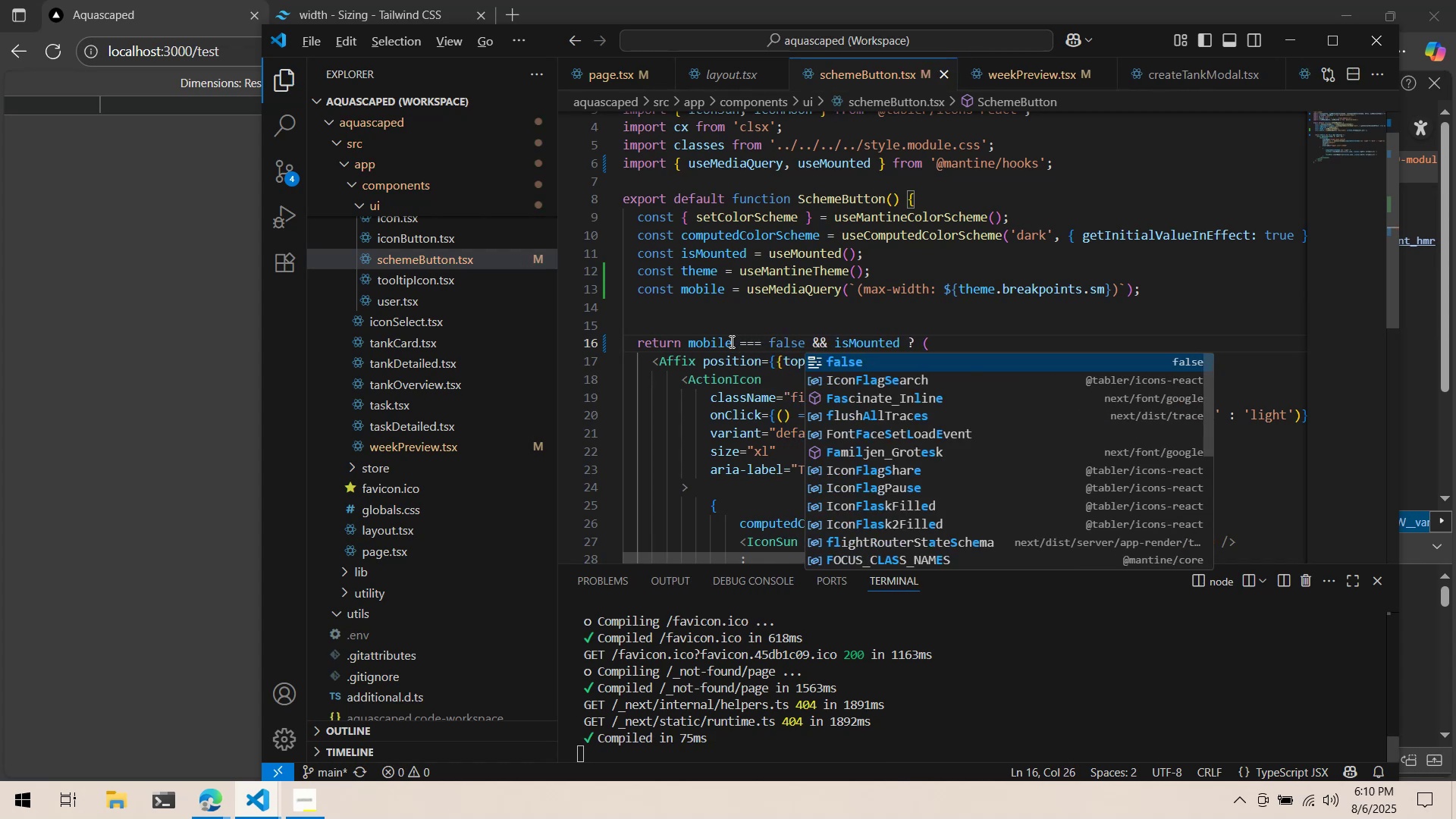 
key(Alt+Tab)
 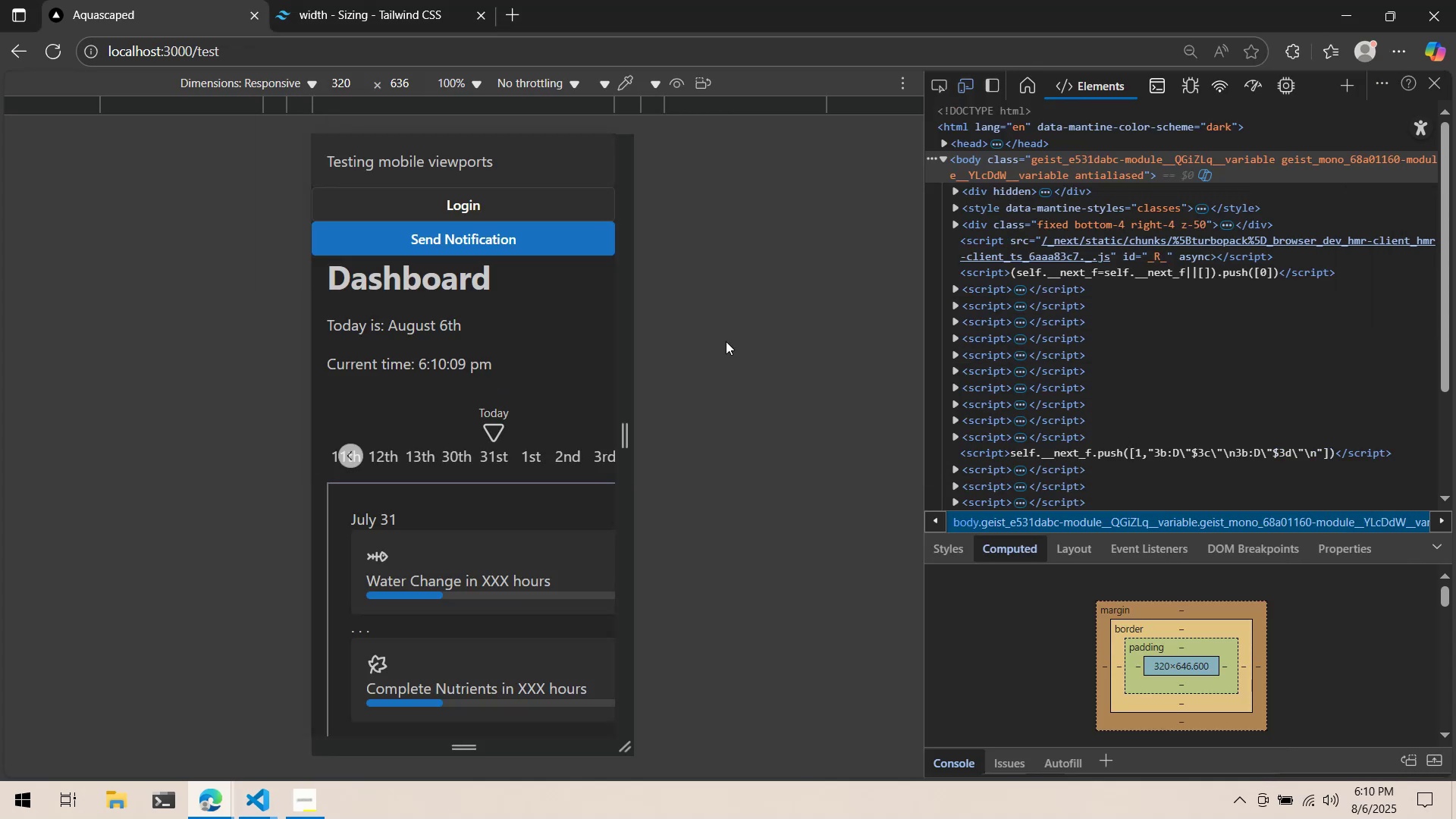 
scroll: coordinate [567, 353], scroll_direction: up, amount: 6.0
 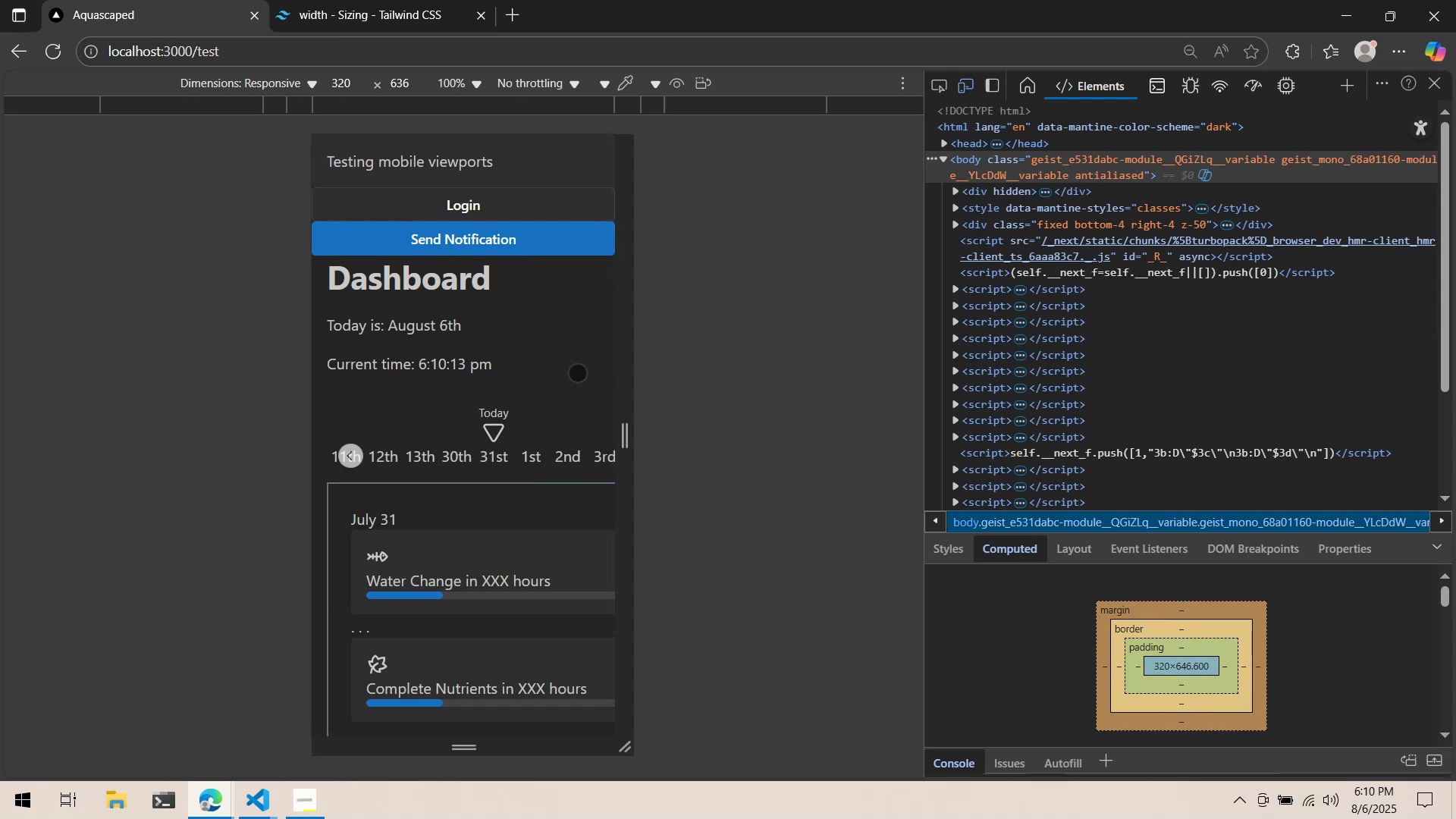 
left_click([731, 359])
 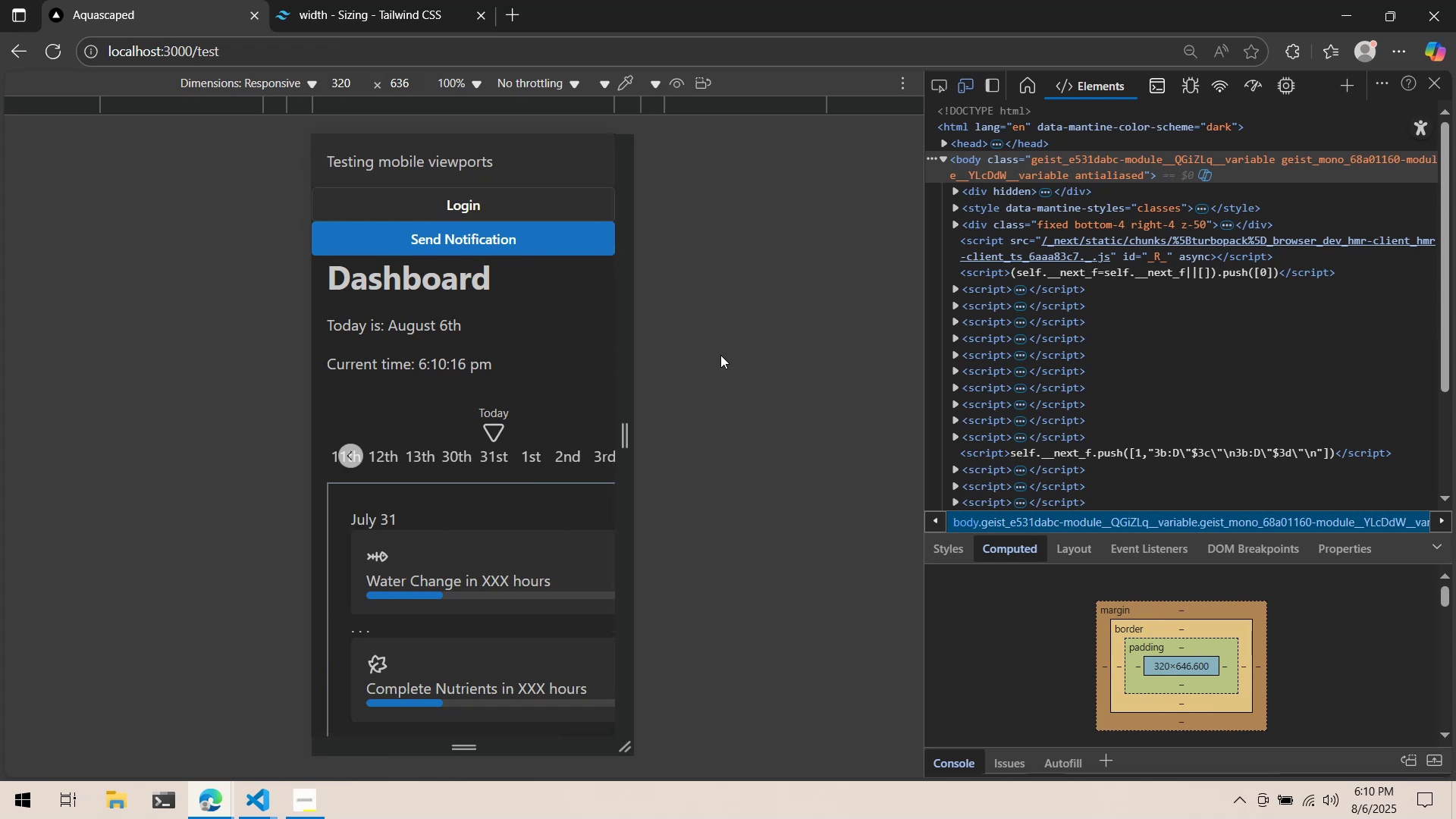 
key(Alt+AltLeft)
 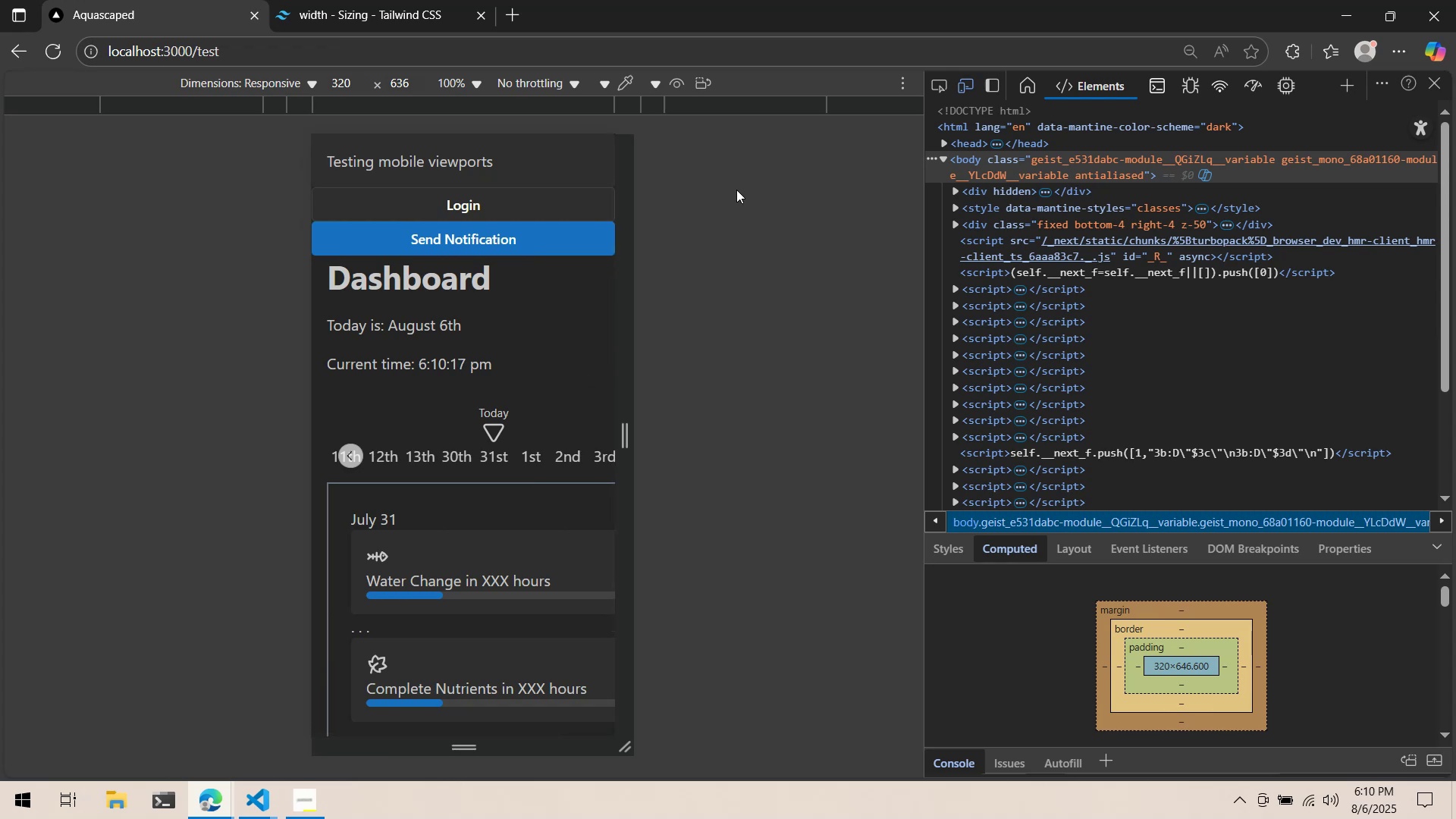 
key(Alt+Tab)
 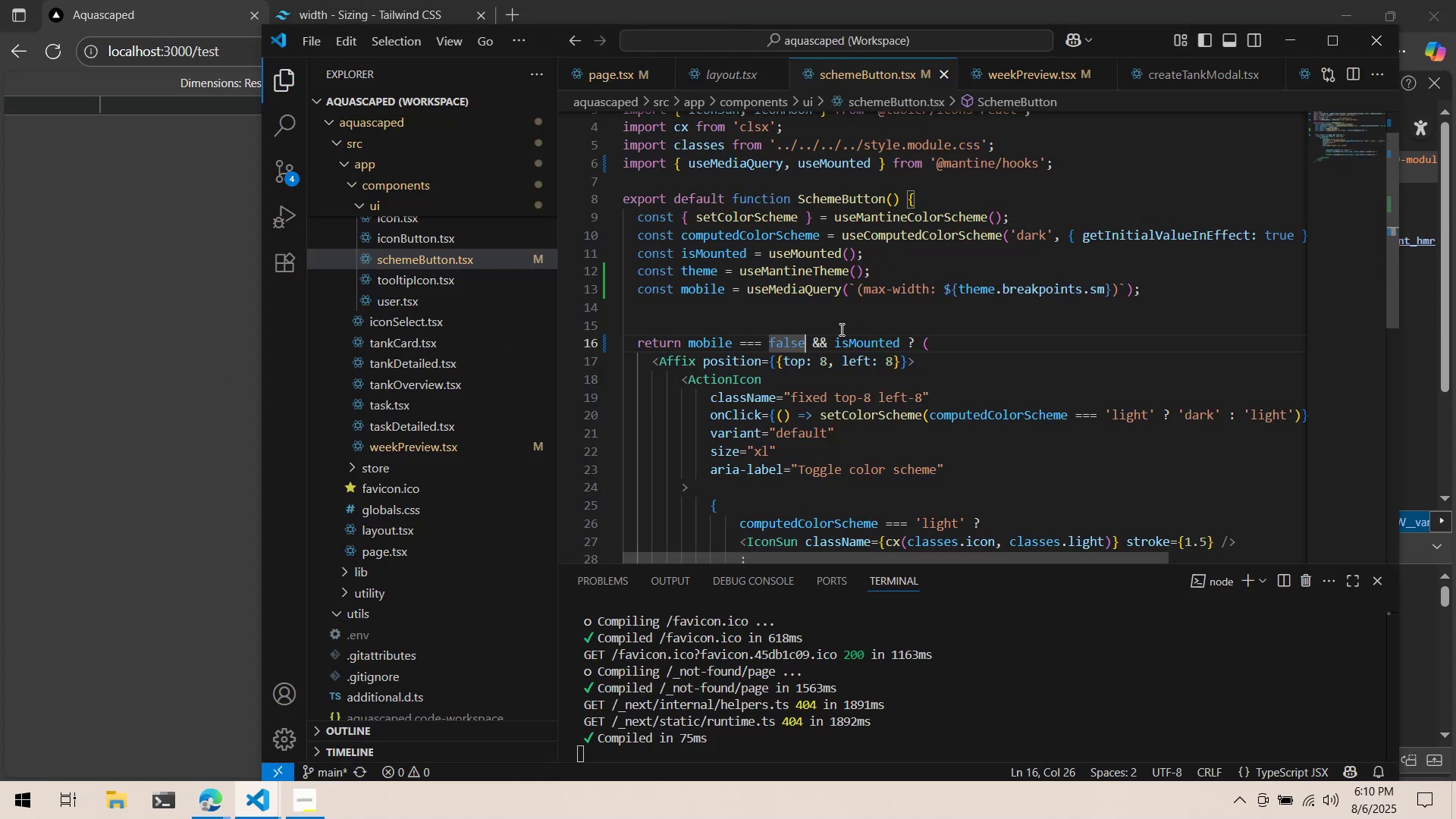 
left_click([877, 369])
 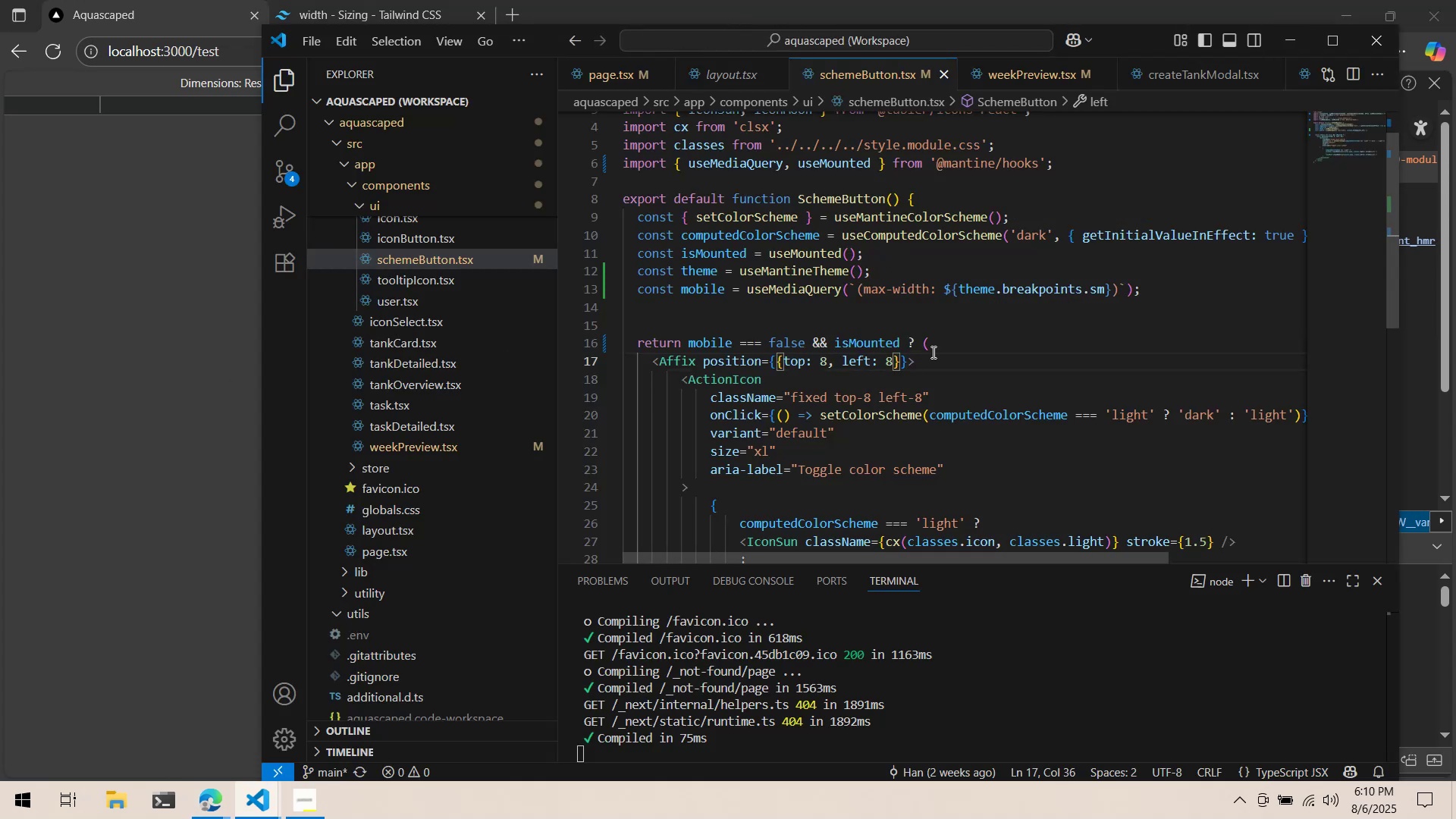 
left_click([918, 366])
 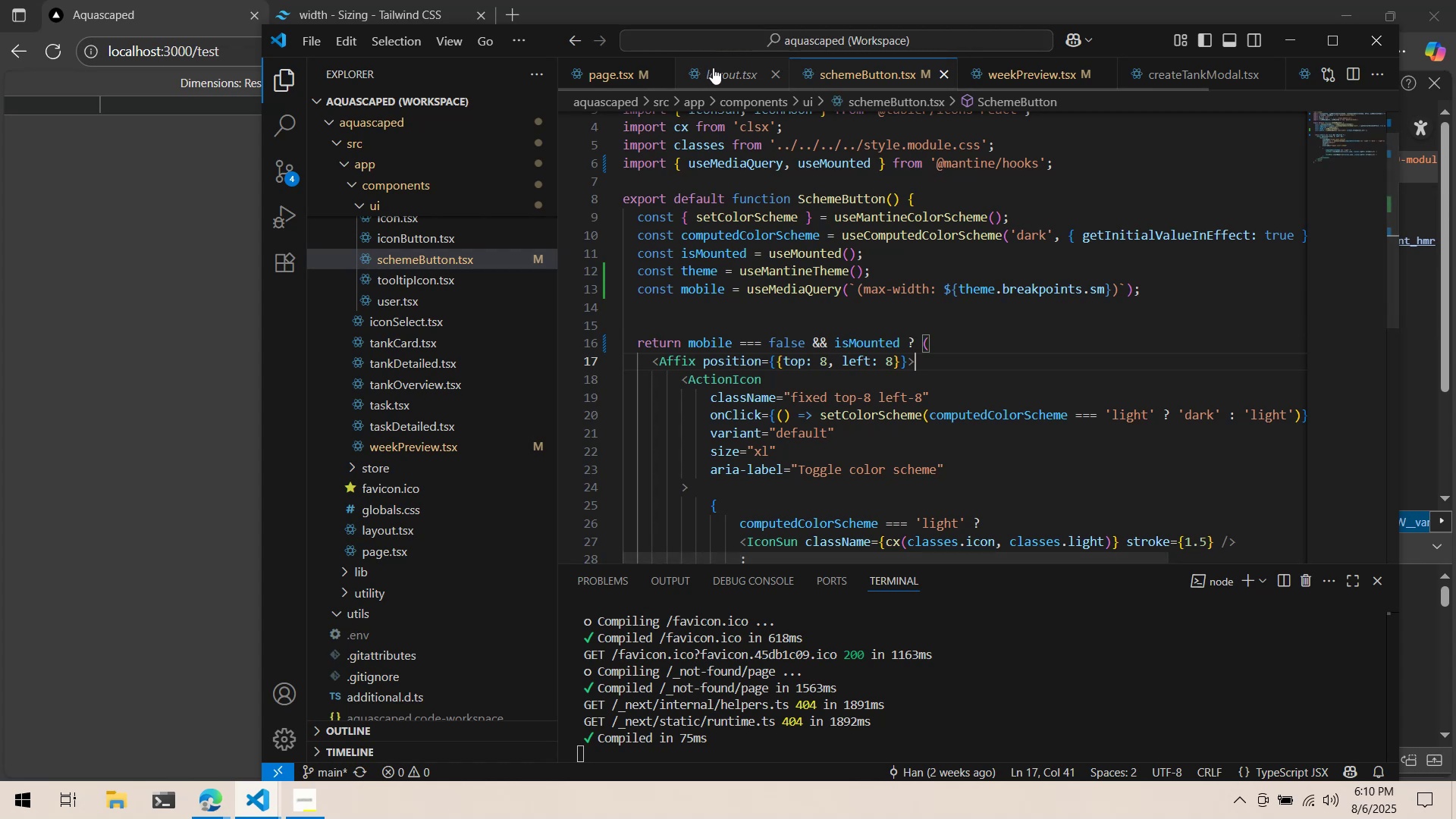 
left_click([629, 70])
 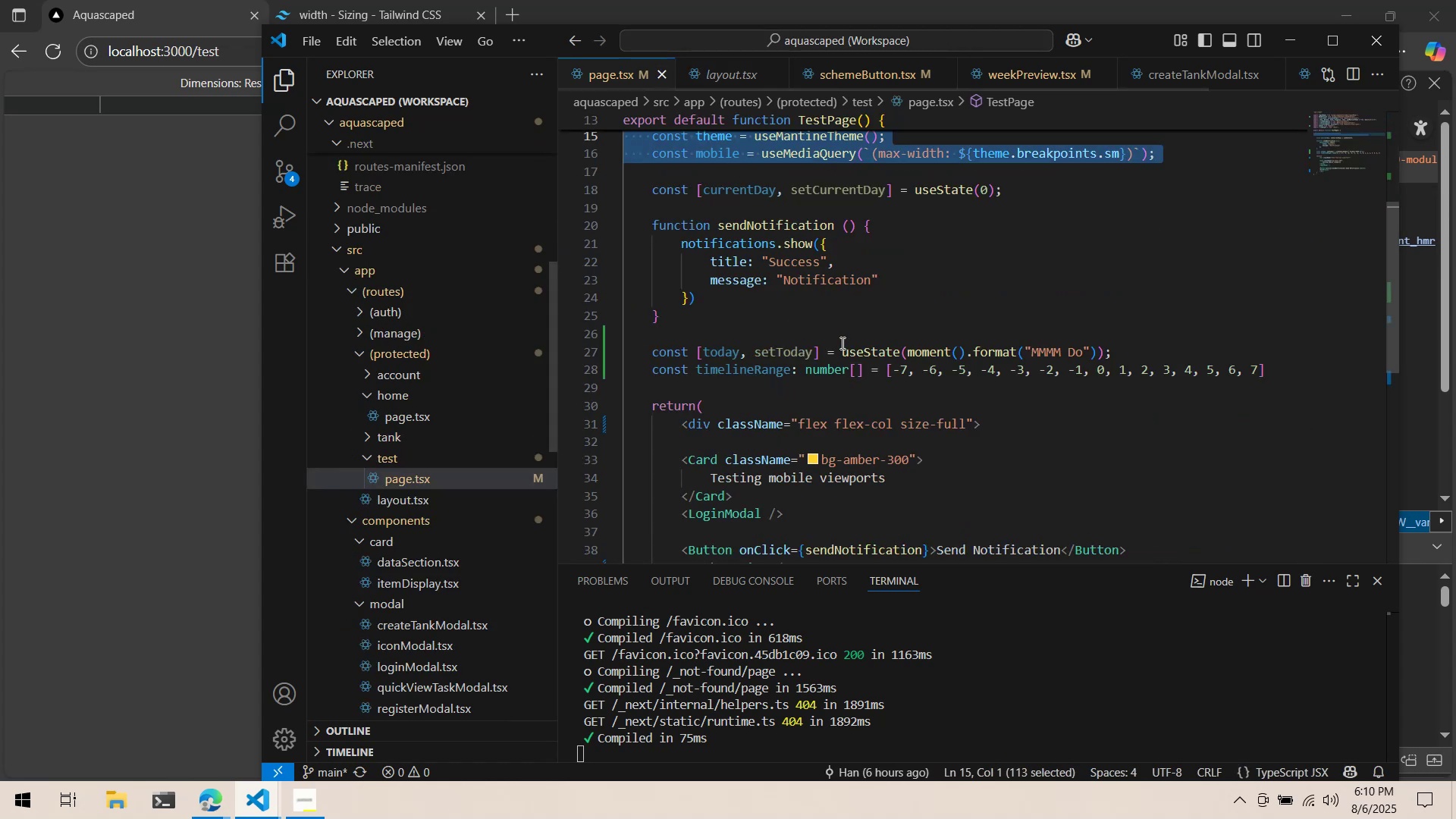 
left_click([846, 327])
 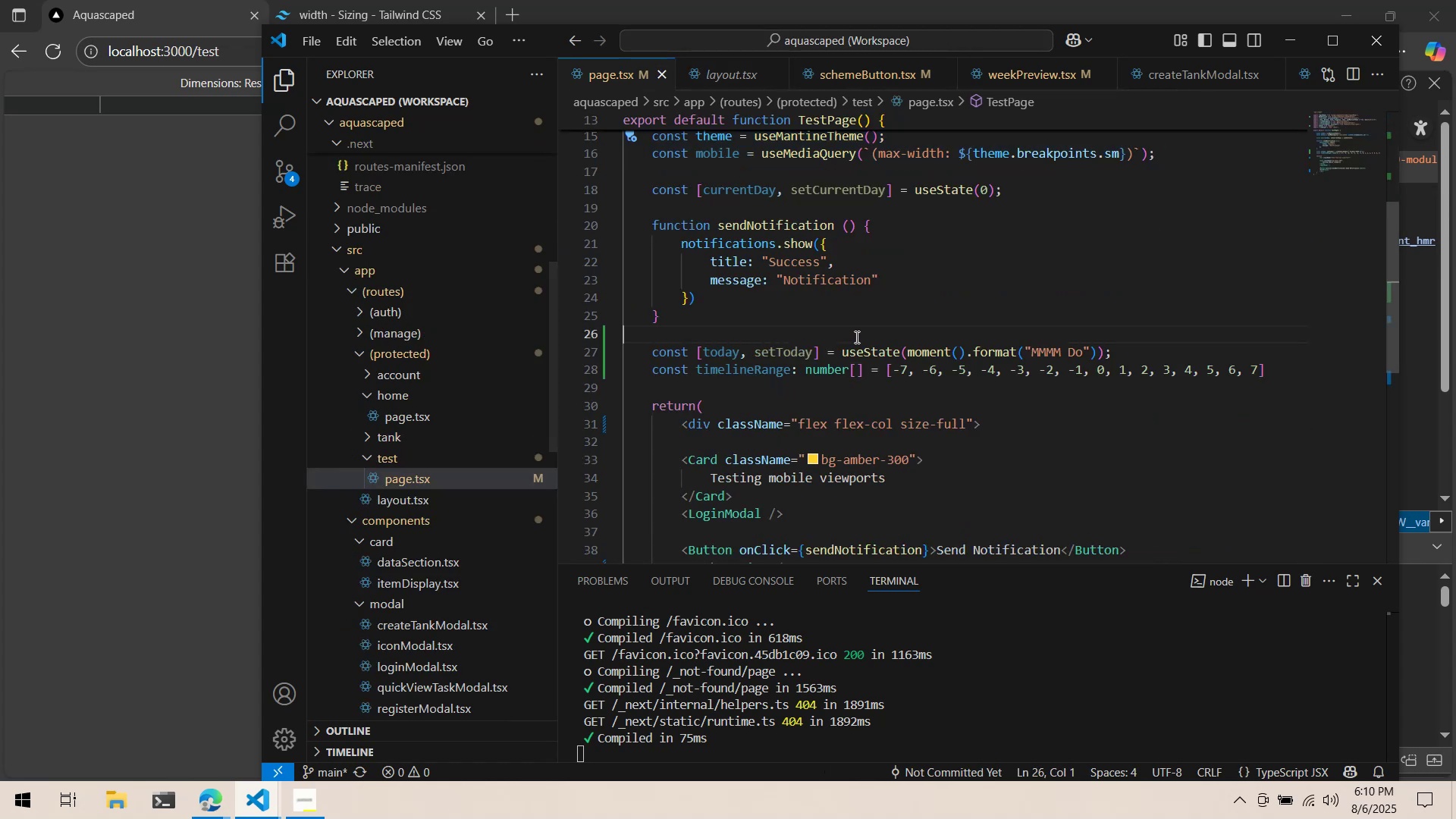 
scroll: coordinate [866, 333], scroll_direction: down, amount: 3.0
 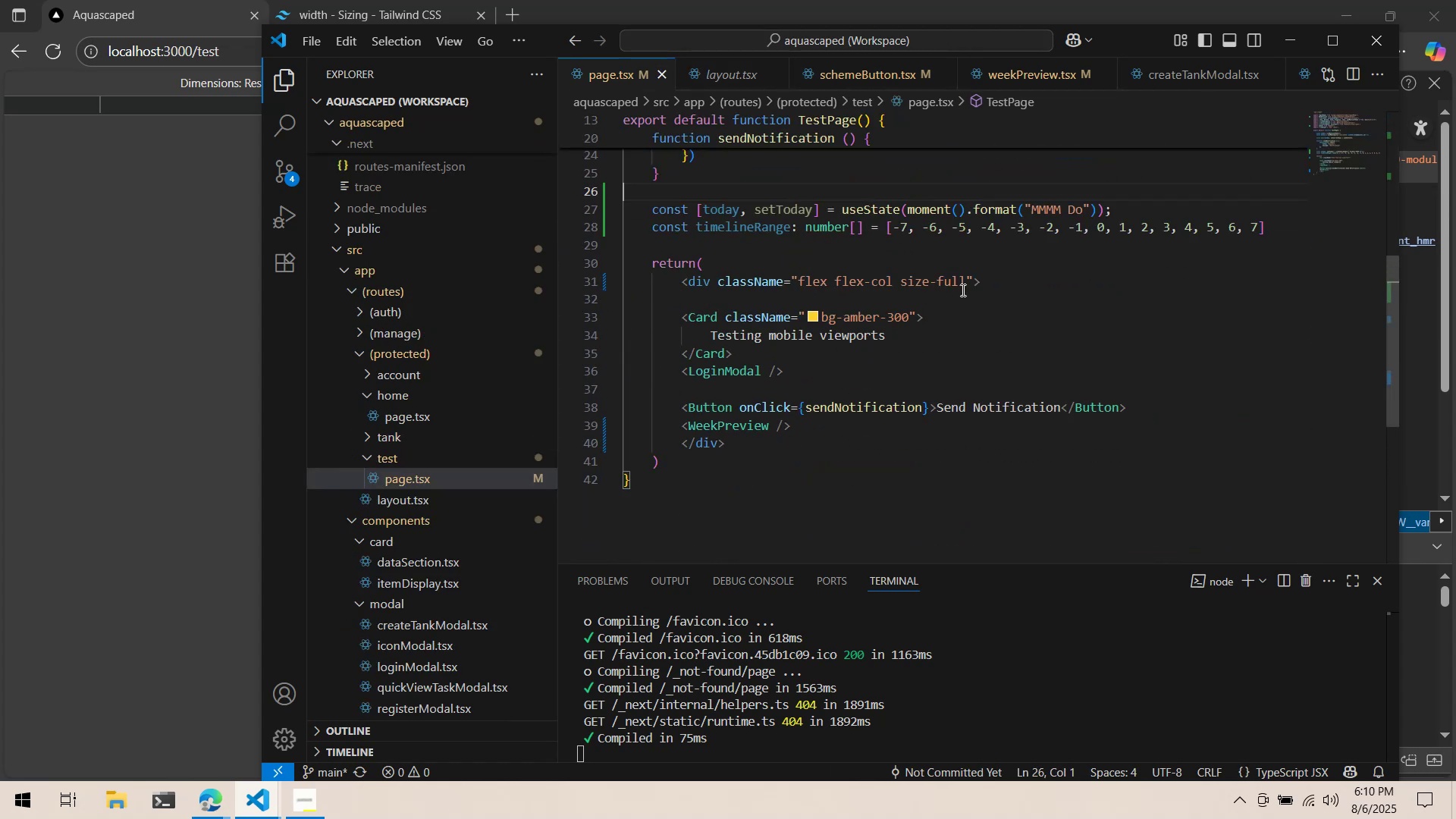 
left_click([967, 284])
 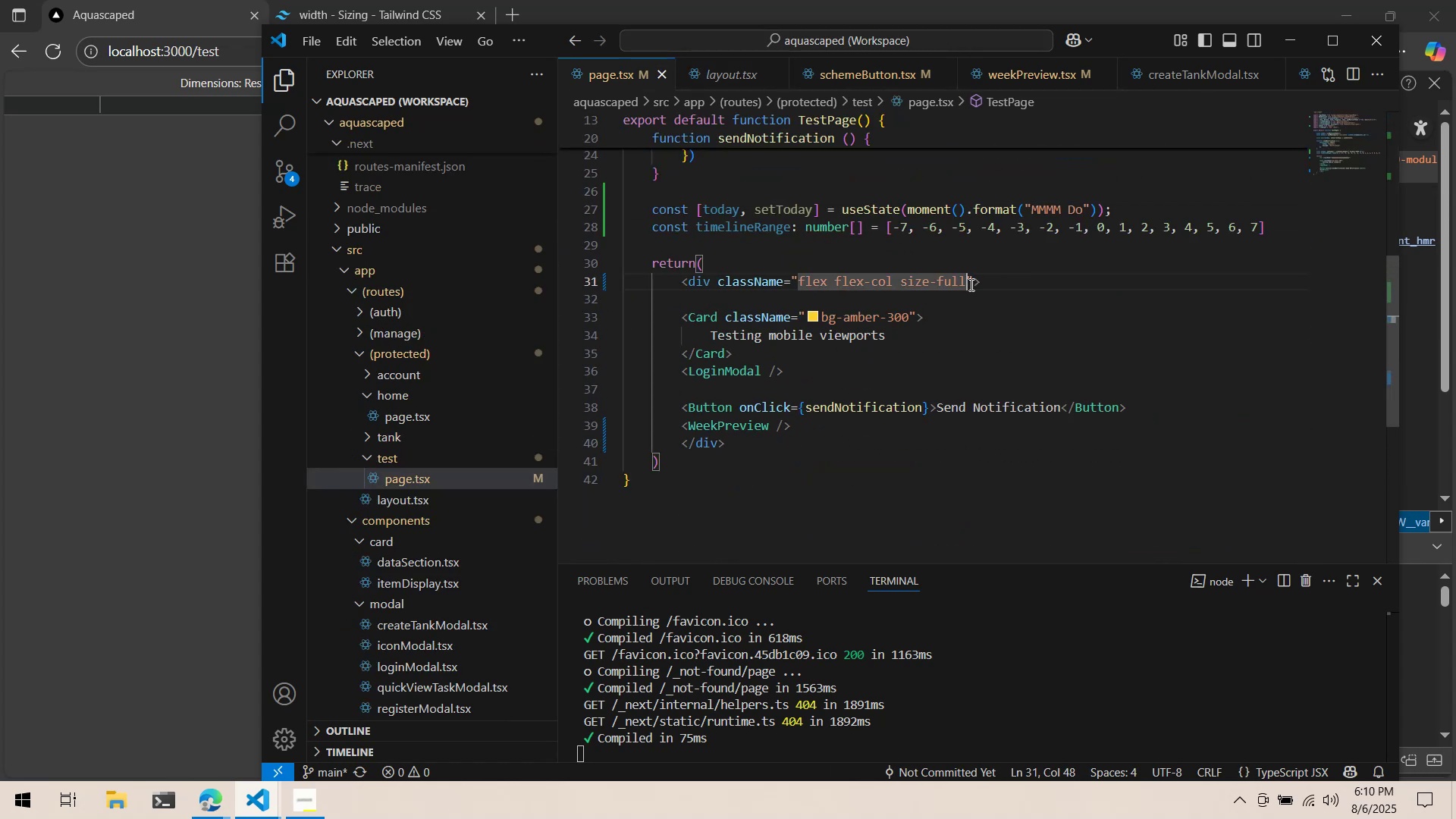 
key(Space)
 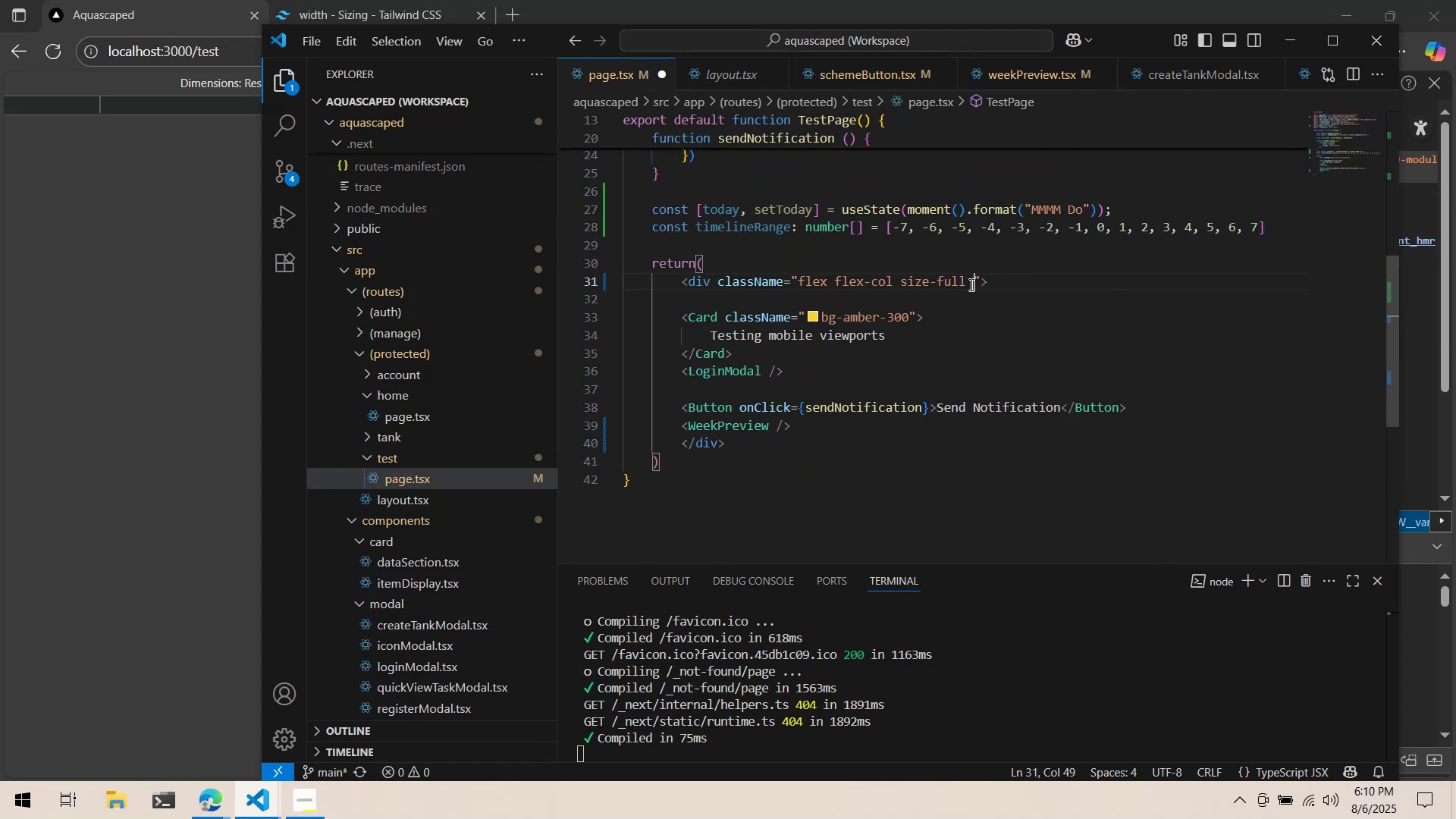 
key(M)
 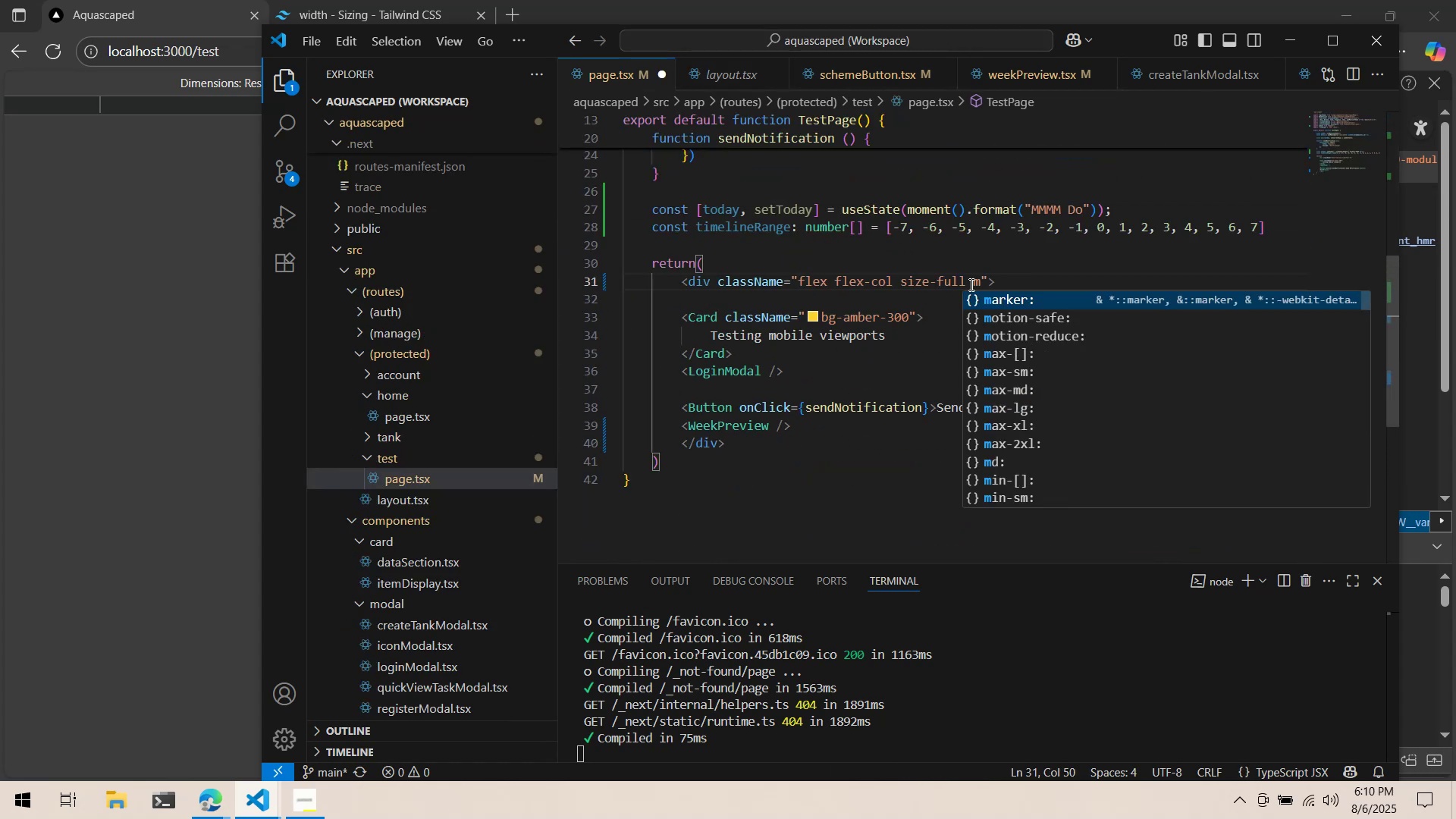 
key(Minus)
 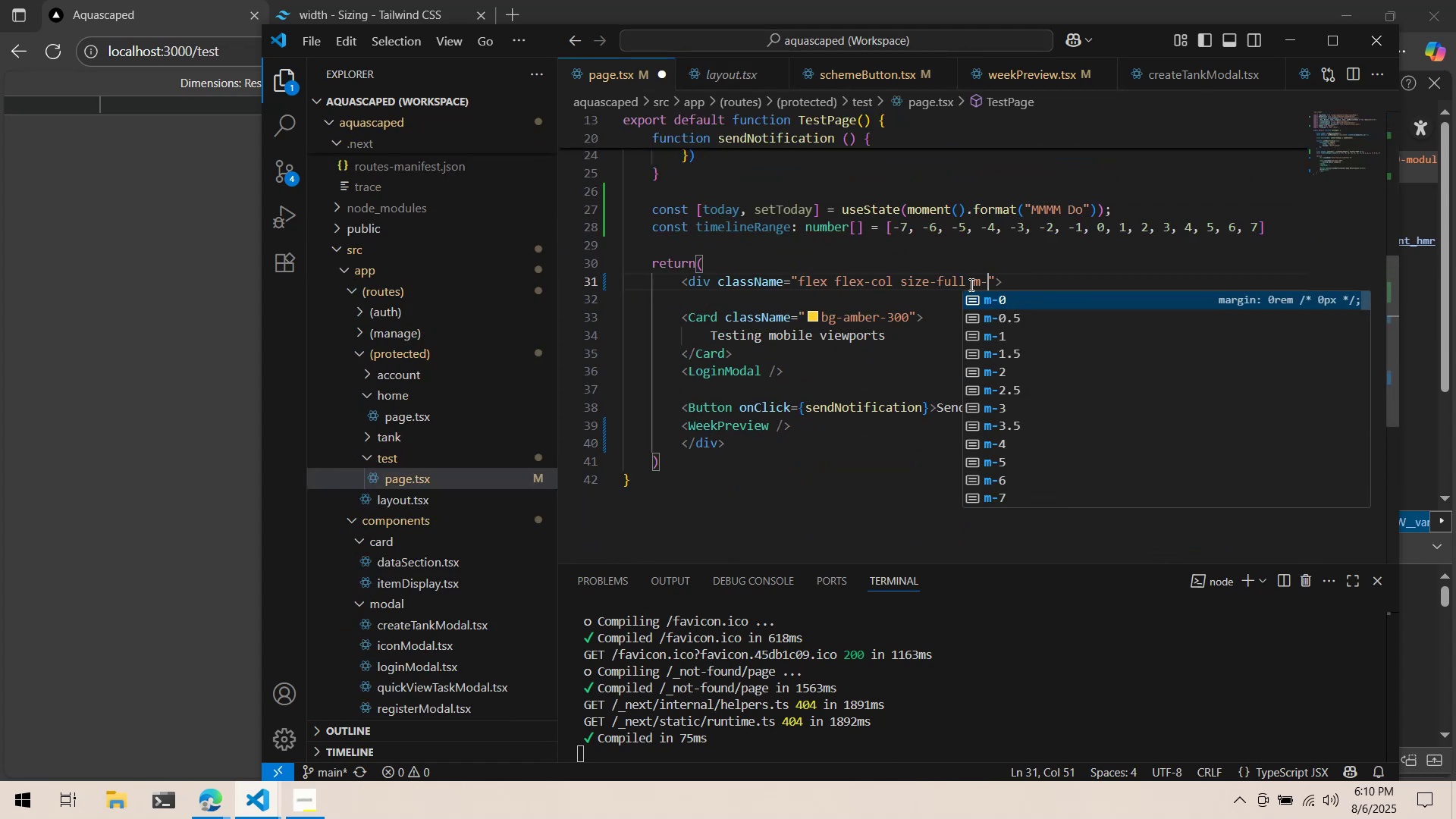 
key(4)
 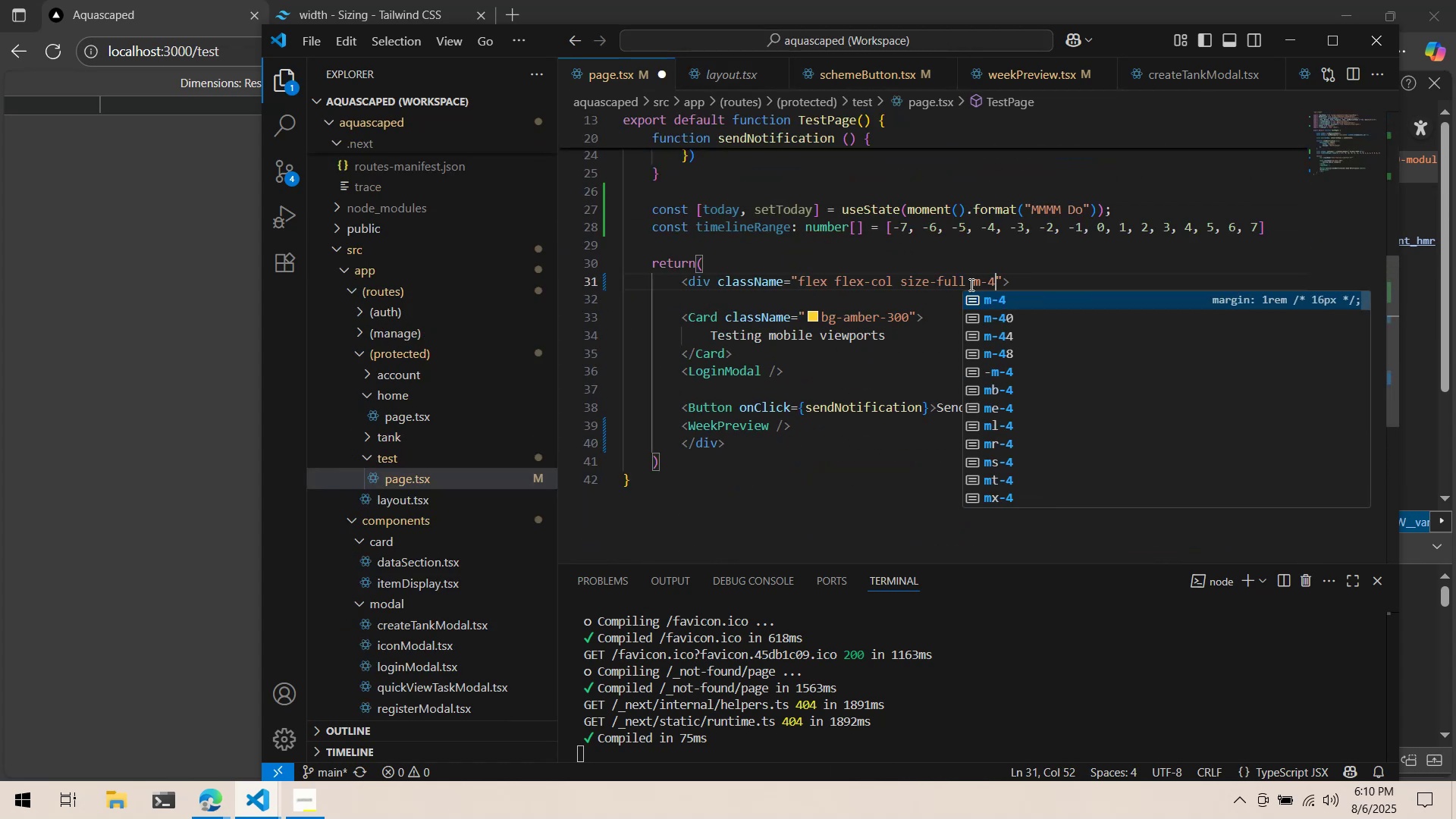 
key(Control+S)
 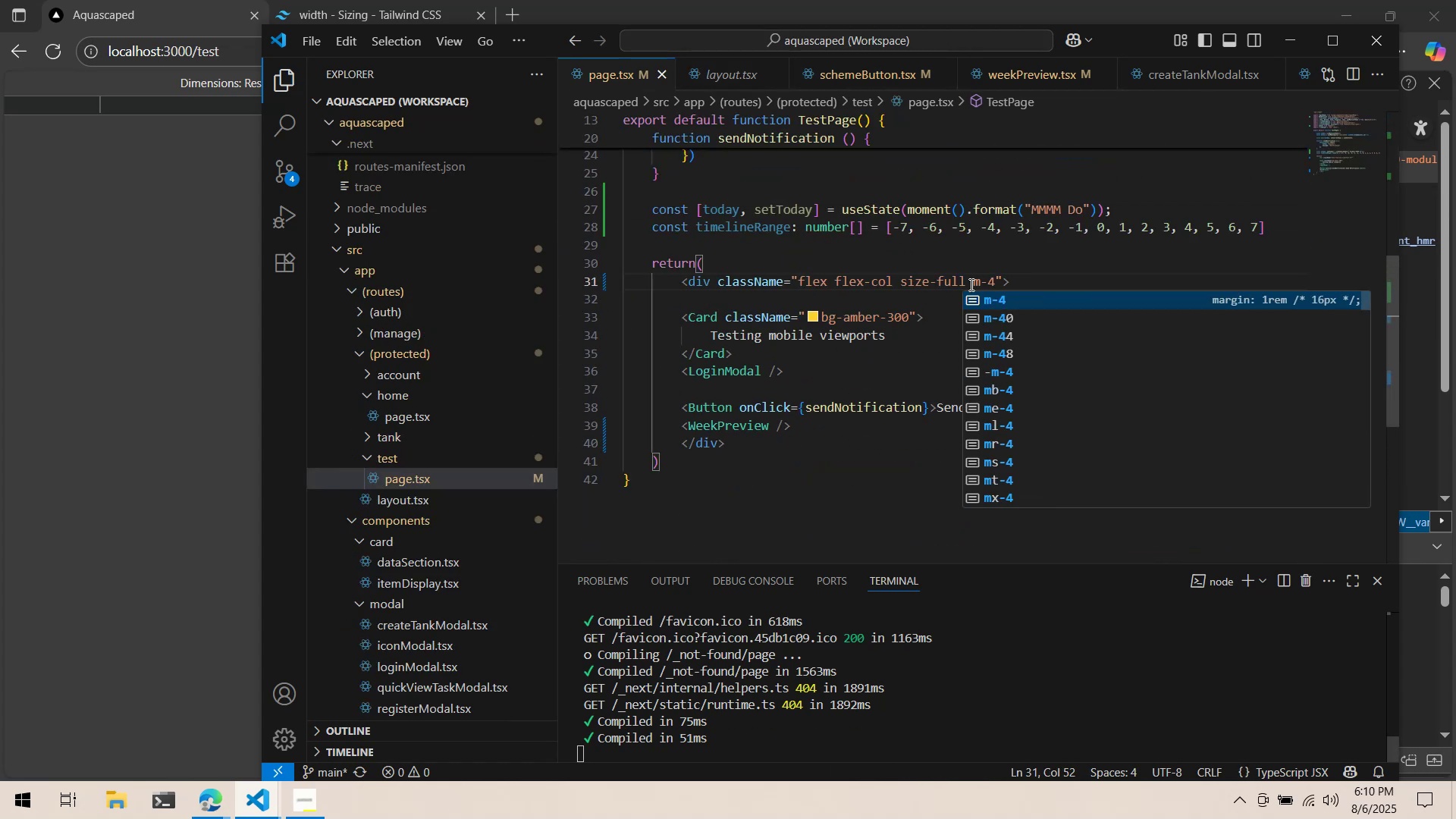 
key(Alt+AltLeft)
 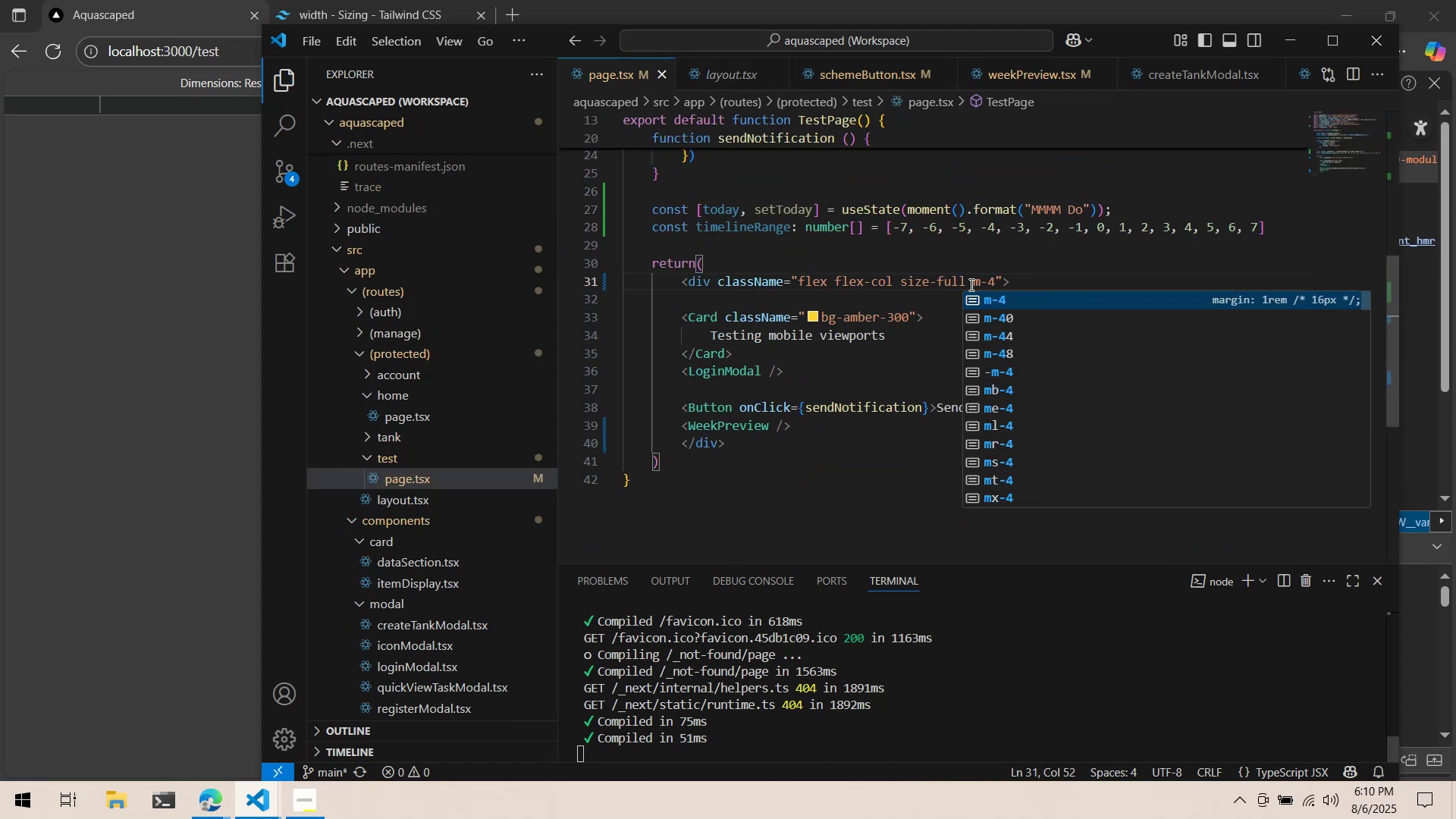 
key(Alt+Tab)
 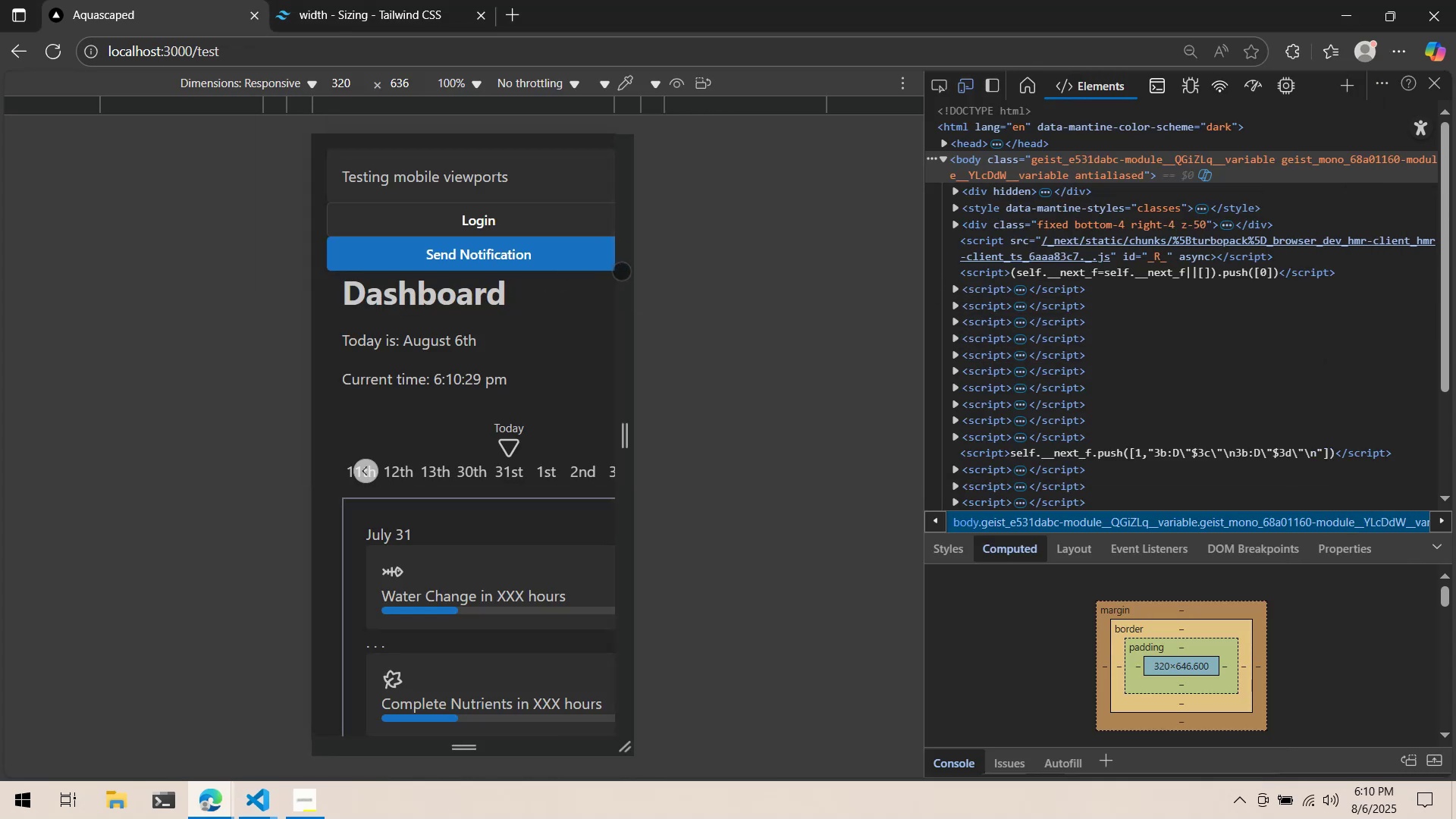 
scroll: coordinate [526, 288], scroll_direction: up, amount: 1.0
 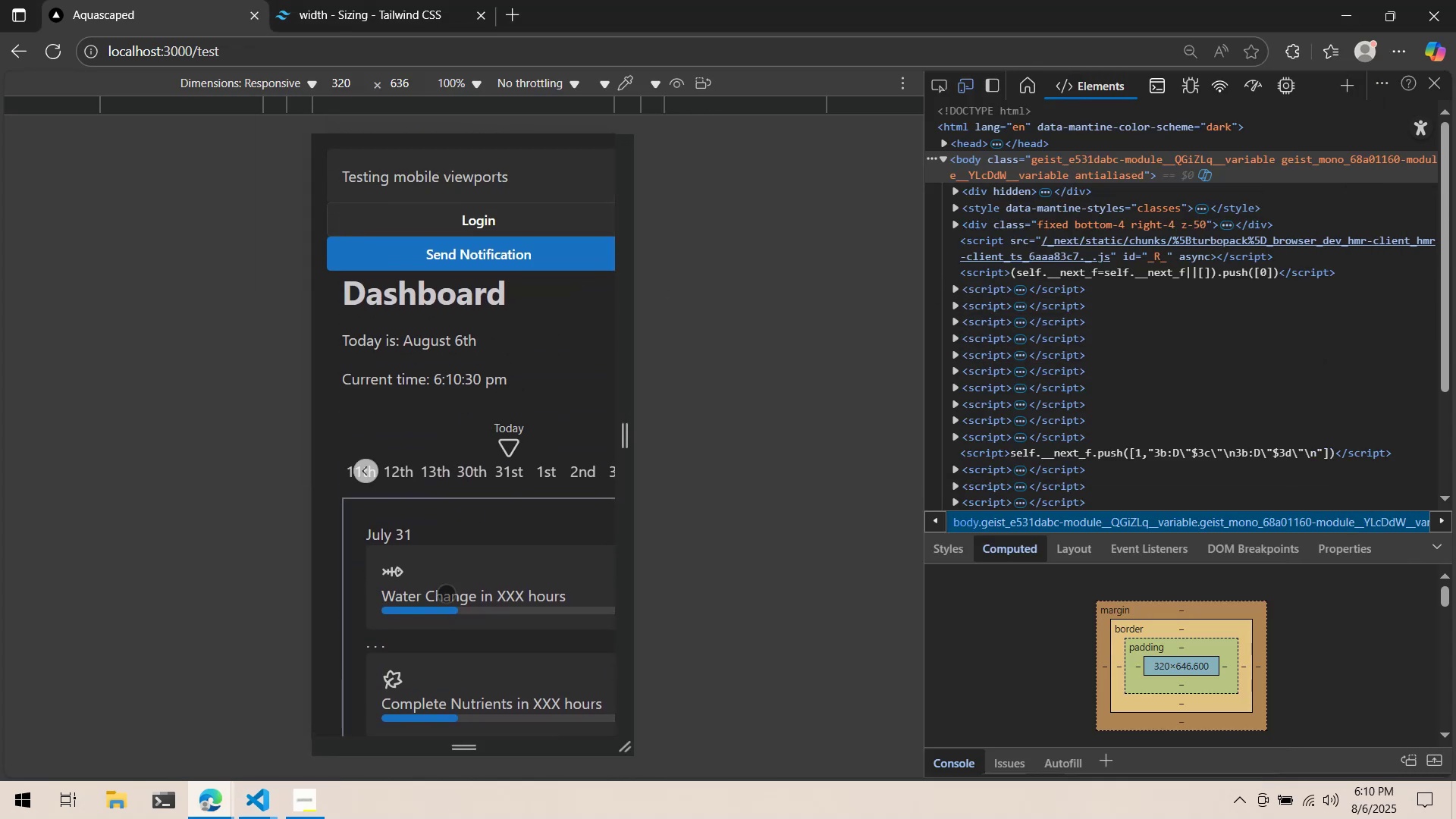 
left_click_drag(start_coordinate=[530, 431], to_coordinate=[322, 450])
 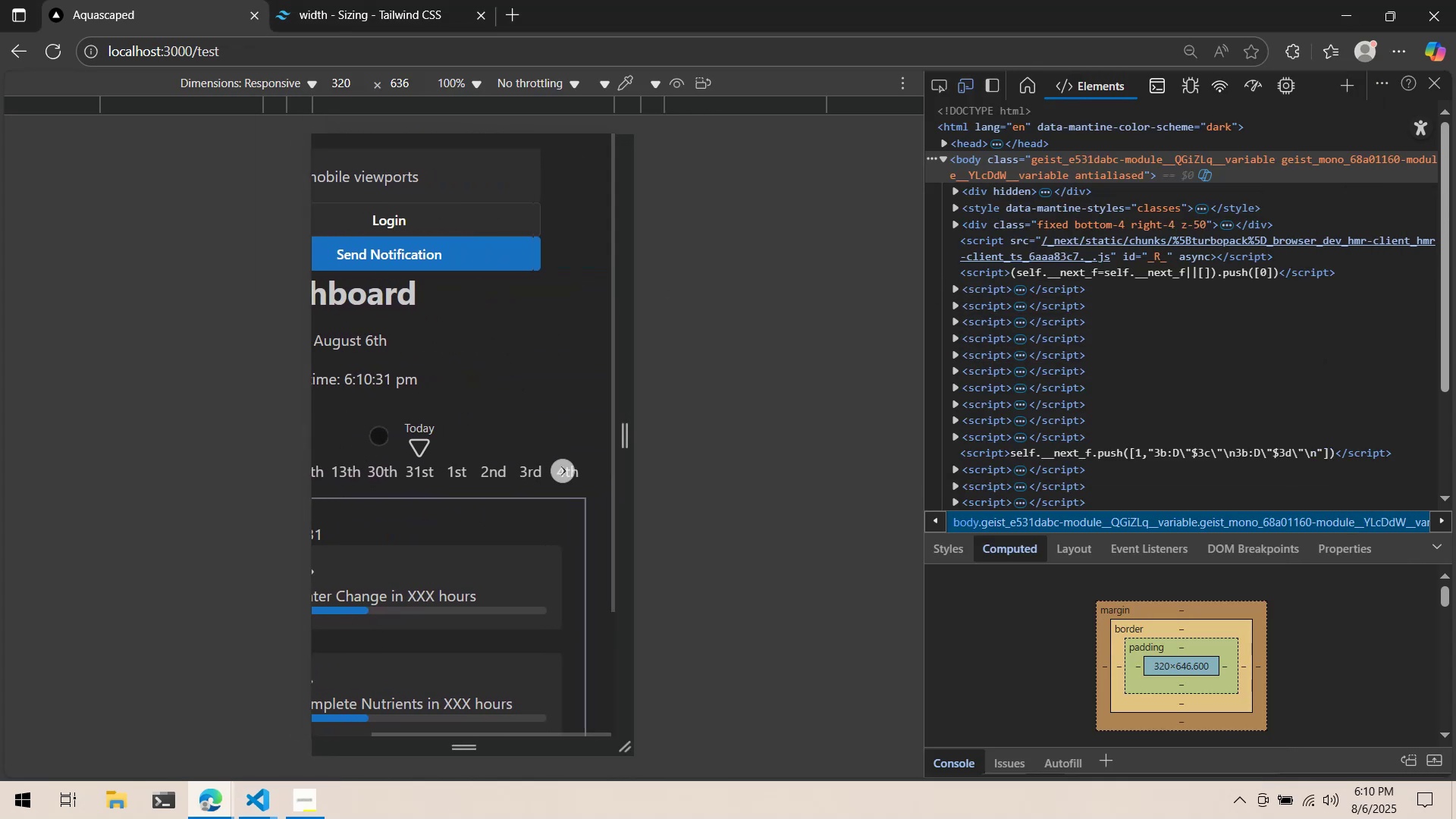 
left_click_drag(start_coordinate=[404, 430], to_coordinate=[552, 434])
 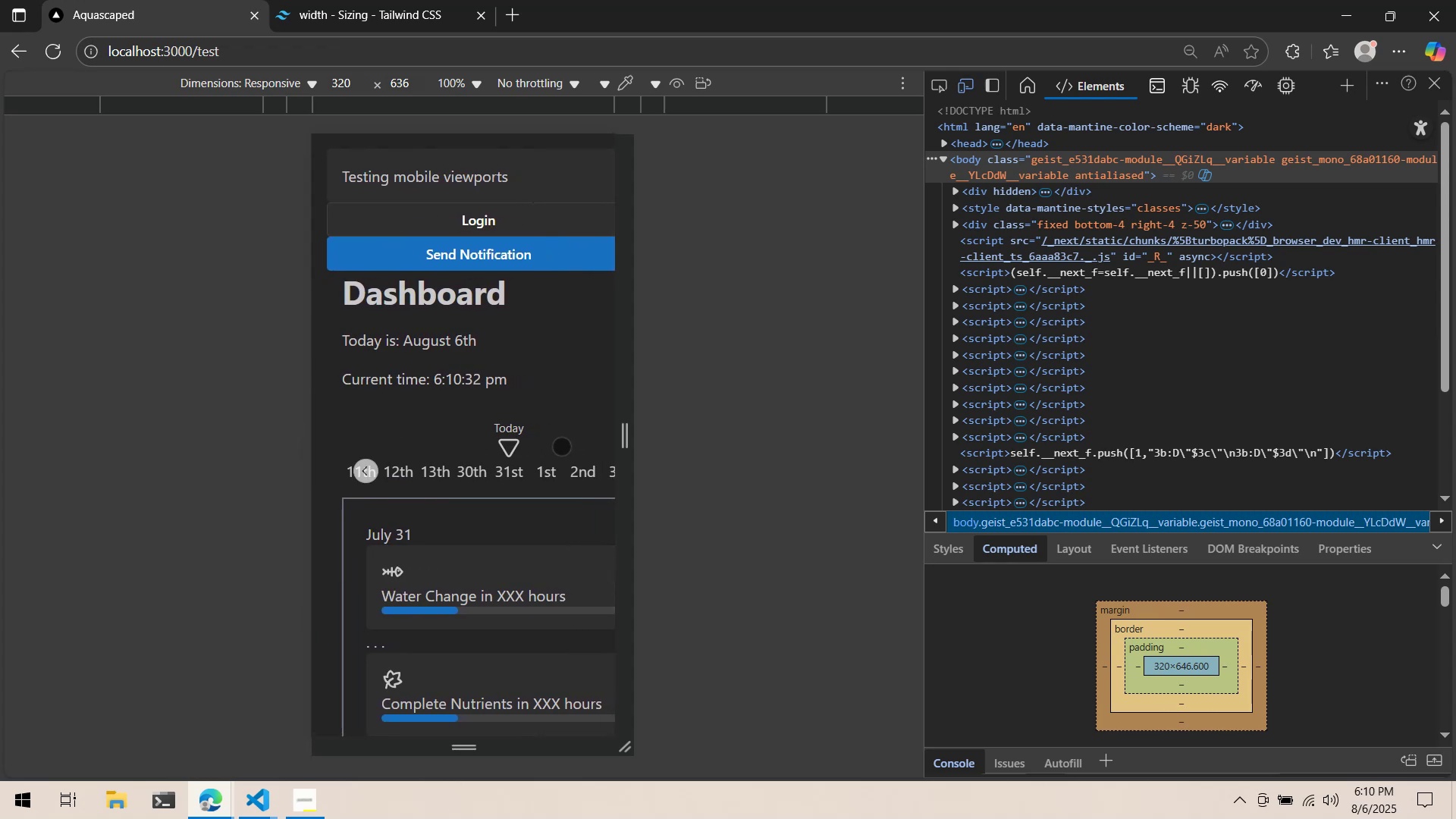 
key(Alt+AltLeft)
 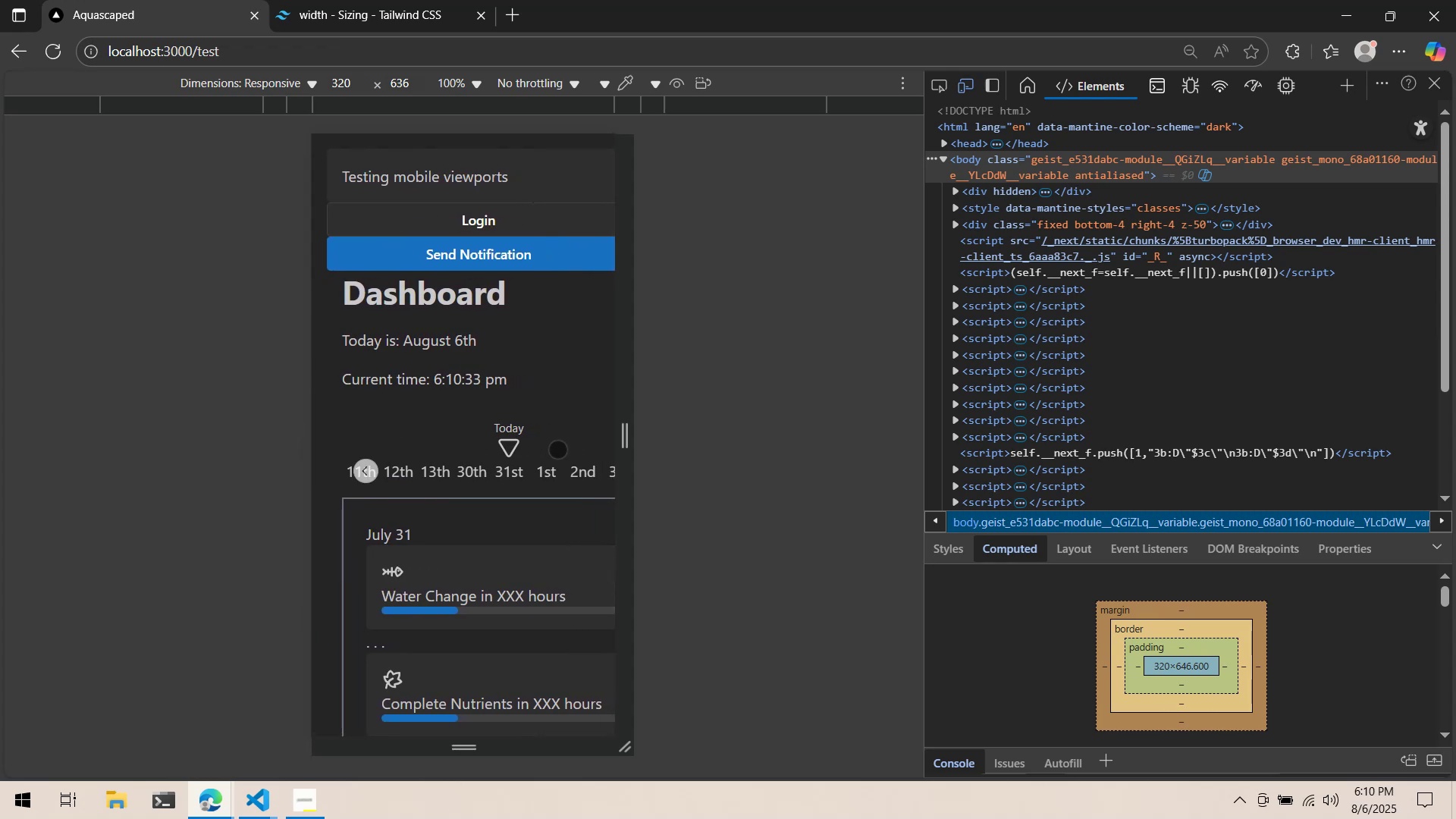 
key(Alt+Tab)
 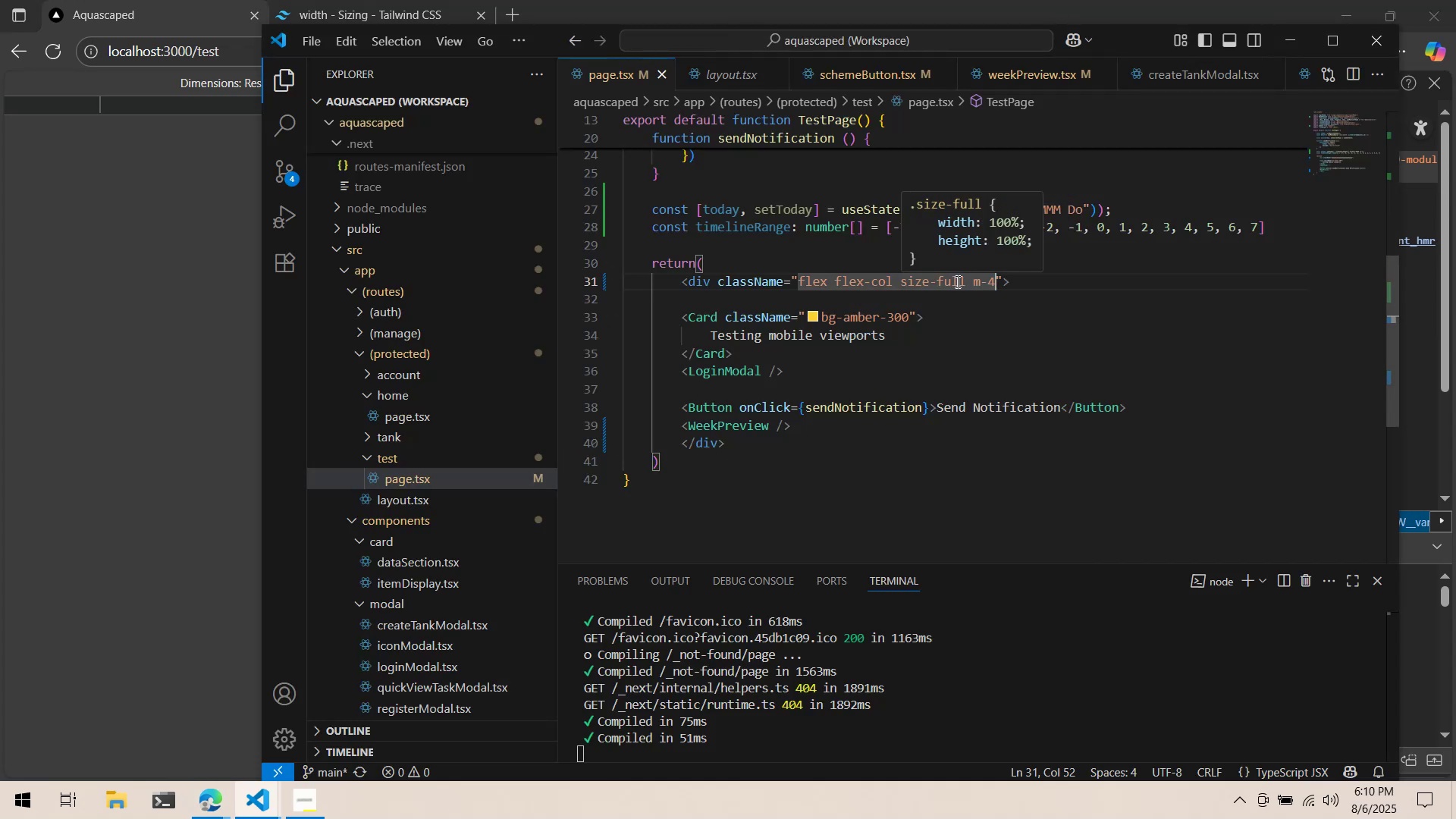 
wait(5.79)
 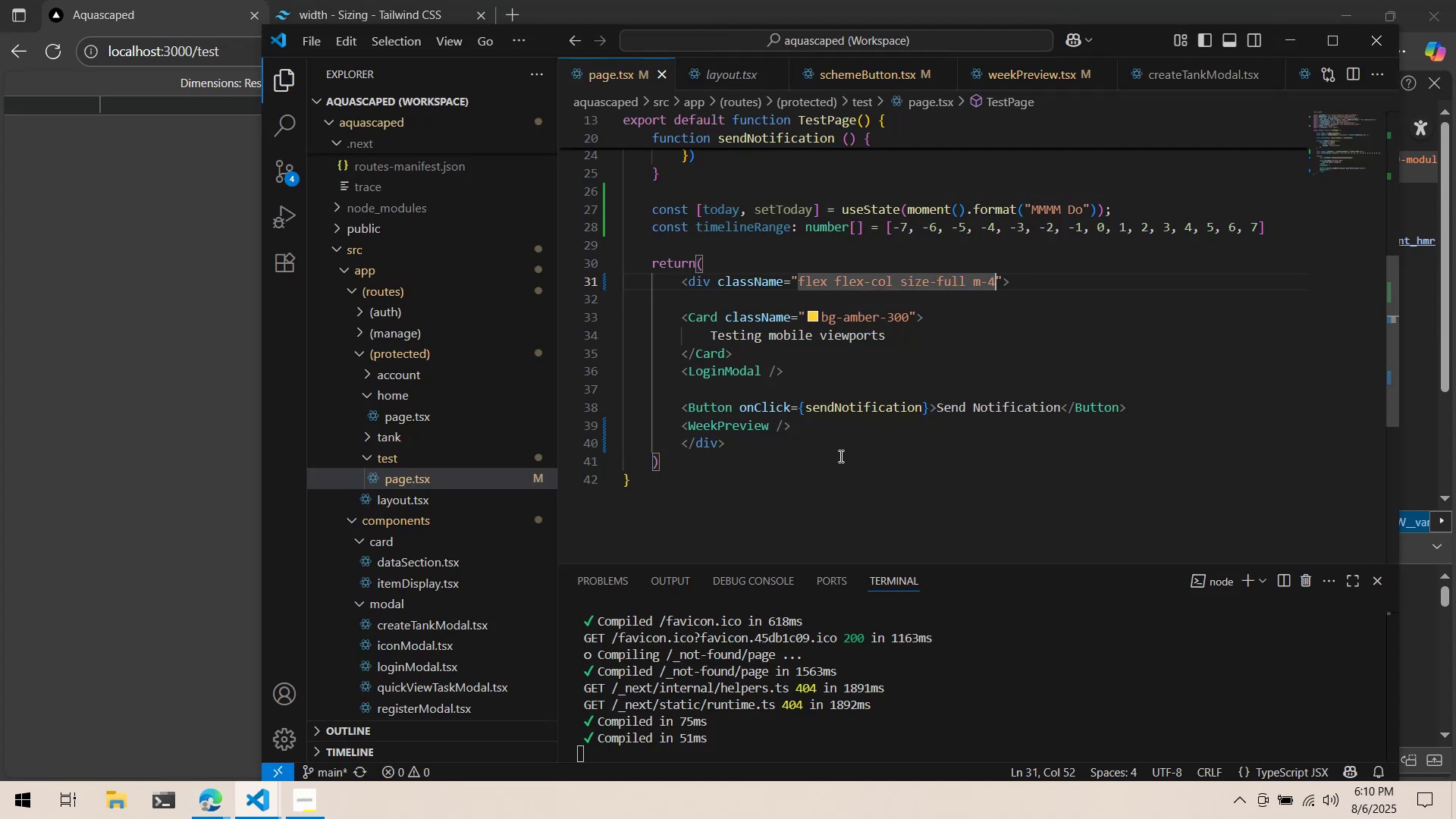 
left_click_drag(start_coordinate=[973, 284], to_coordinate=[903, 284])
 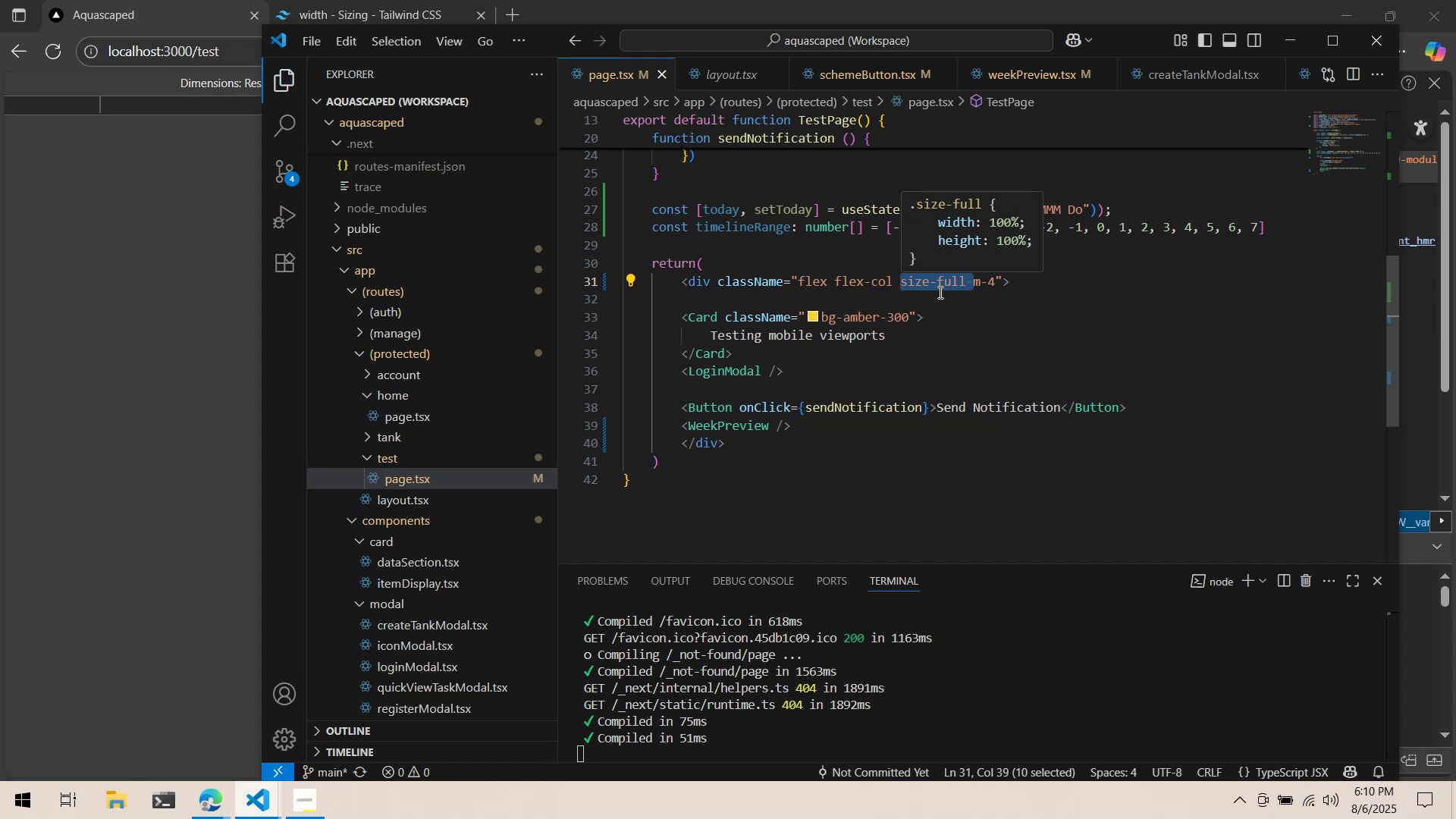 
left_click([974, 298])
 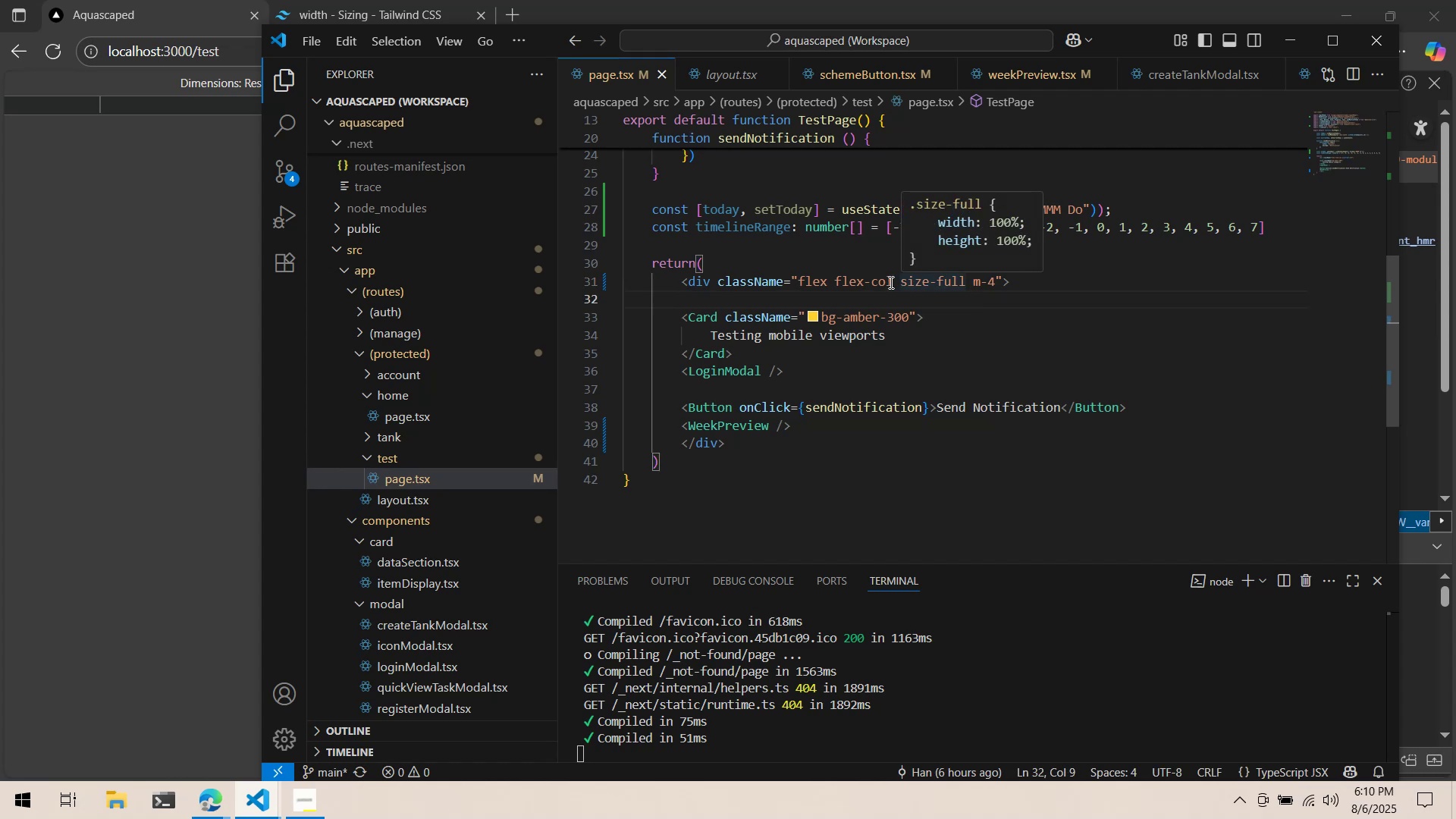 
left_click_drag(start_coordinate=[896, 281], to_coordinate=[965, 287])
 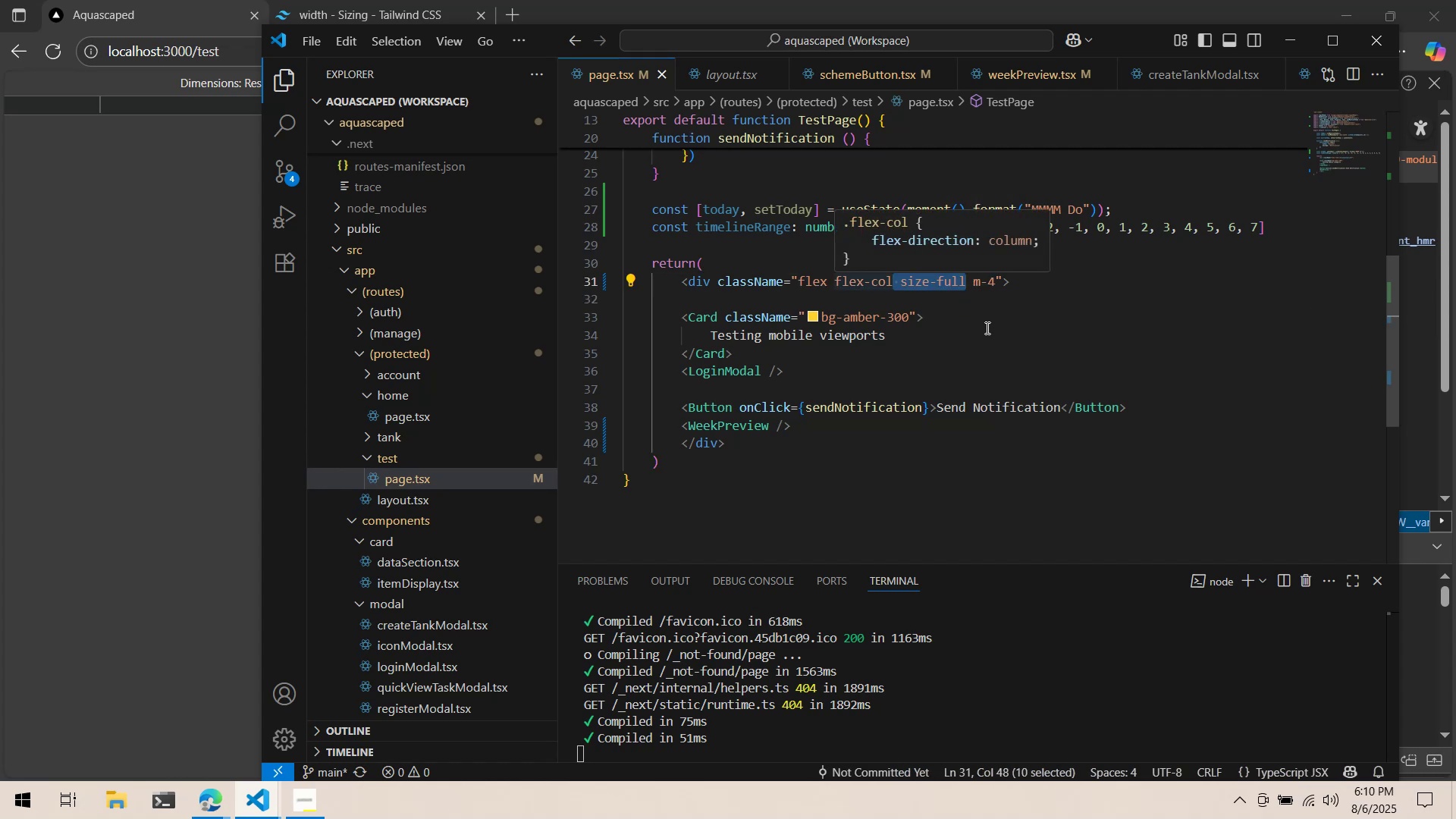 
left_click([987, 328])
 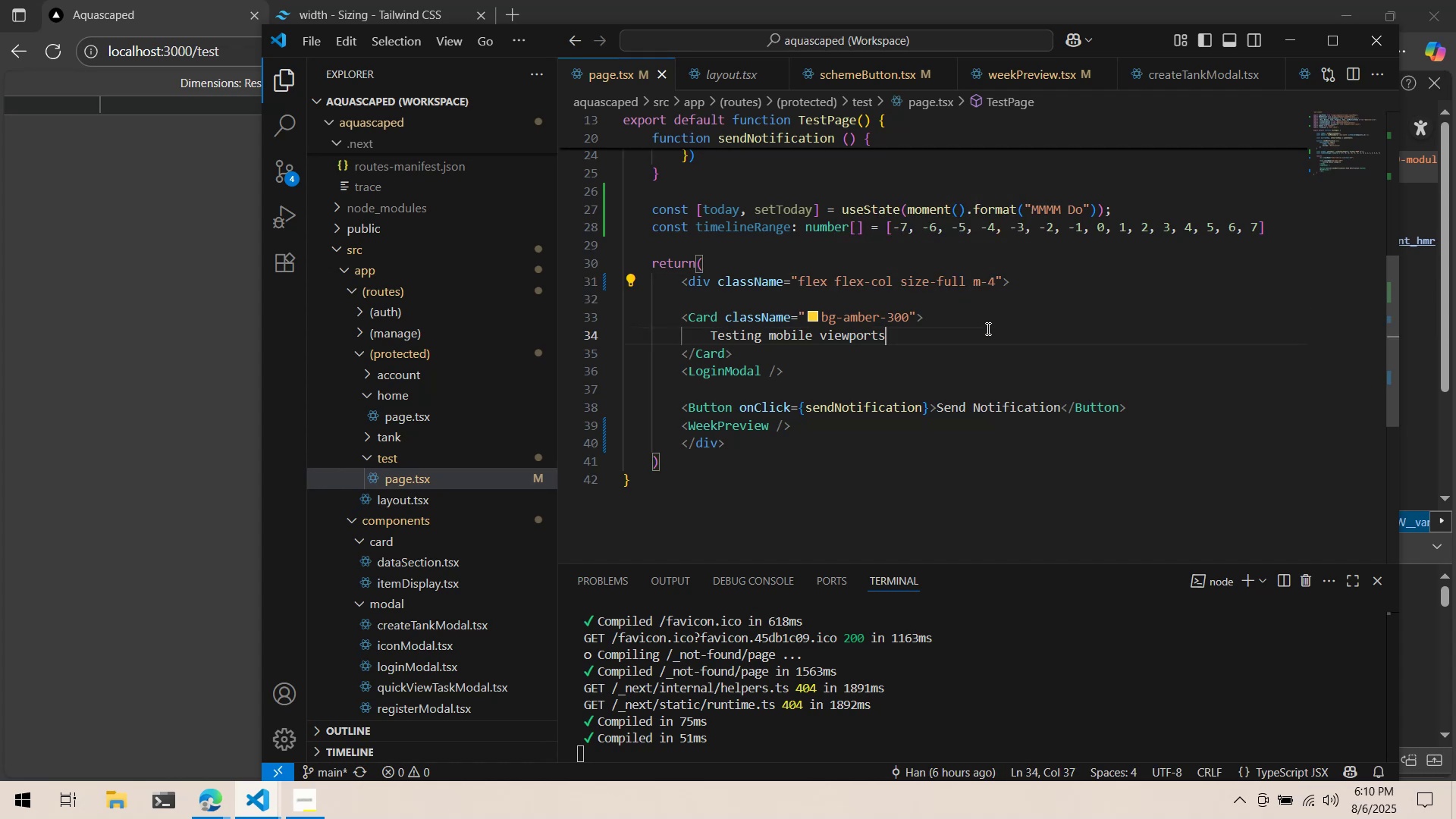 
key(Alt+AltLeft)
 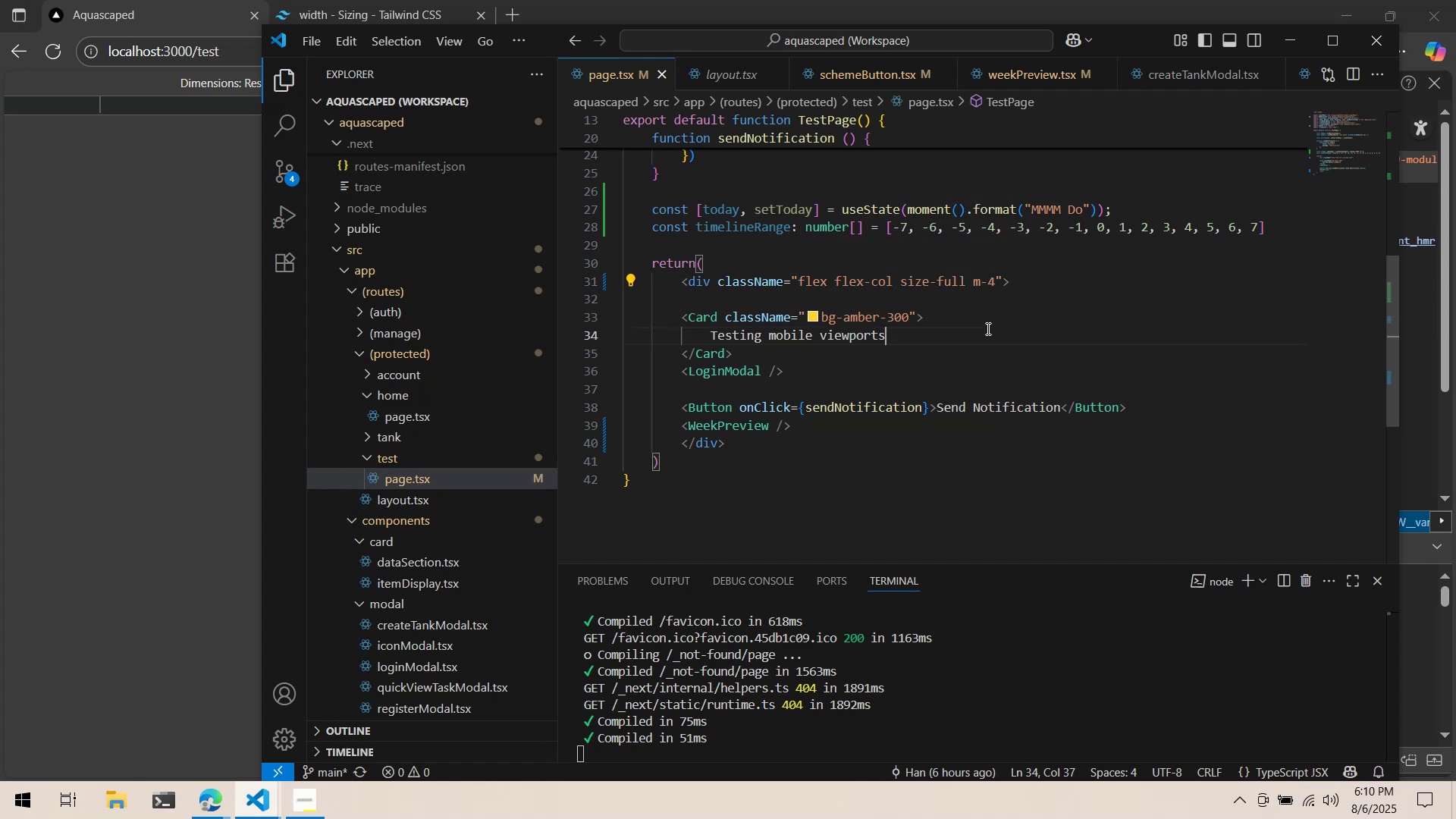 
key(Alt+Tab)
 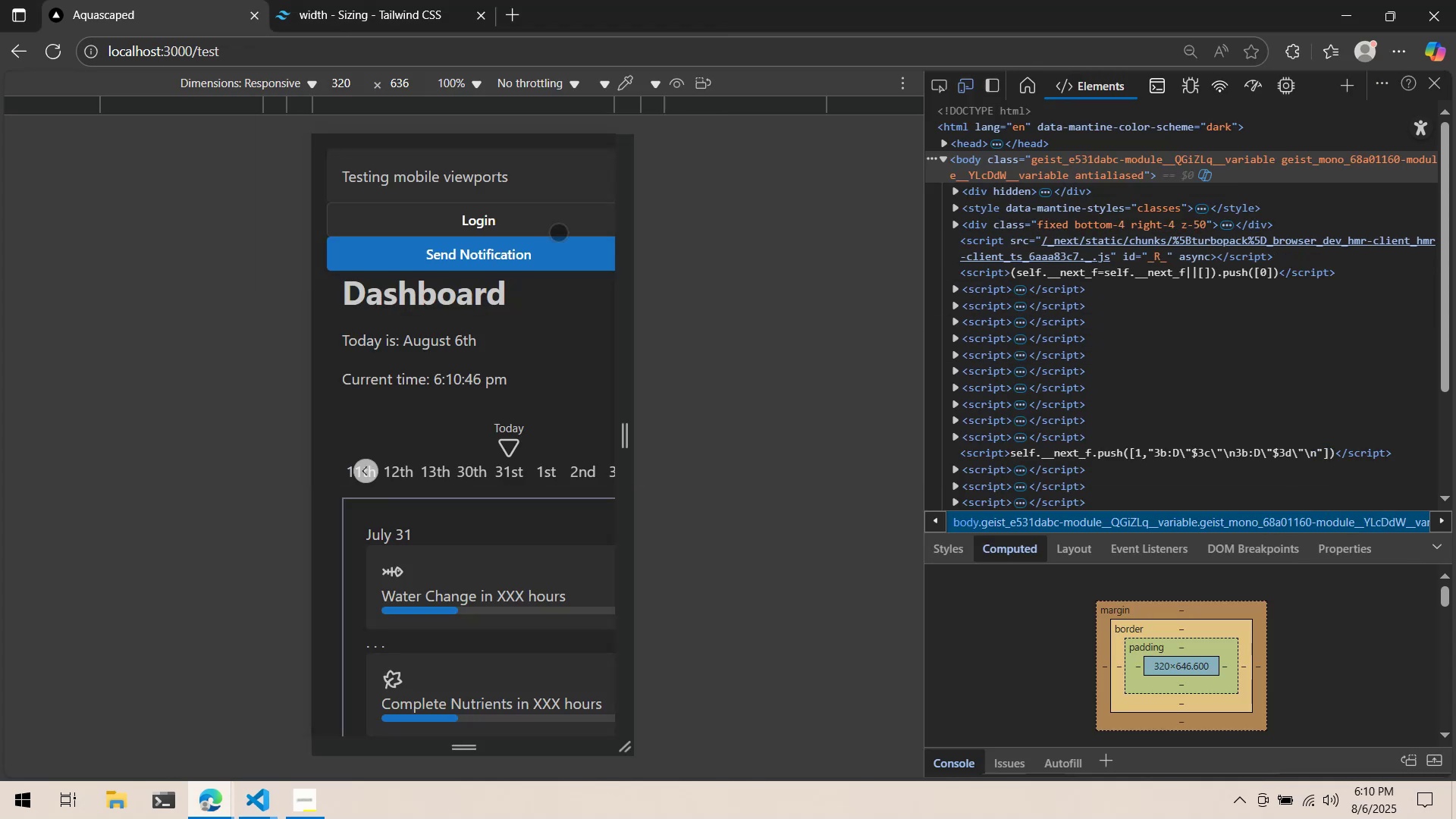 
right_click([516, 224])
 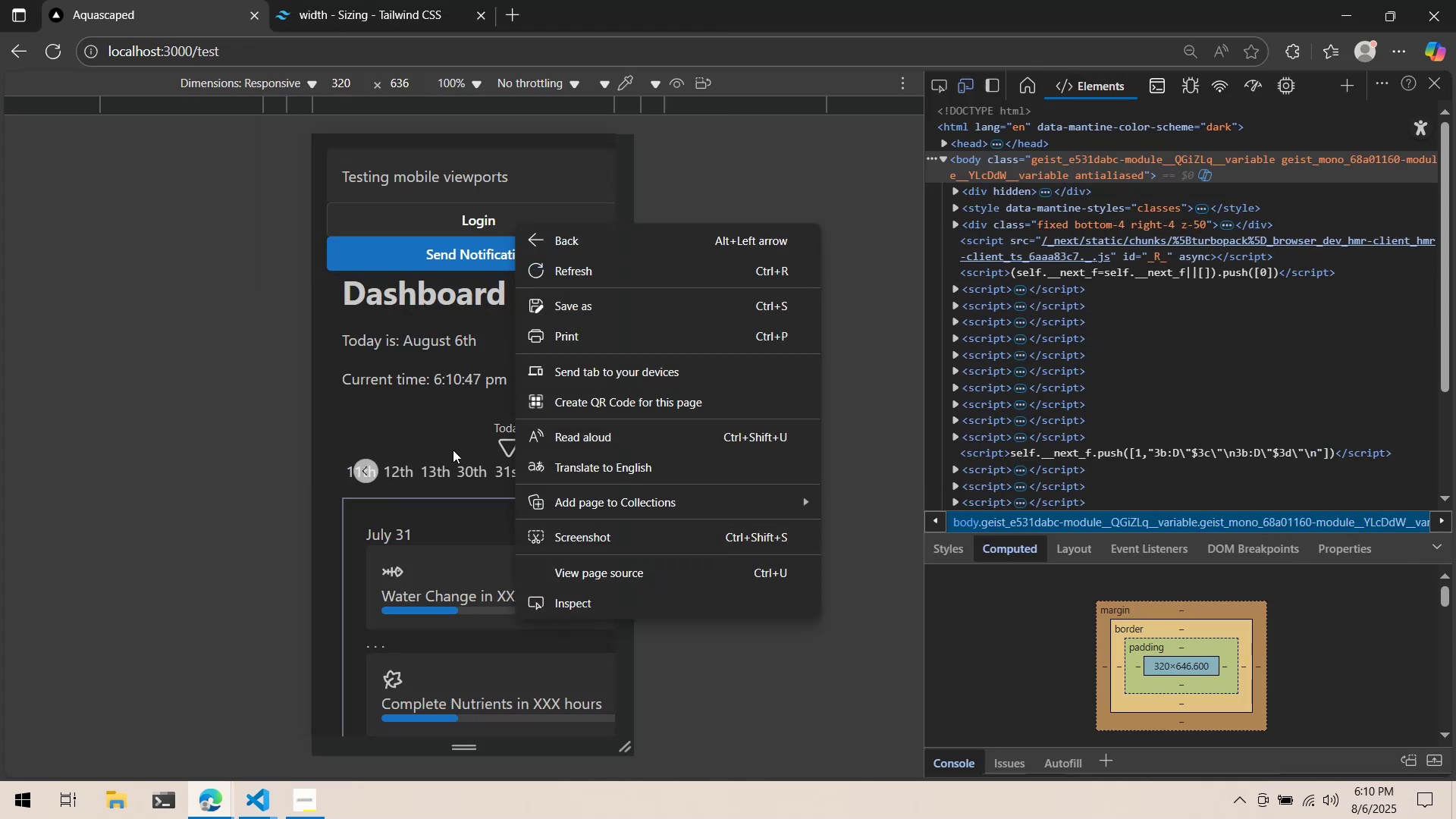 
right_click([400, 391])
 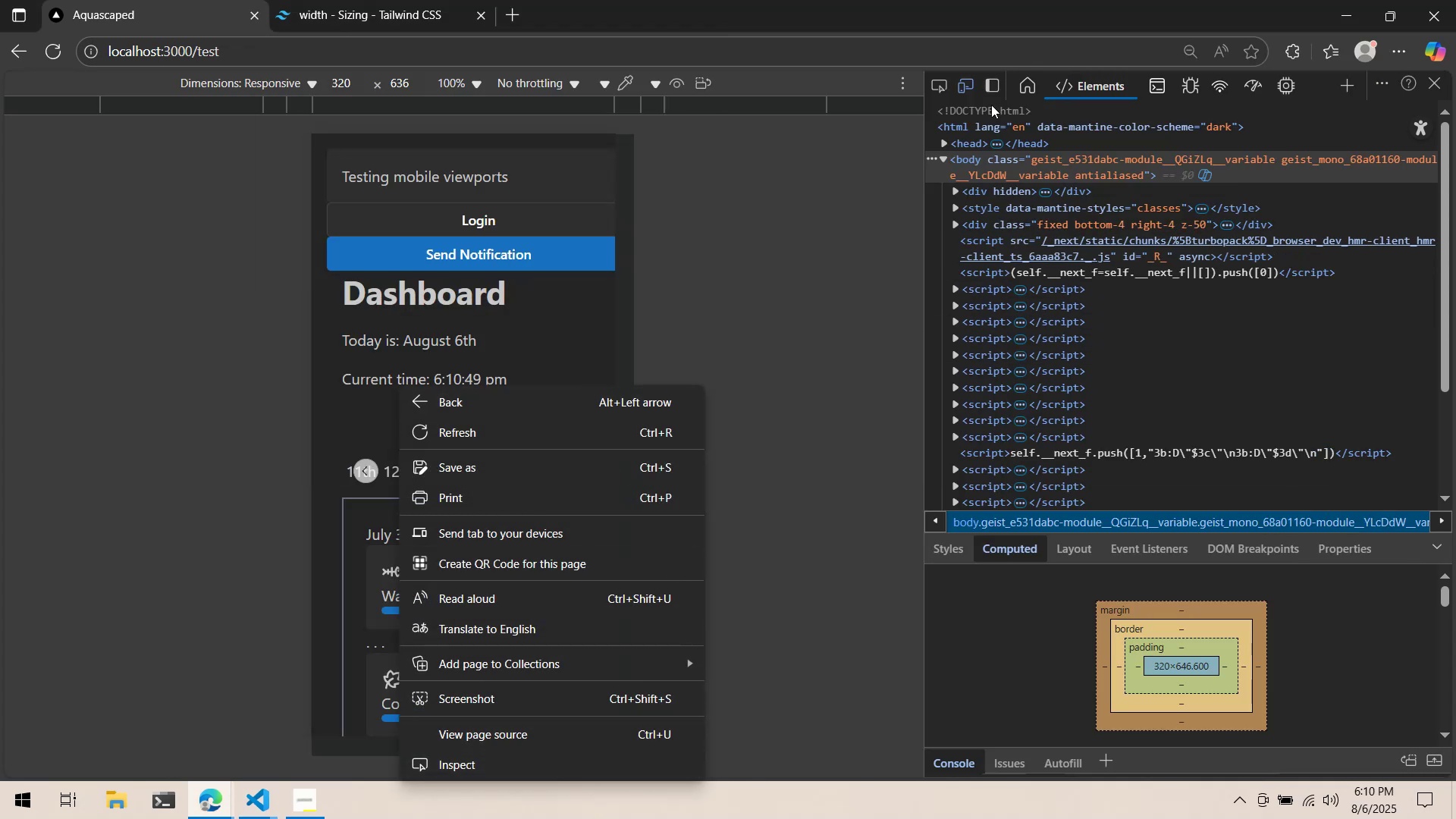 
left_click([936, 86])
 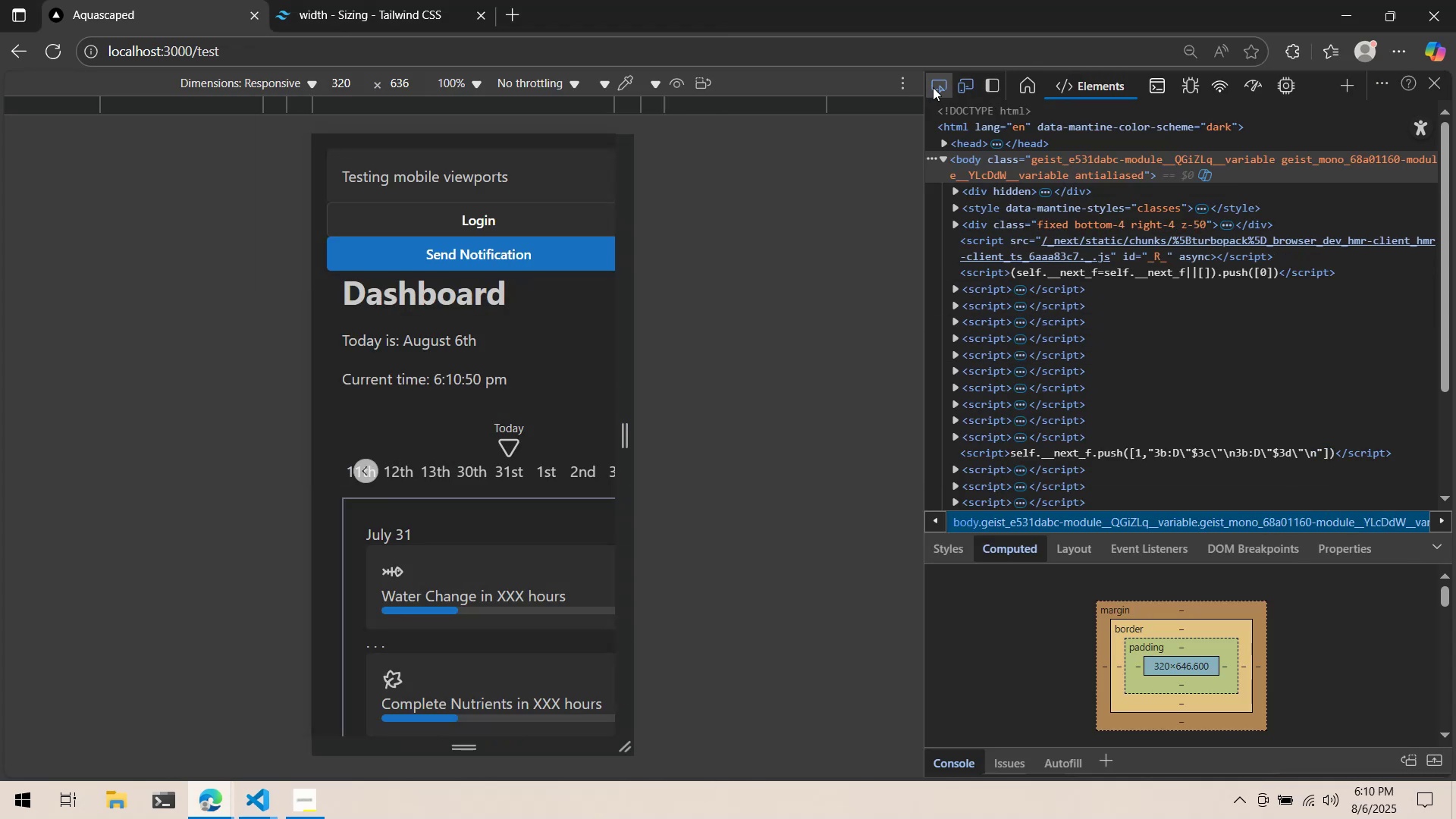 
left_click([945, 80])
 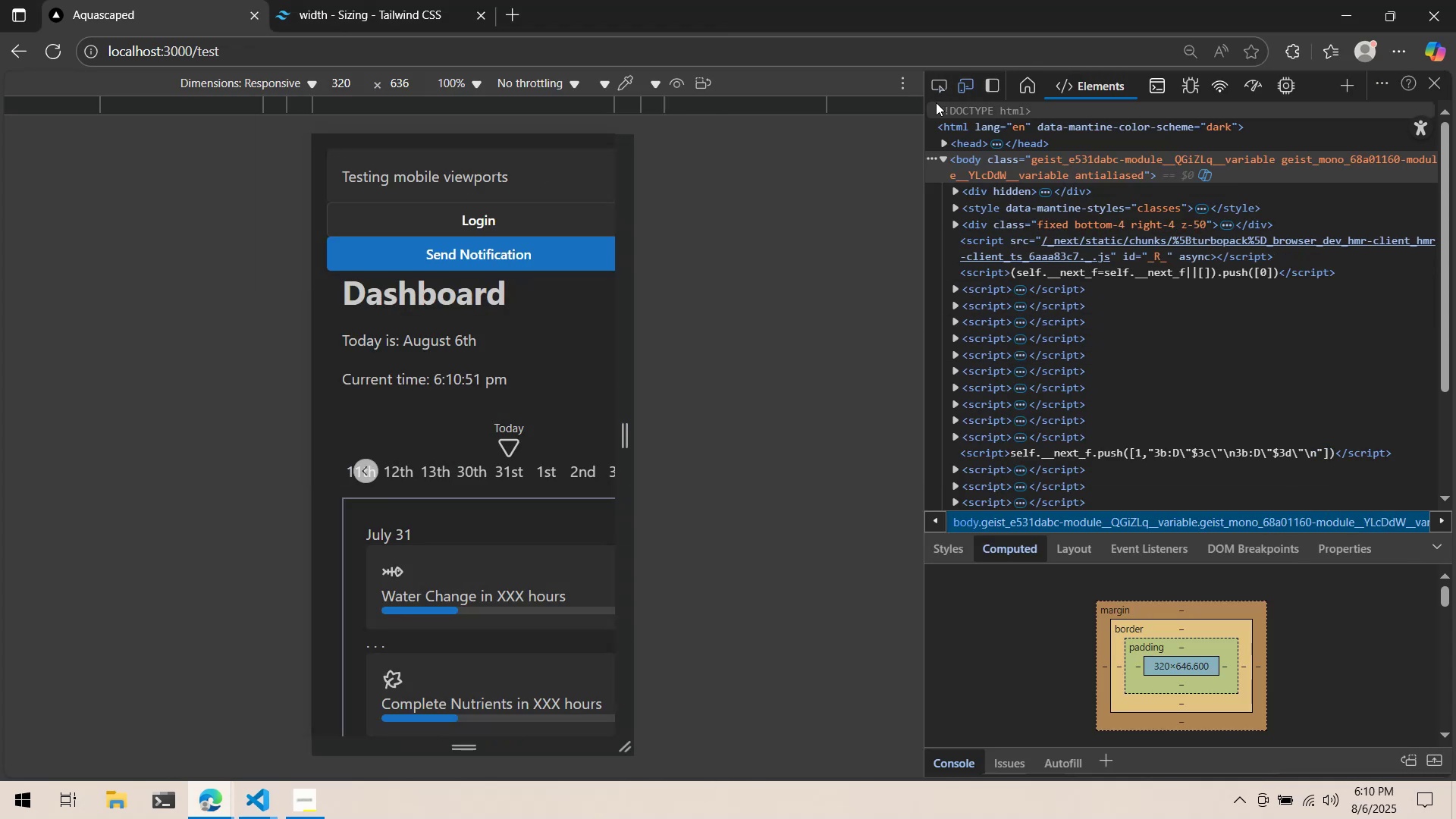 
left_click([932, 78])
 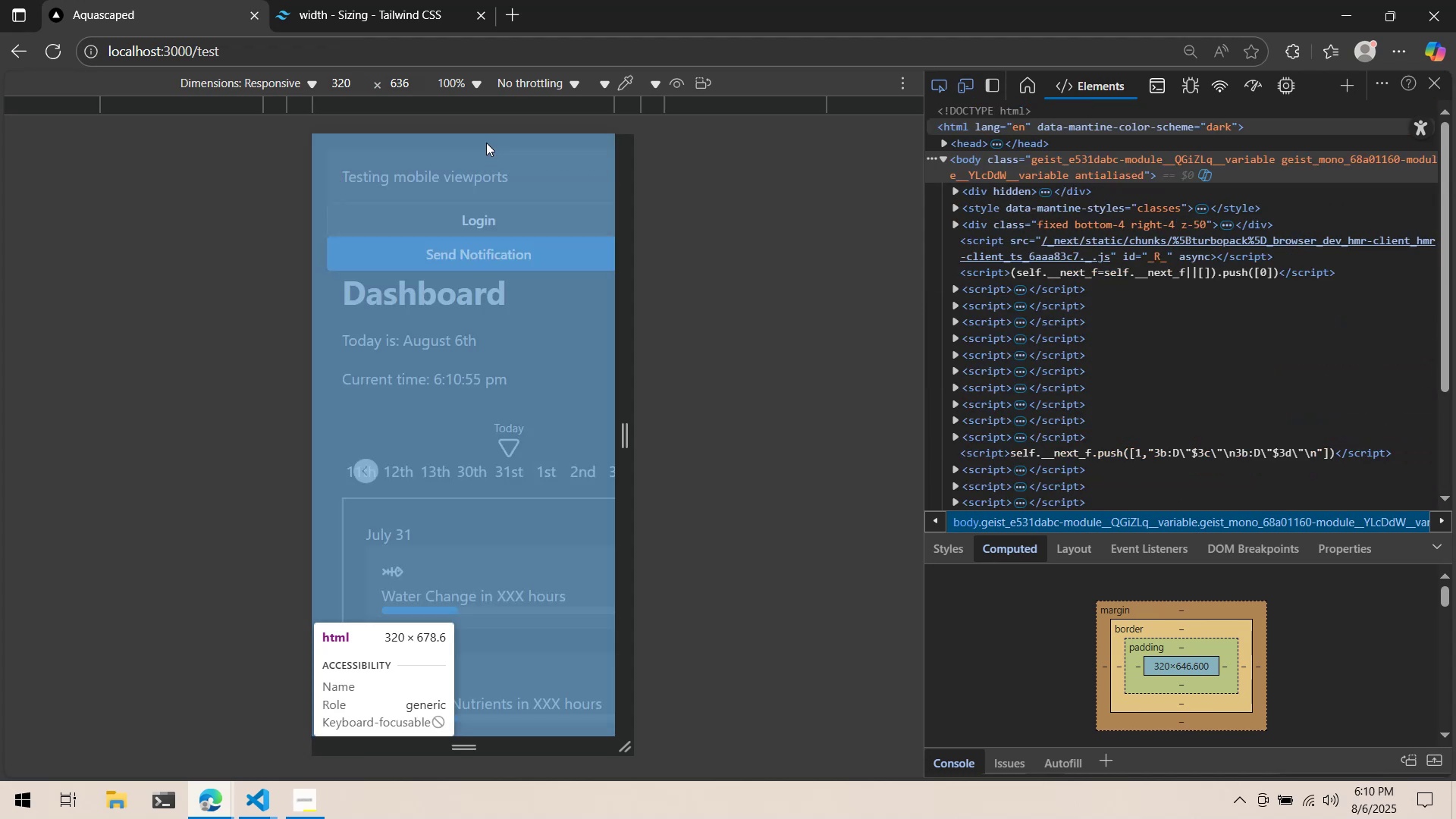 
wait(5.19)
 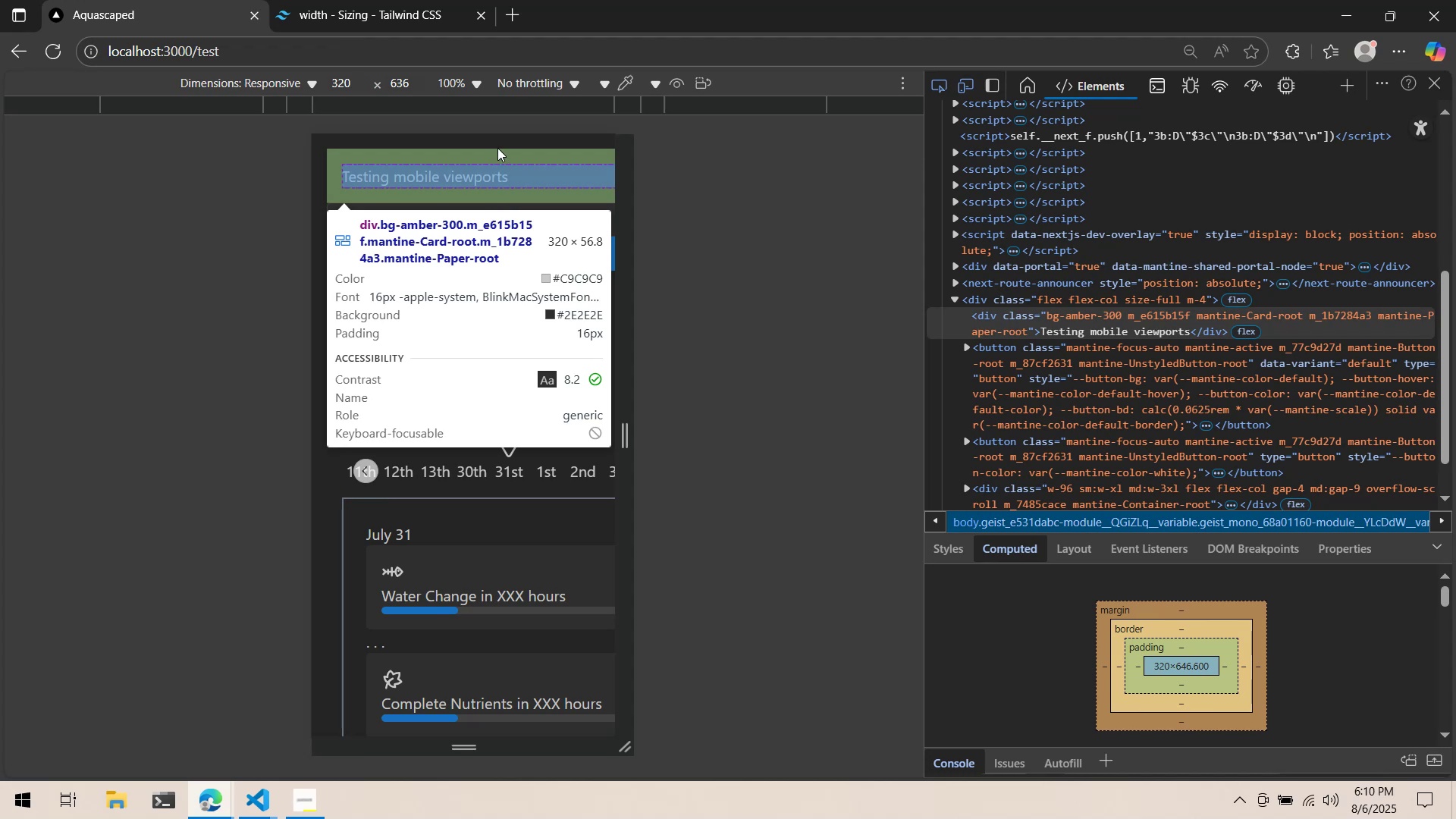 
left_click([486, 143])
 